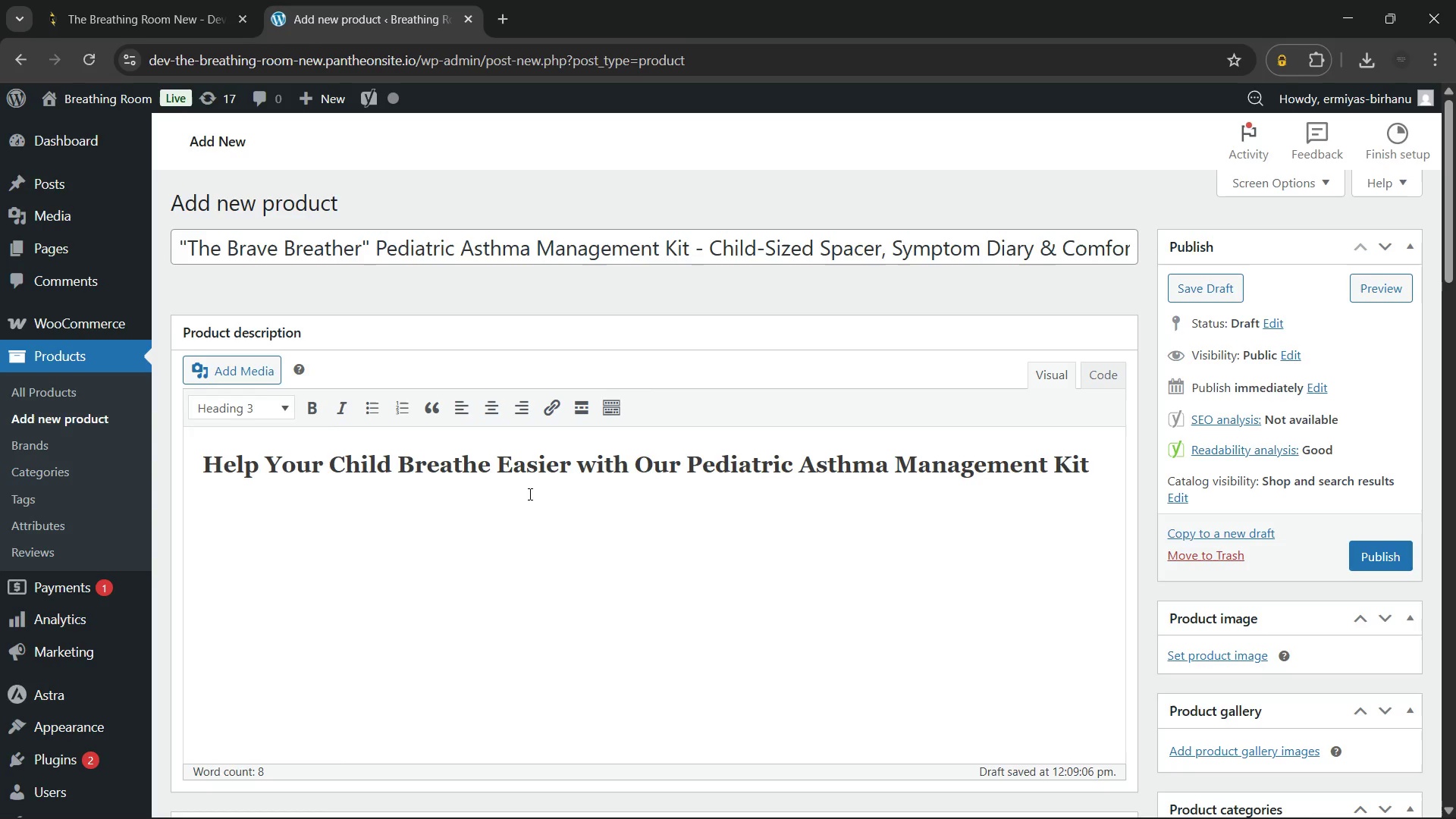 
key(Enter)
 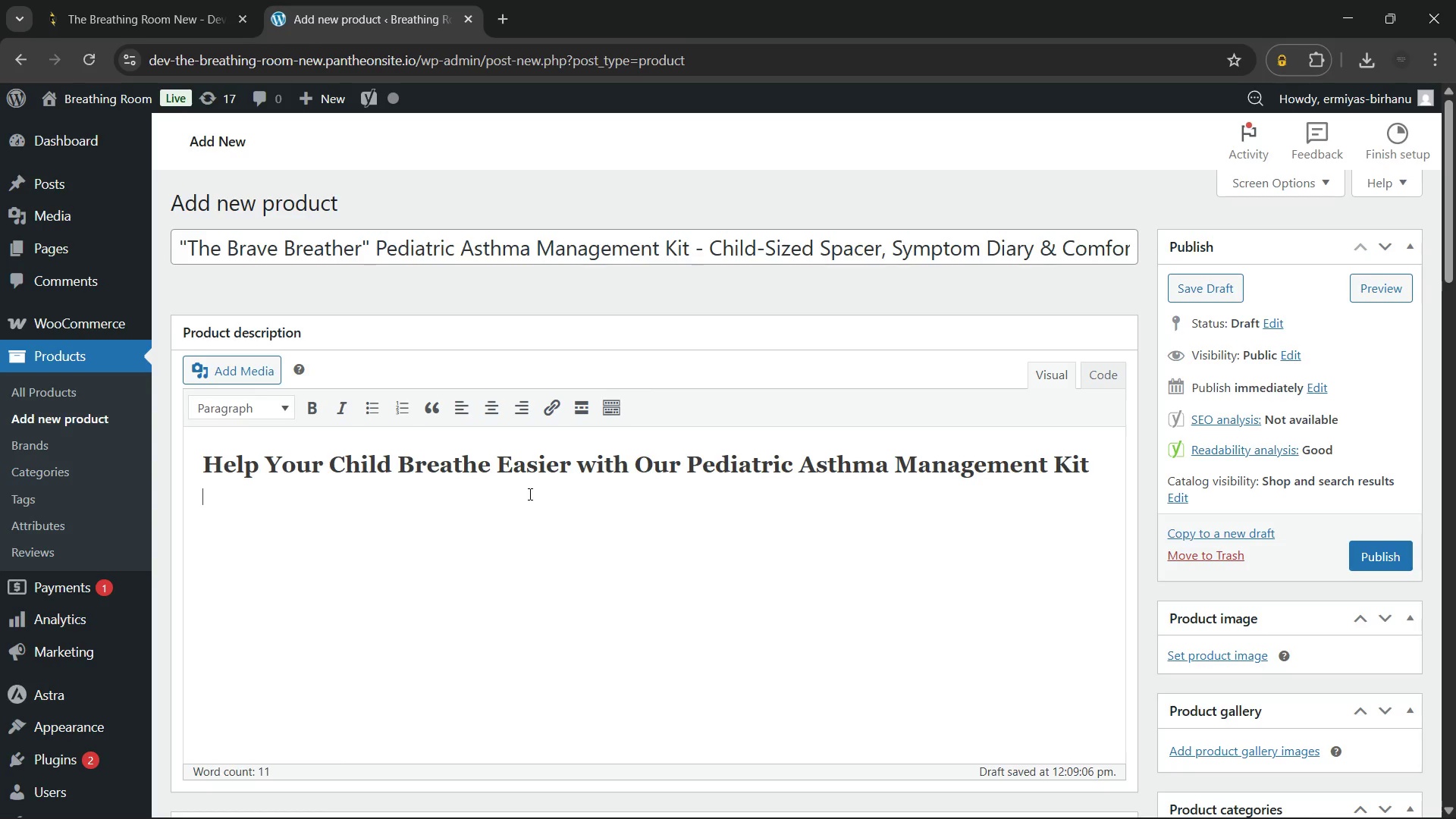 
type(Managing pediatric asthma)
 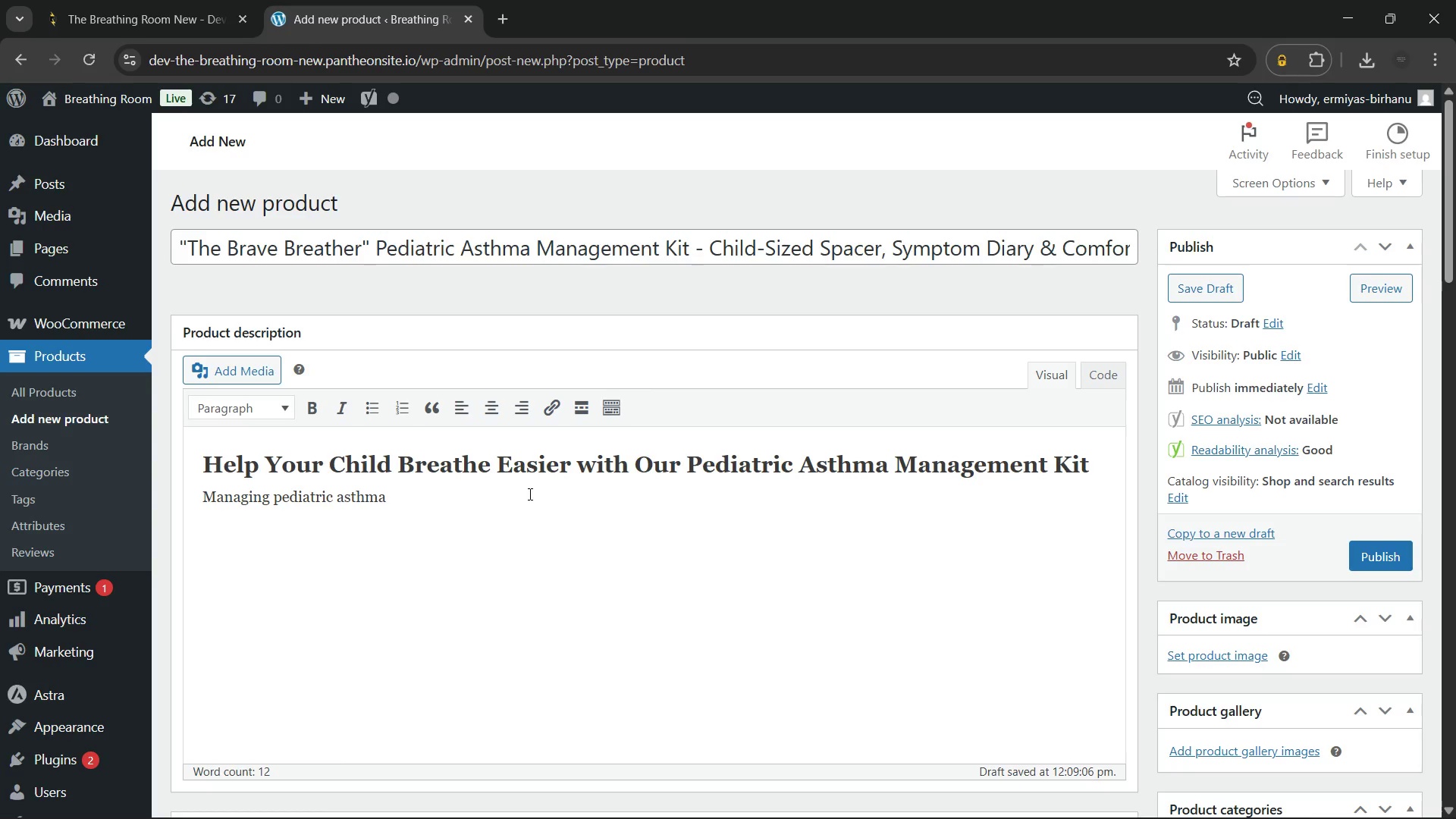 
hold_key(key=ArrowLeft, duration=0.89)
 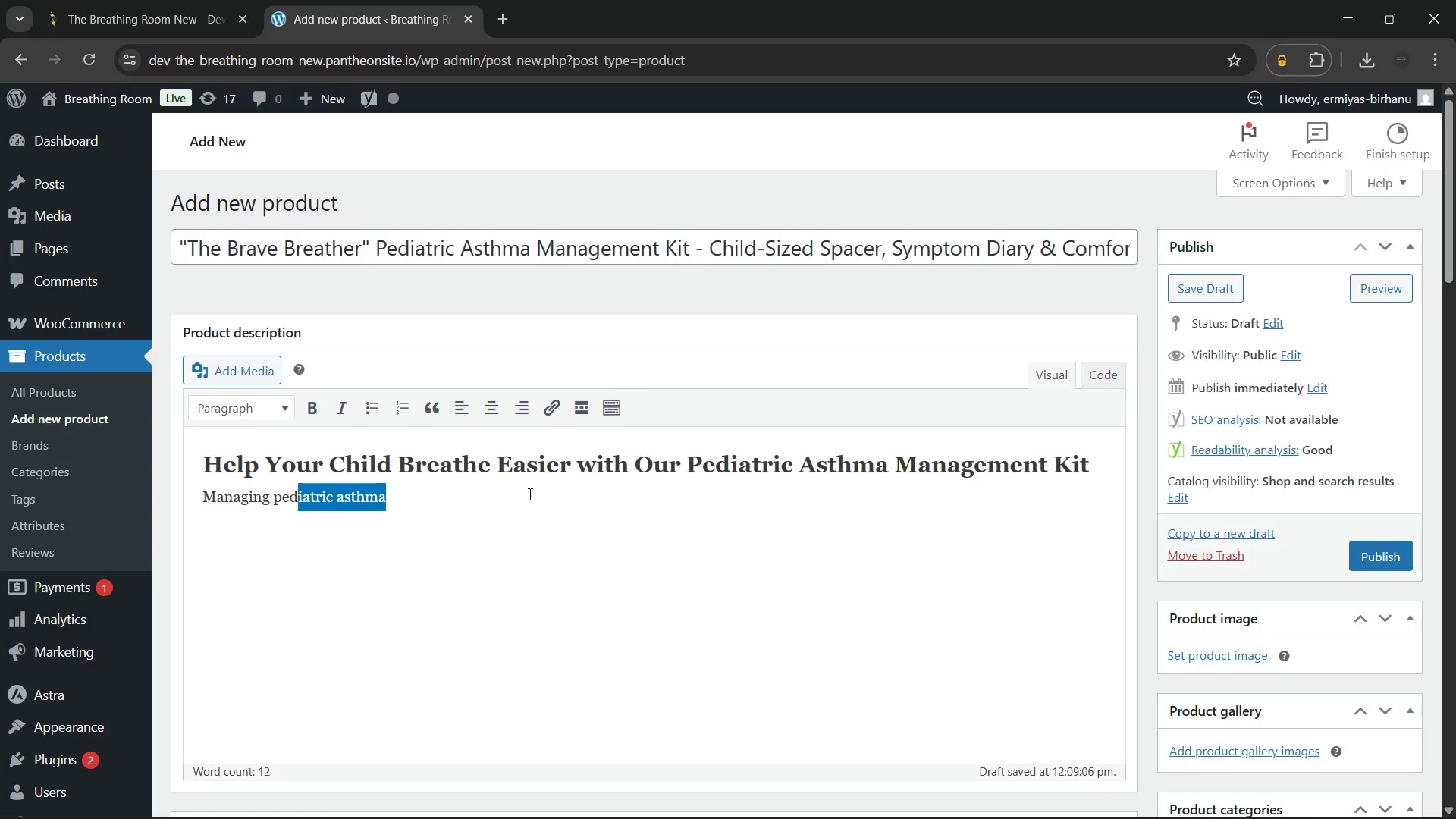 
key(Shift+ArrowLeft)
 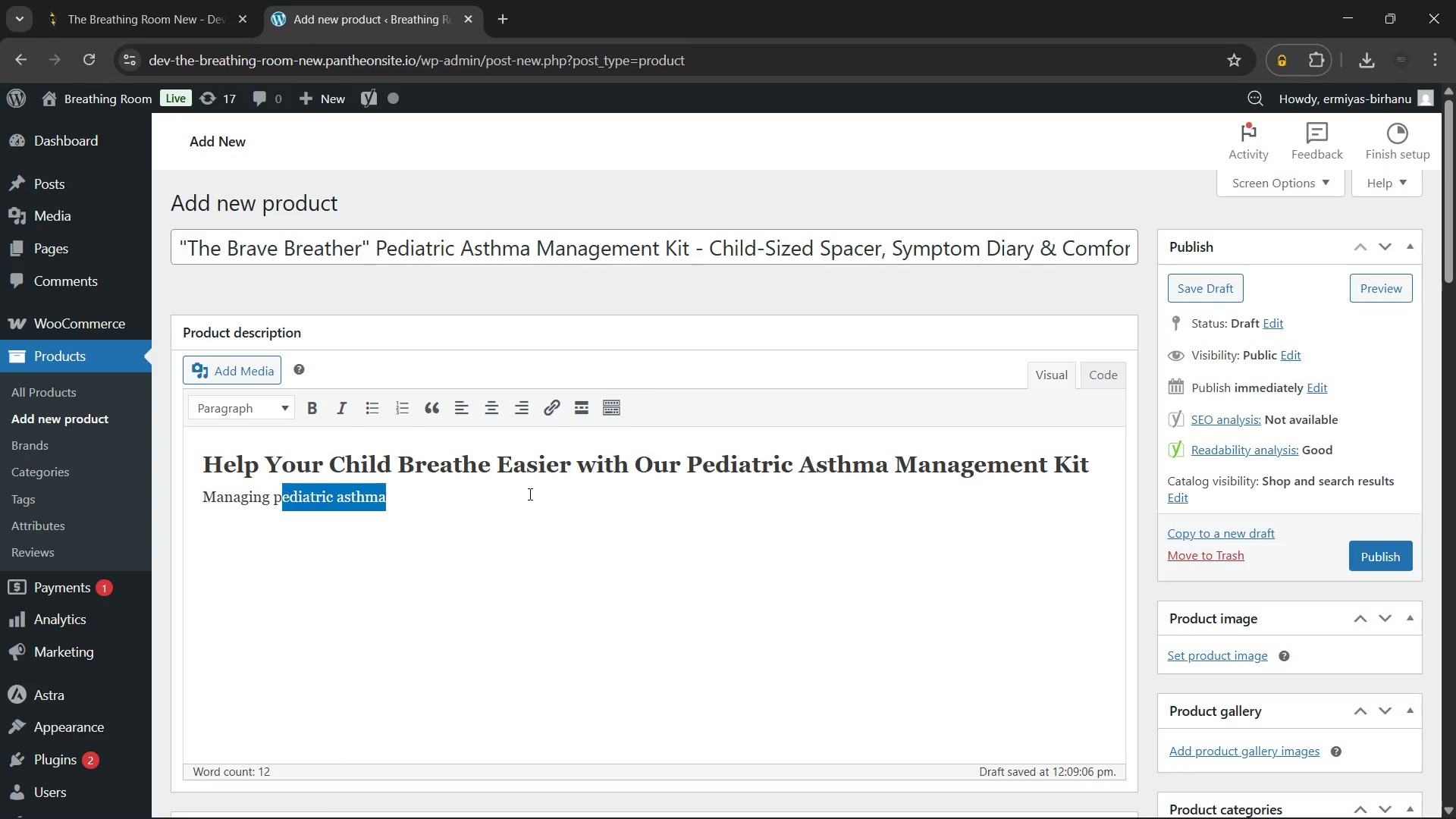 
key(Shift+ArrowLeft)
 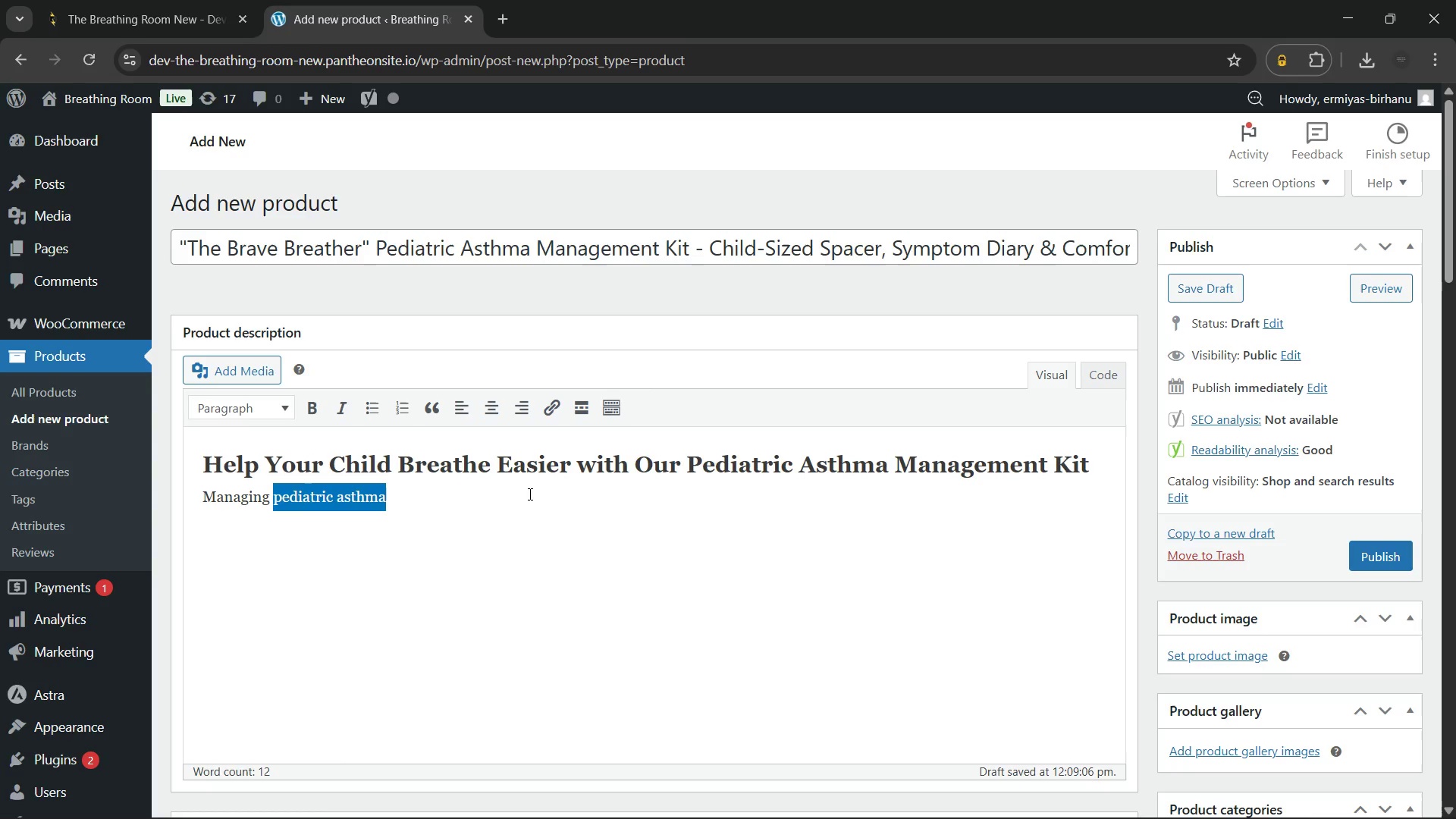 
key(Shift+ArrowLeft)
 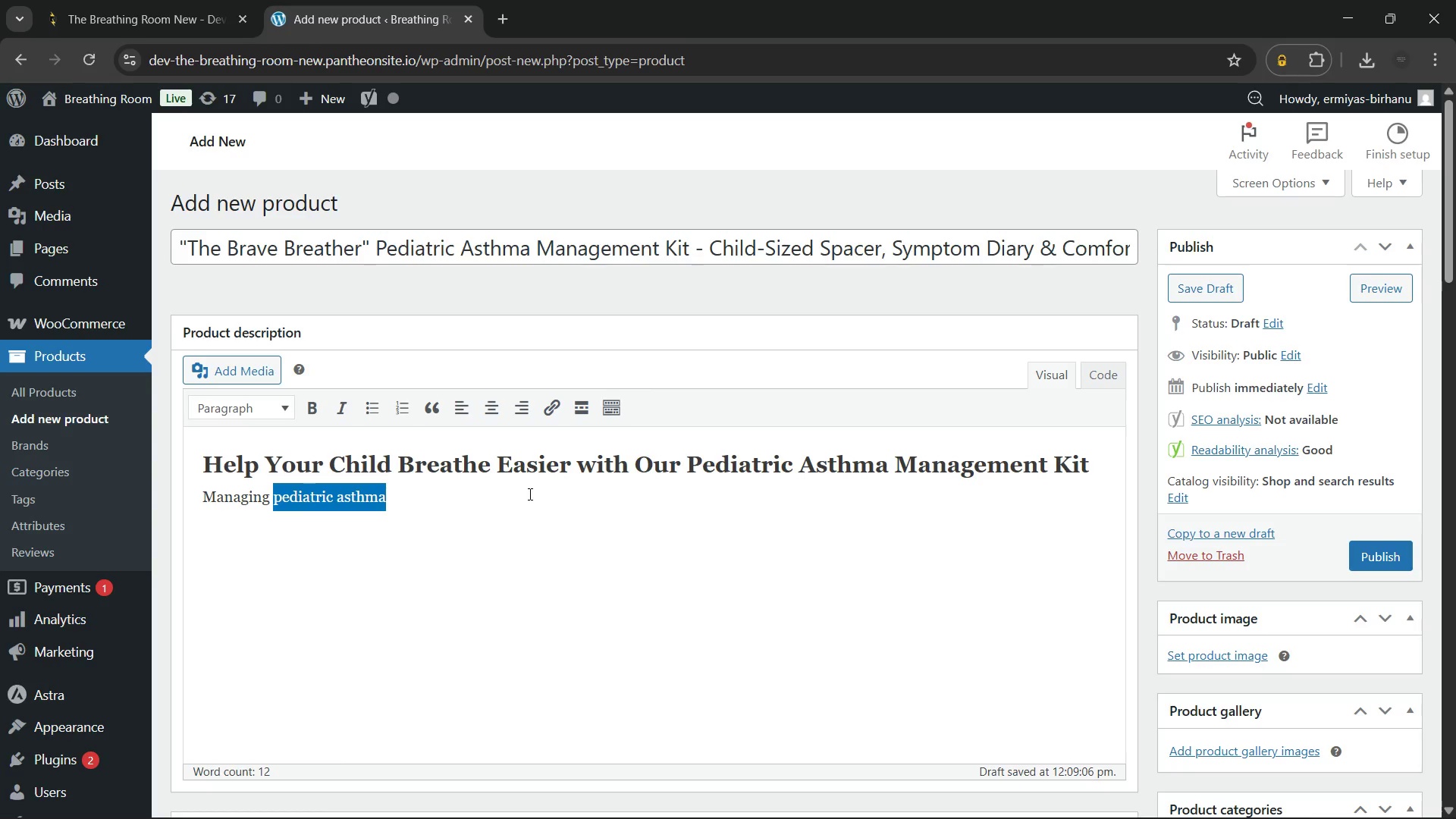 
key(Control+B)
 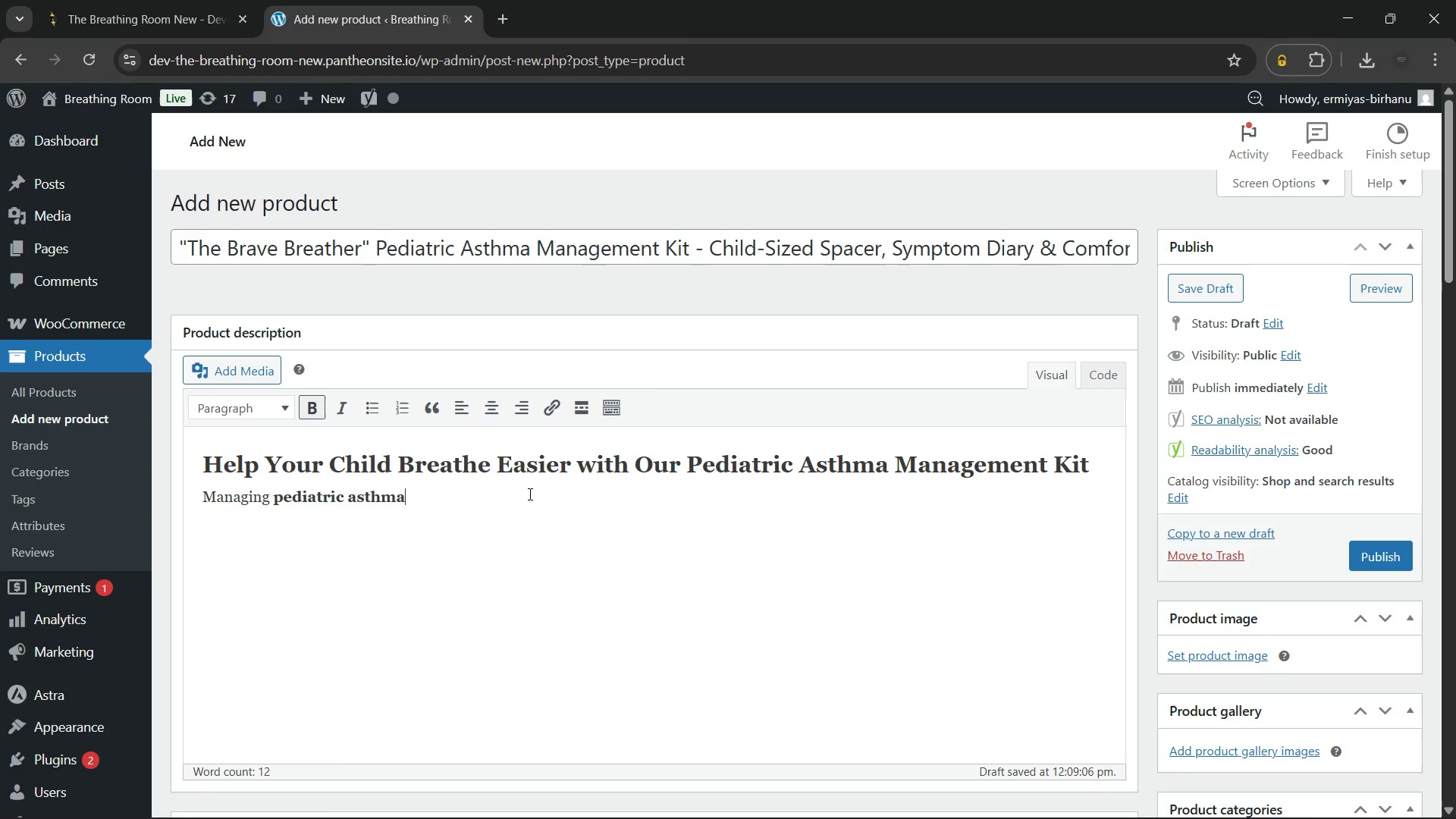 
key(ArrowRight)
 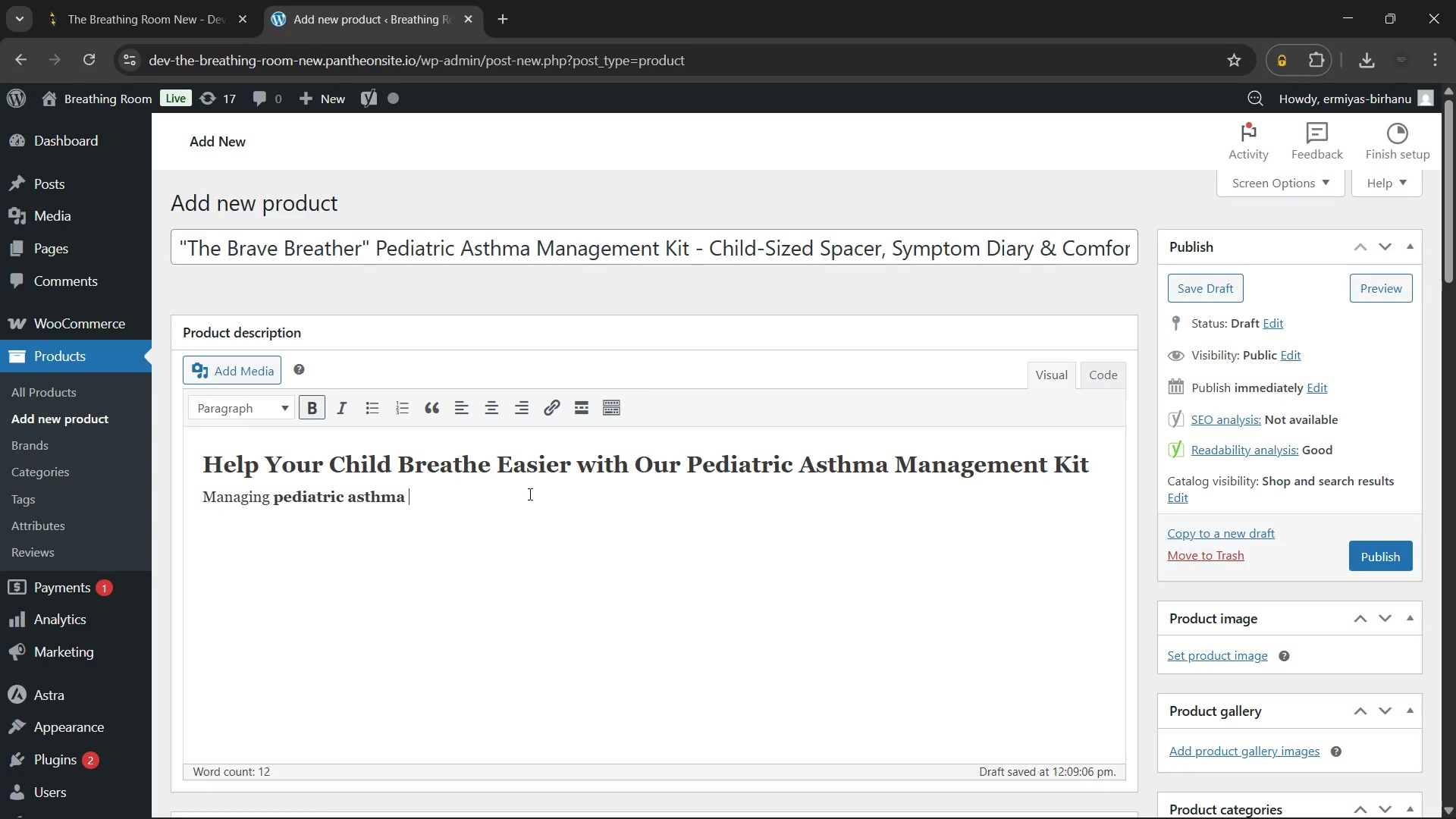 
key(Space)
 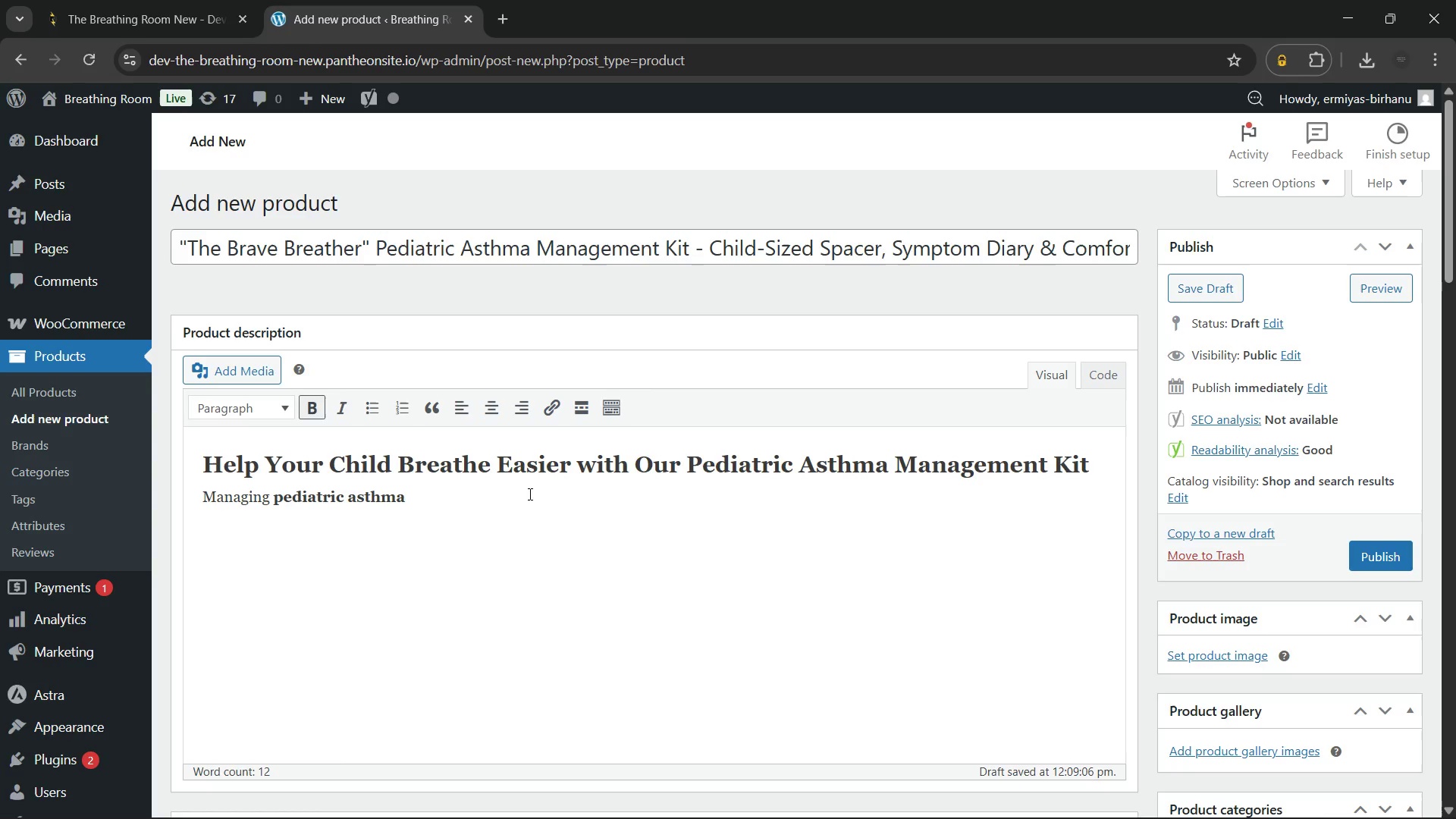 
key(Control+B)
 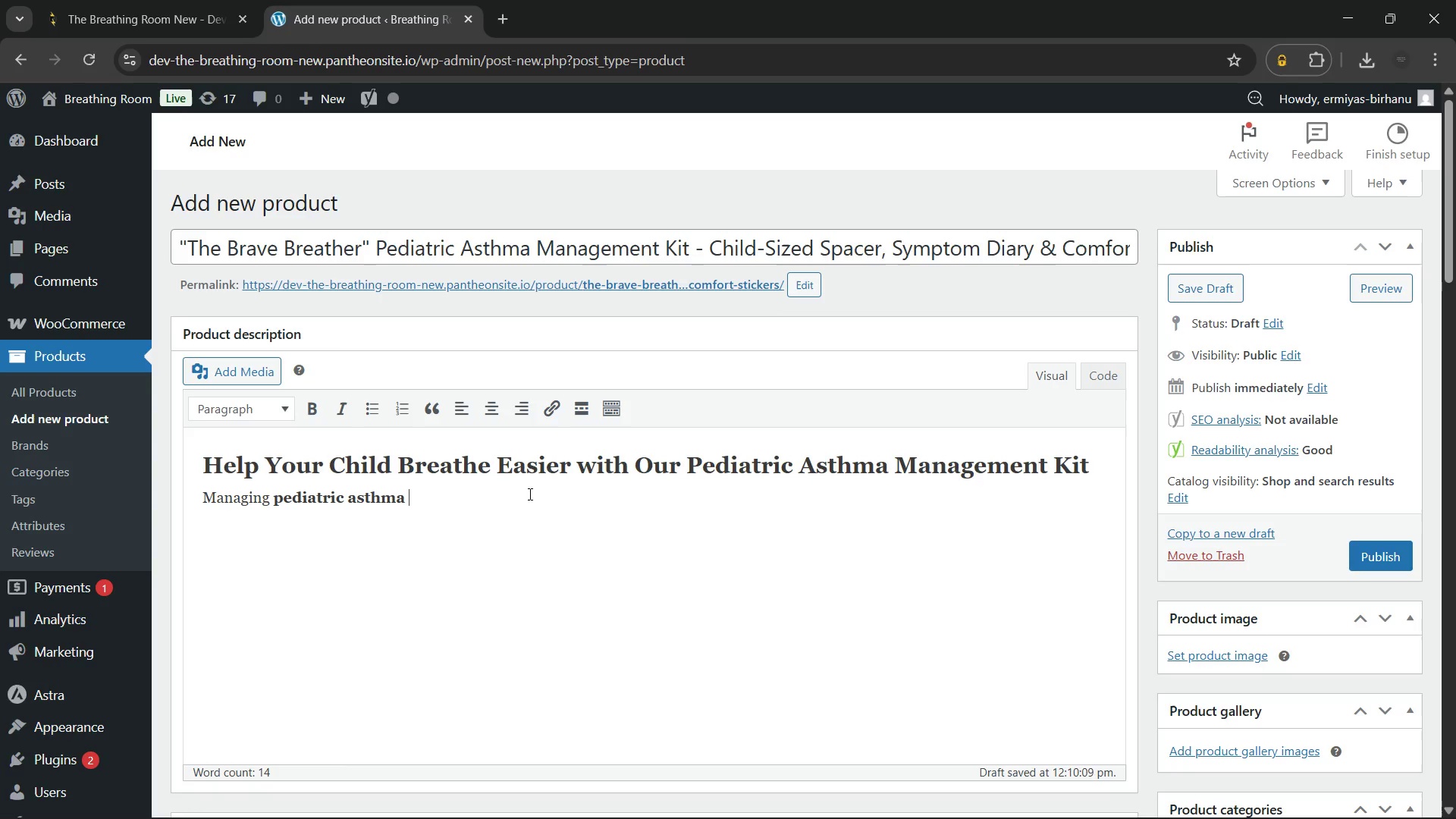 
wait(12.53)
 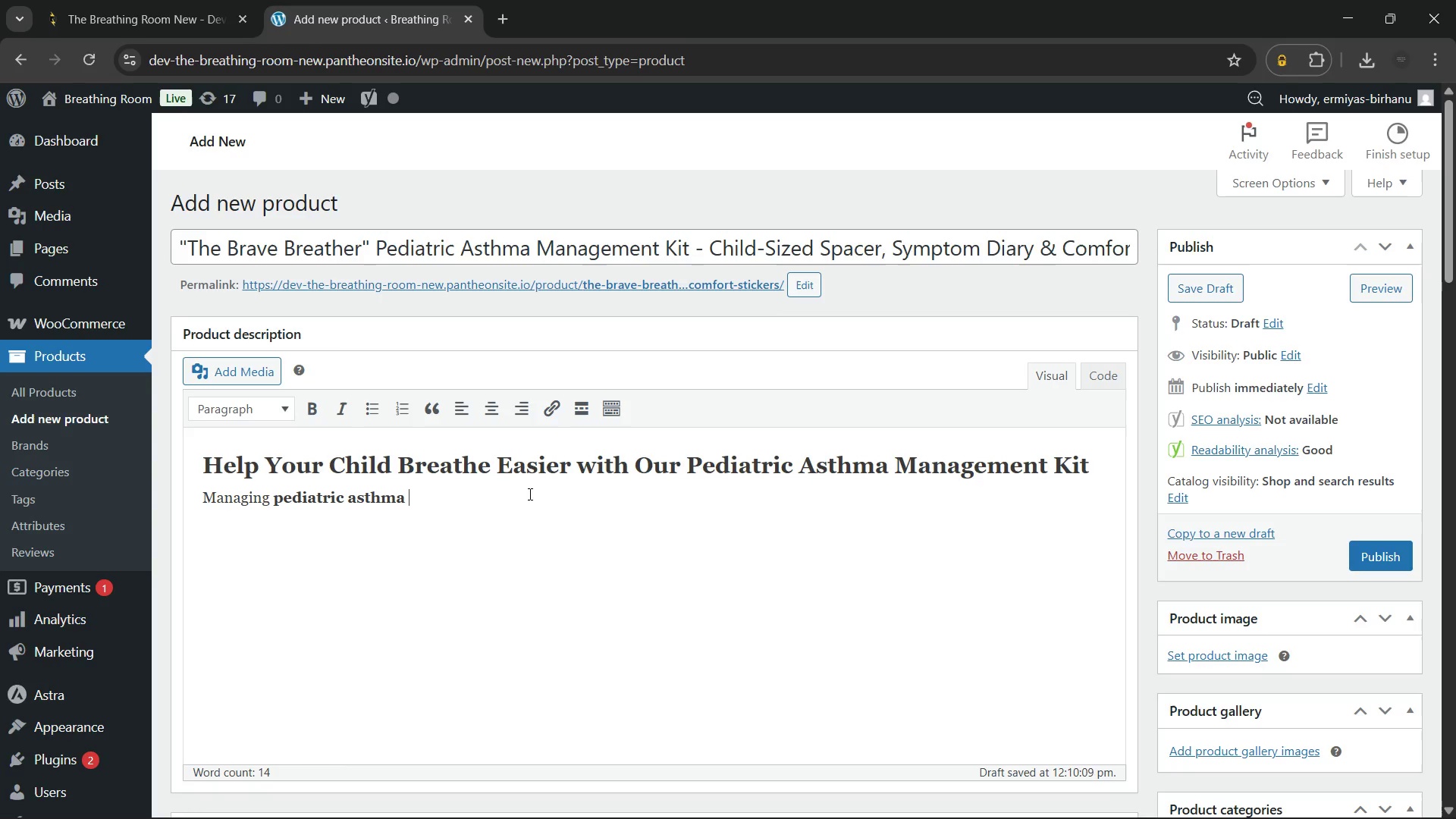 
type(can feel overwhelming)
 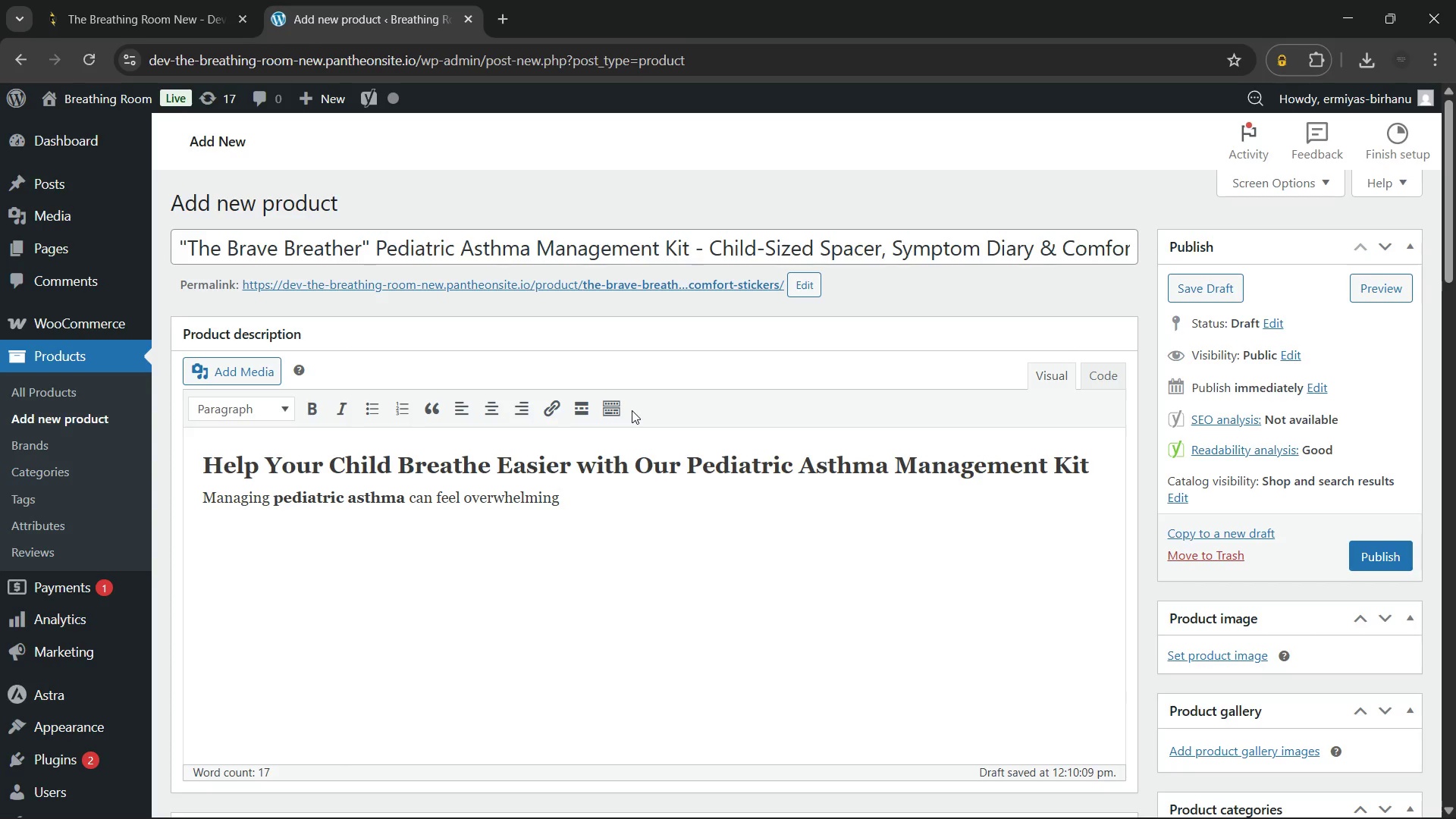 
type( - but it doesn't have to be. )
 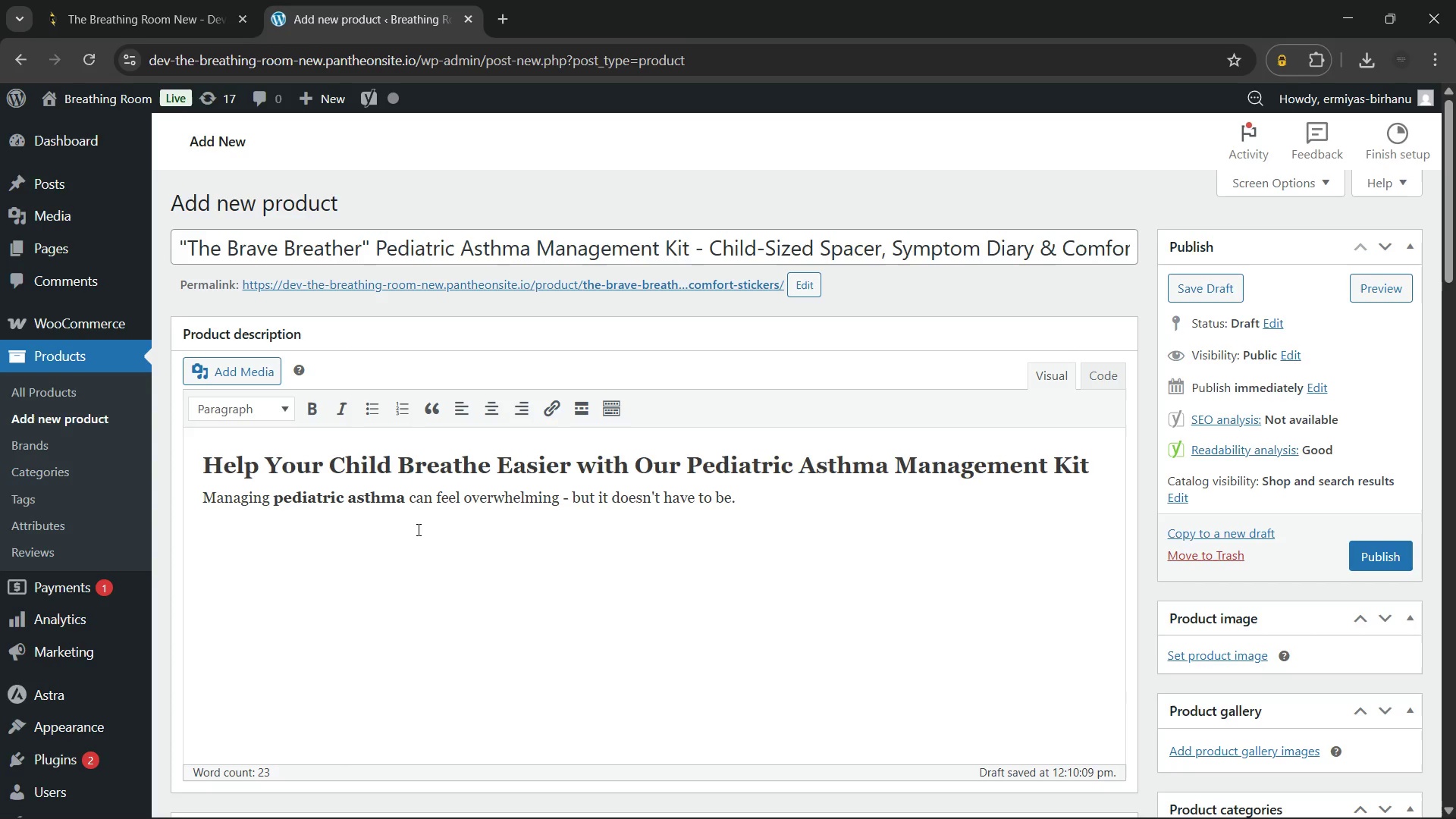 
wait(37.47)
 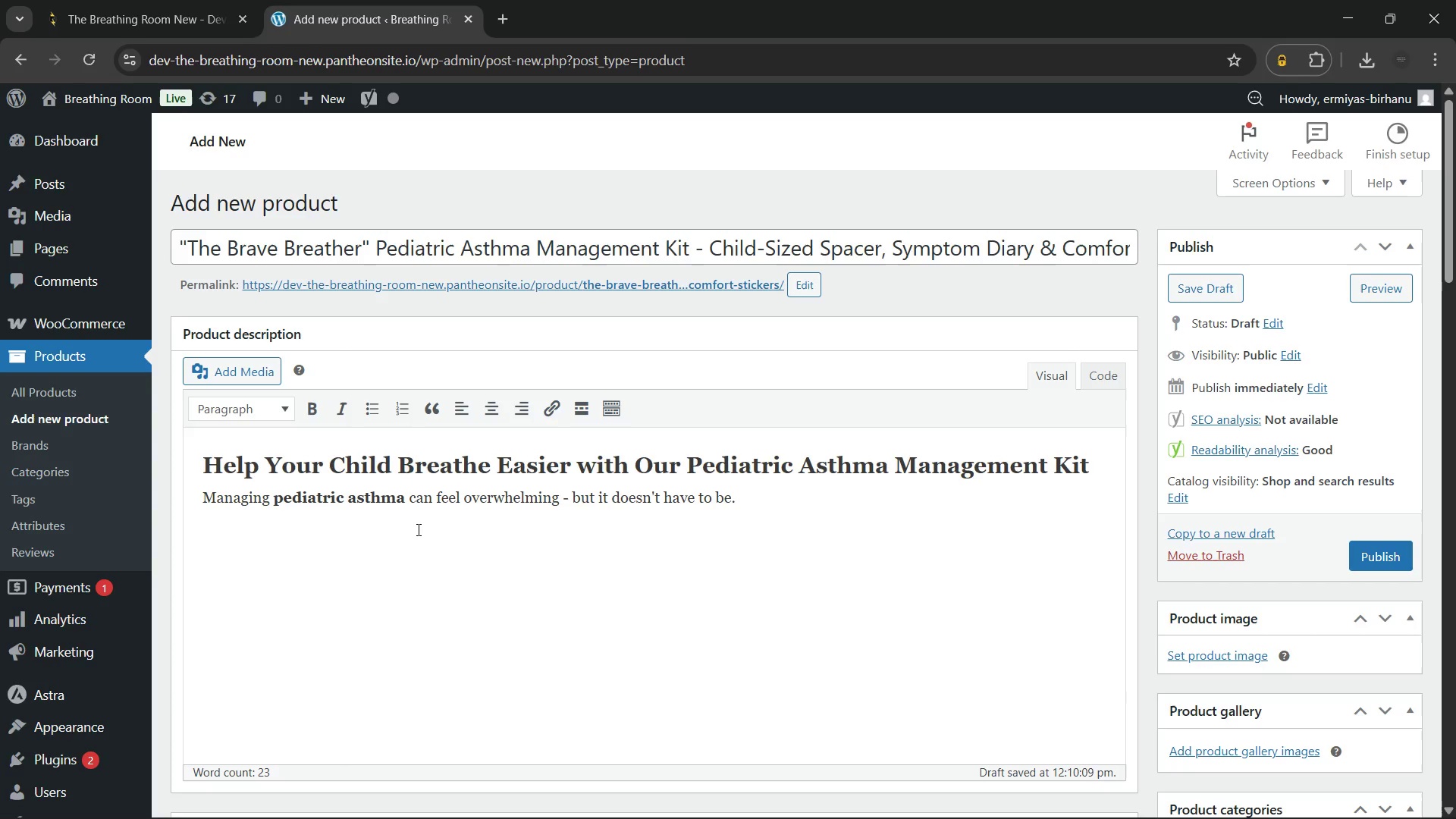 
type(The Brave Breather Kit was designed specifically for parents and children who need a reliable)
 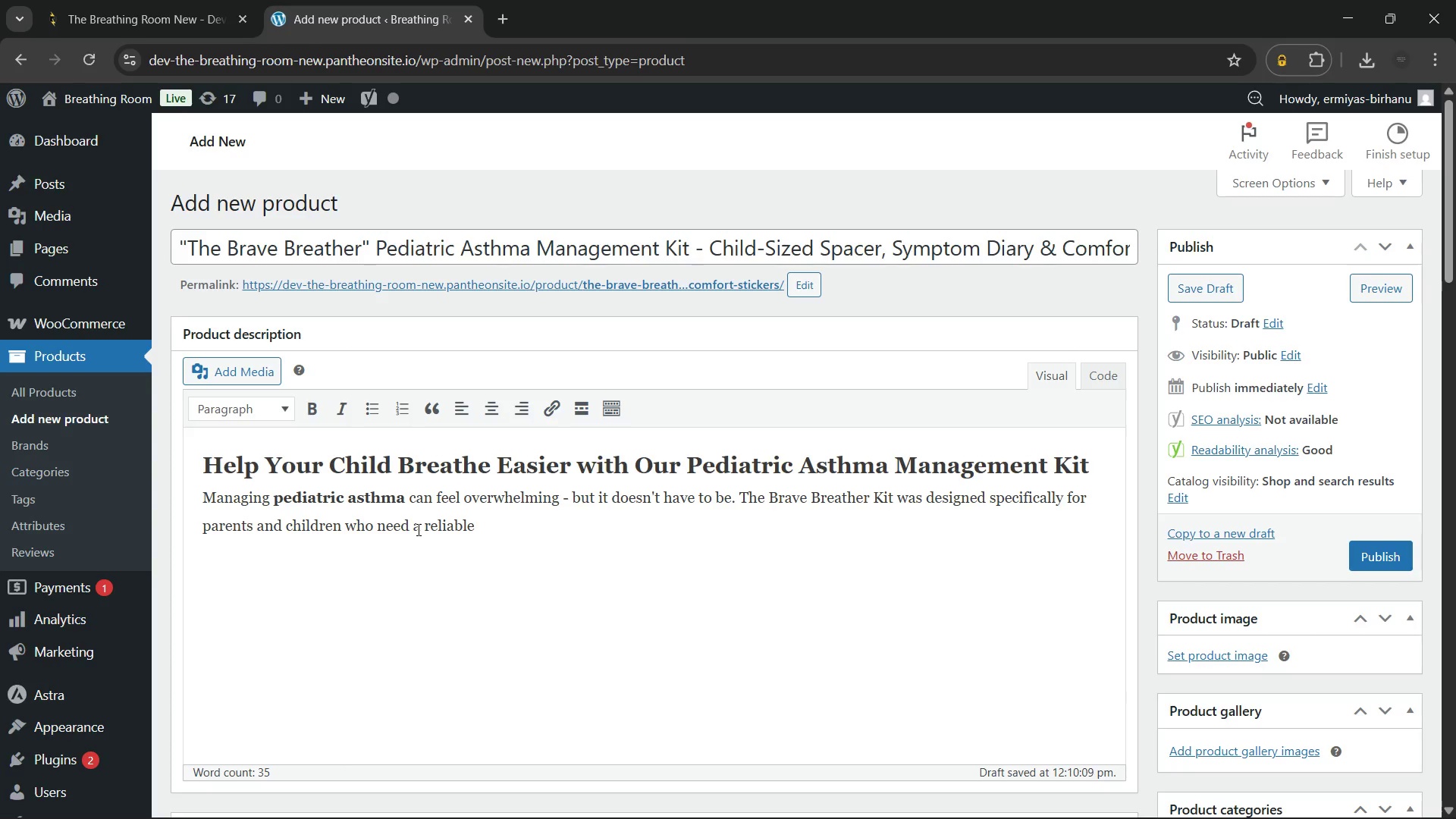 
wait(12.23)
 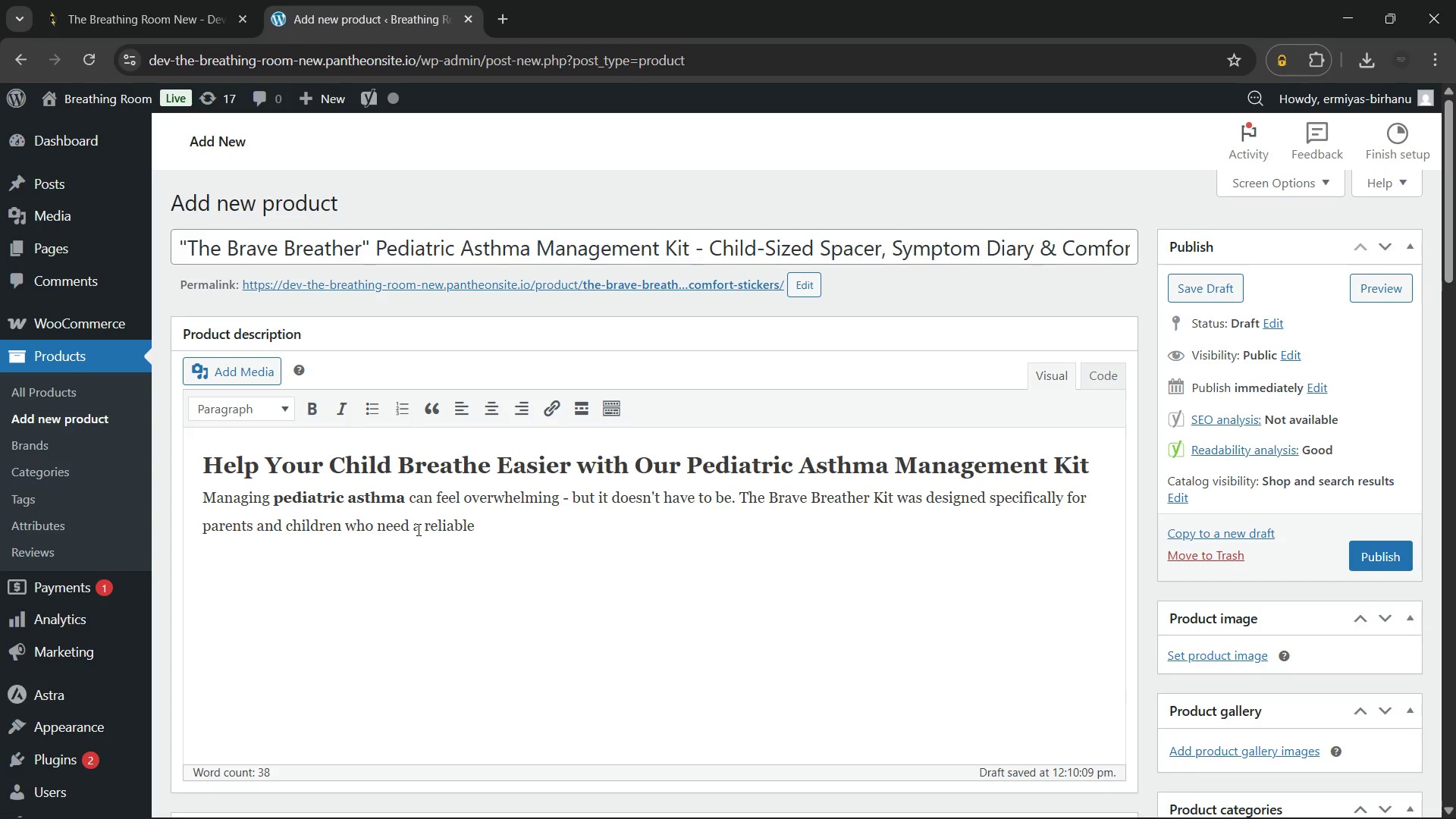 
type(, comforting, and easy-to-use system at home. )
 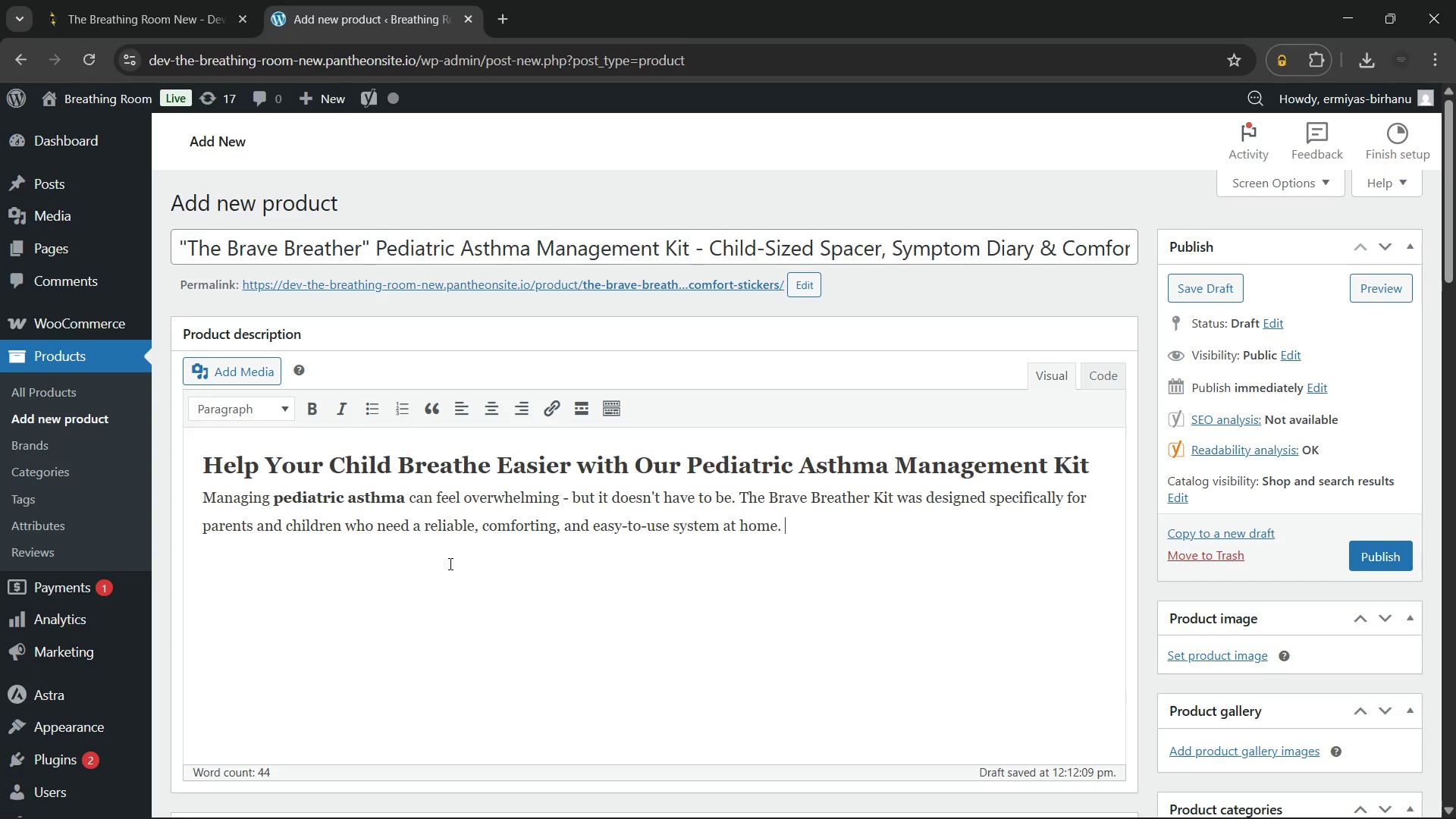 
wait(47.39)
 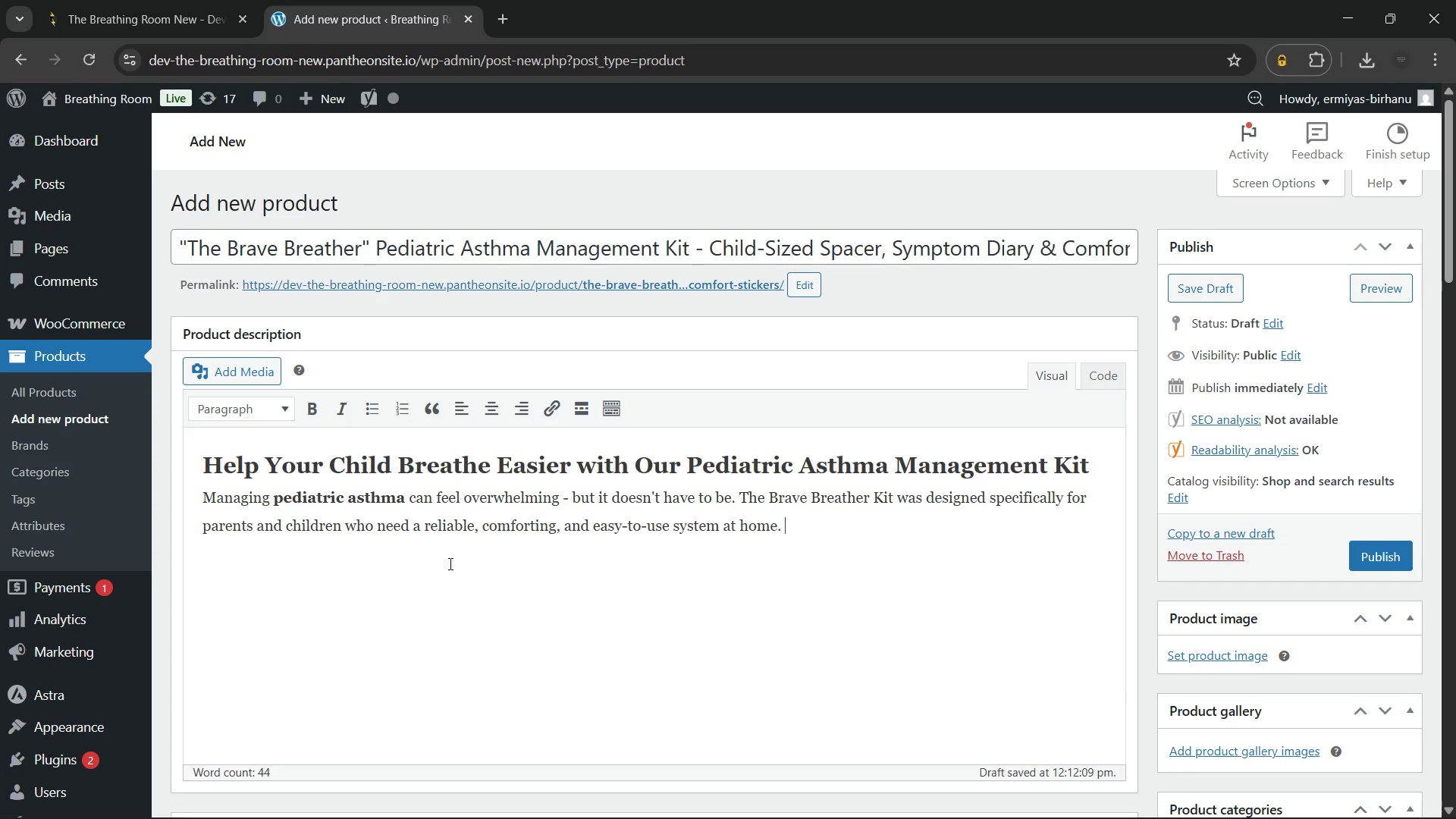 
left_click([566, 528])
 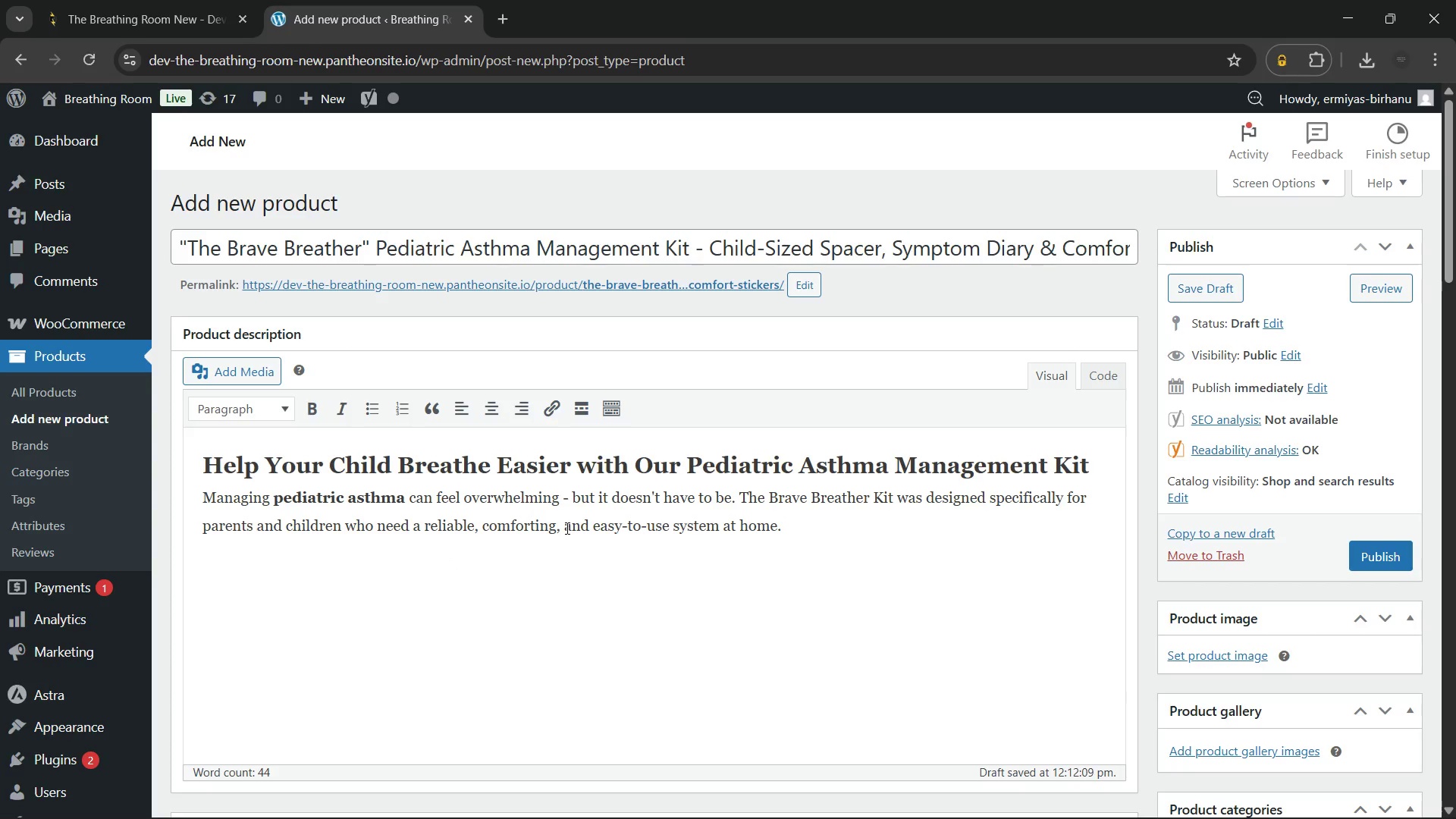 
key(Backspace)
 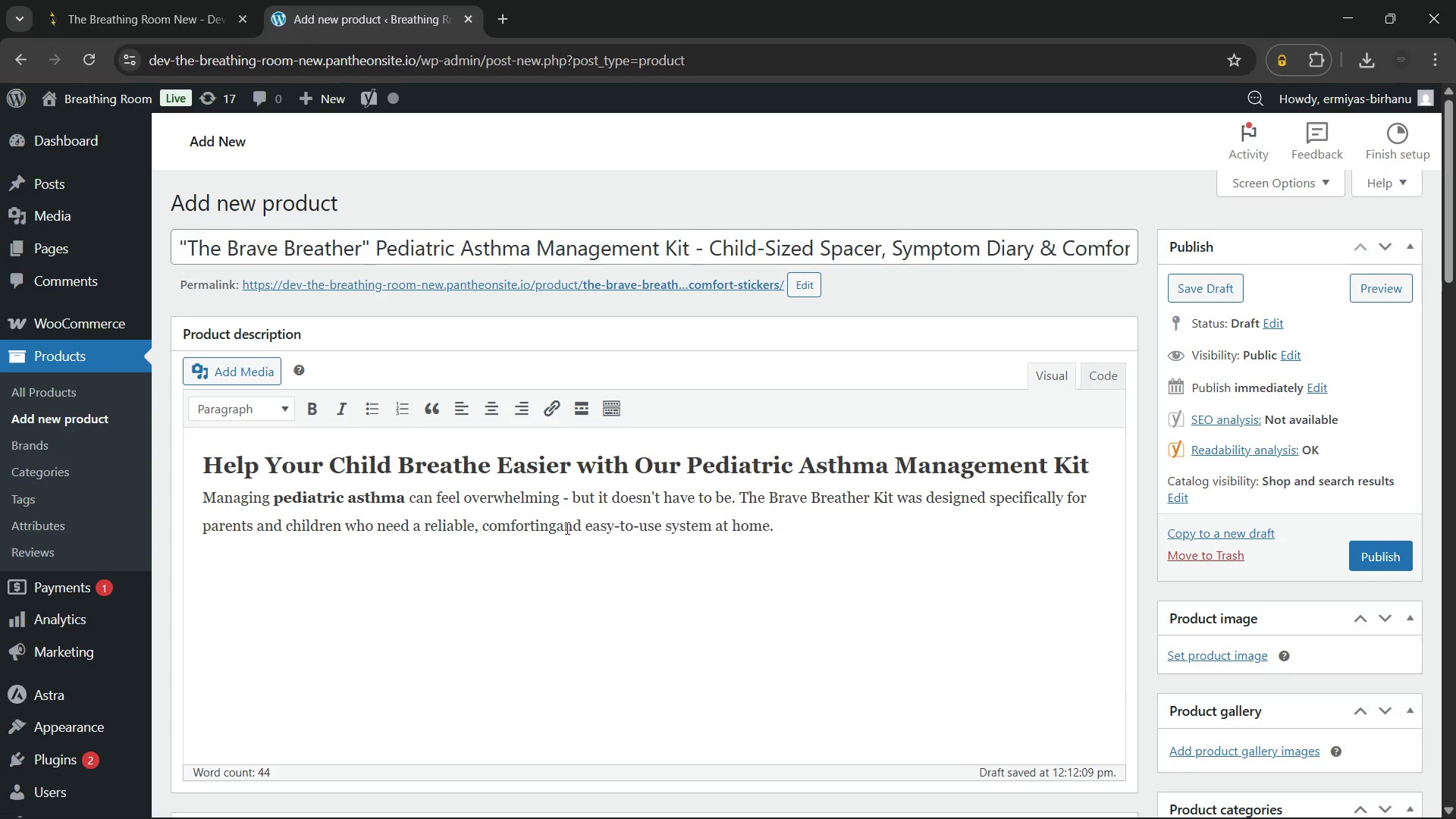 
key(Backspace)
 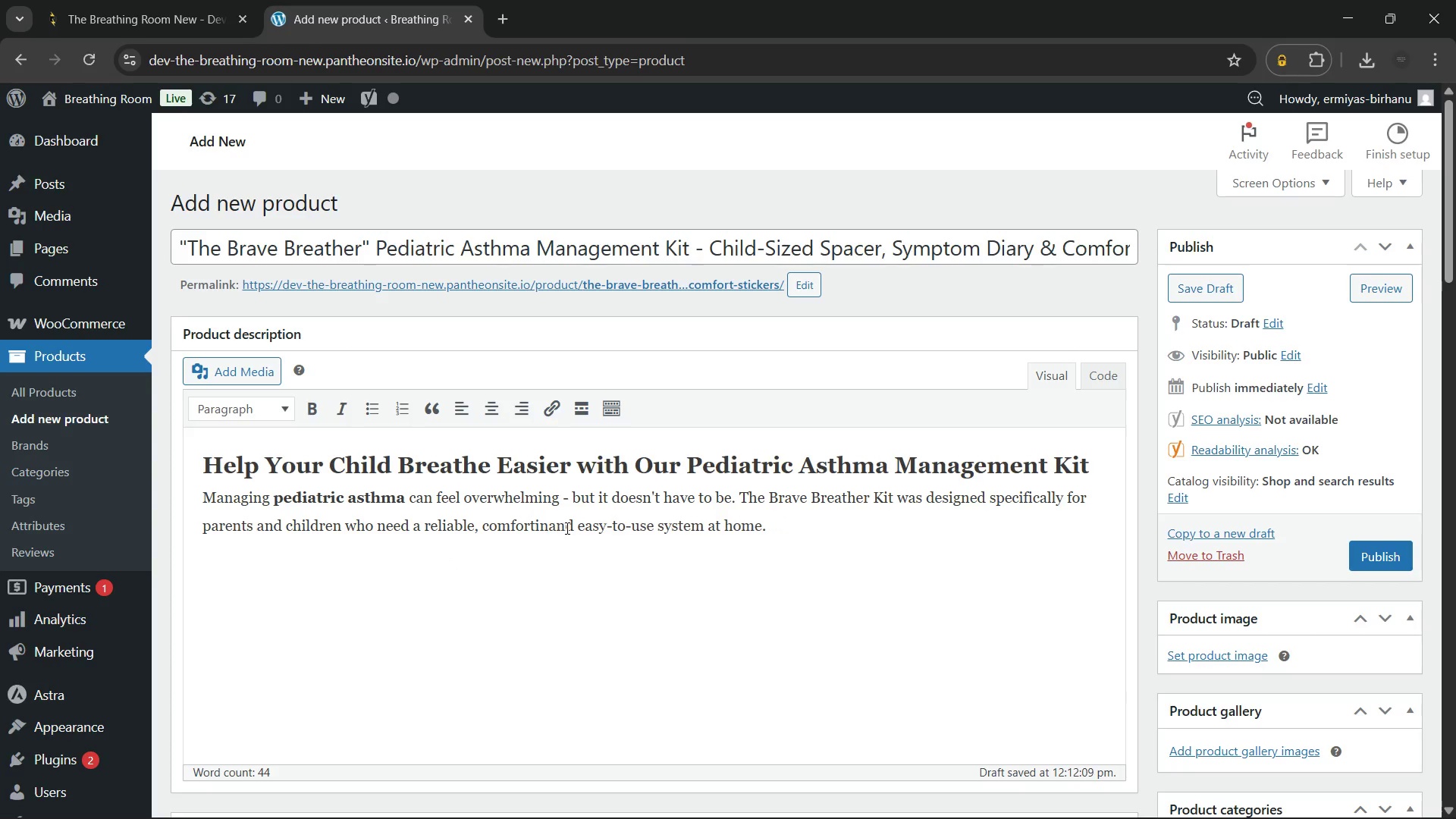 
key(Backspace)
 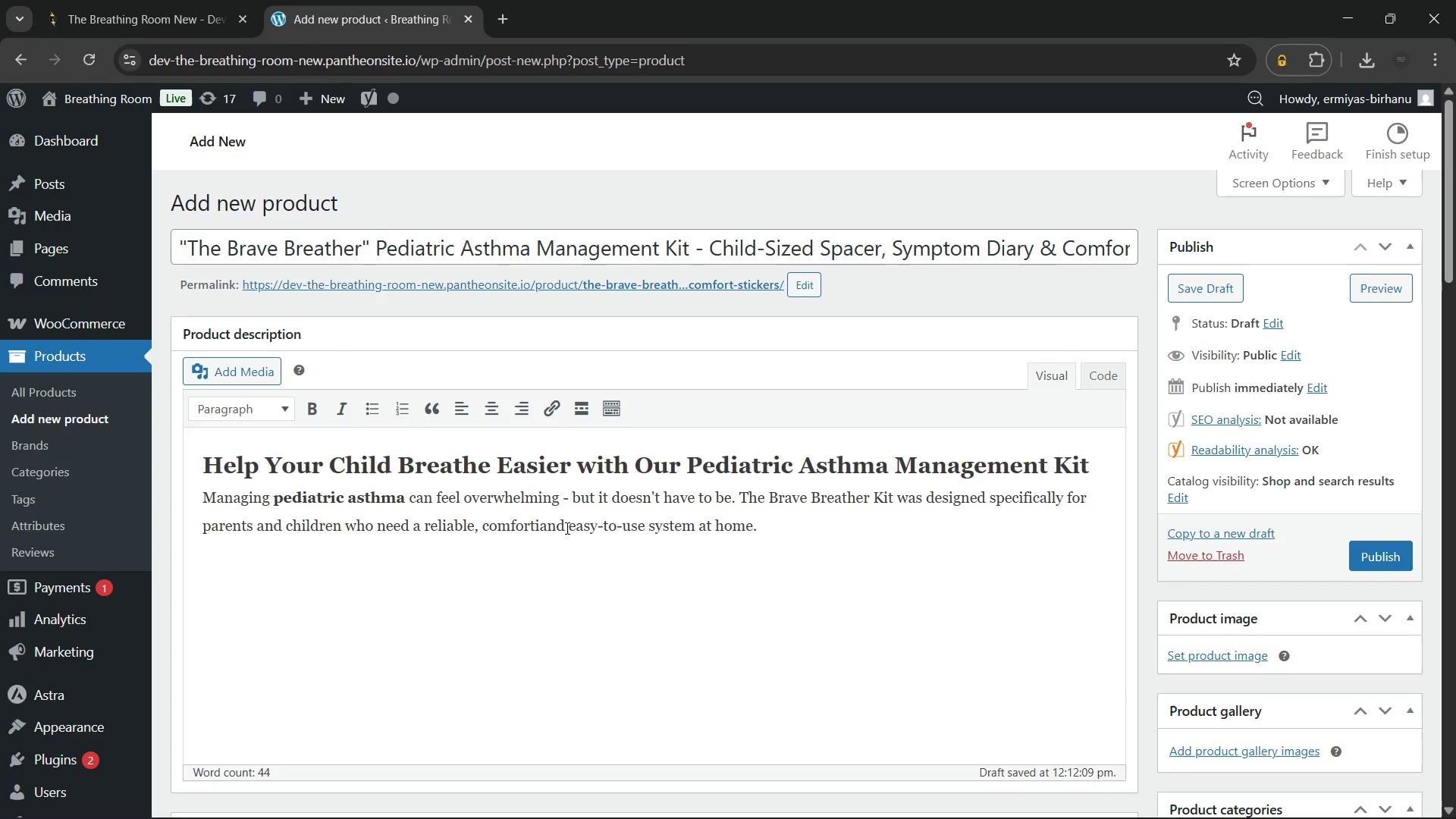 
key(Backspace)
 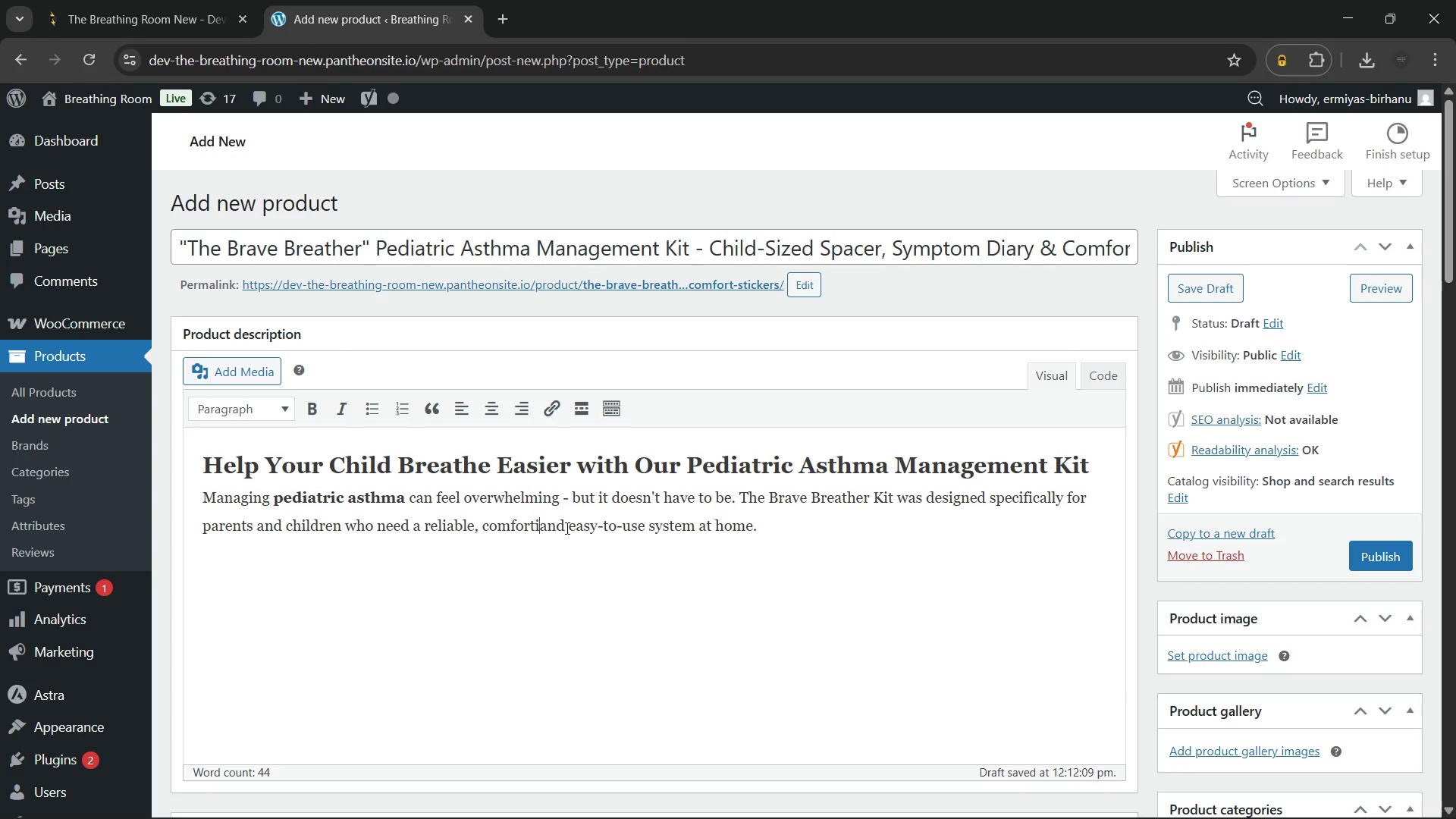 
key(Backspace)
 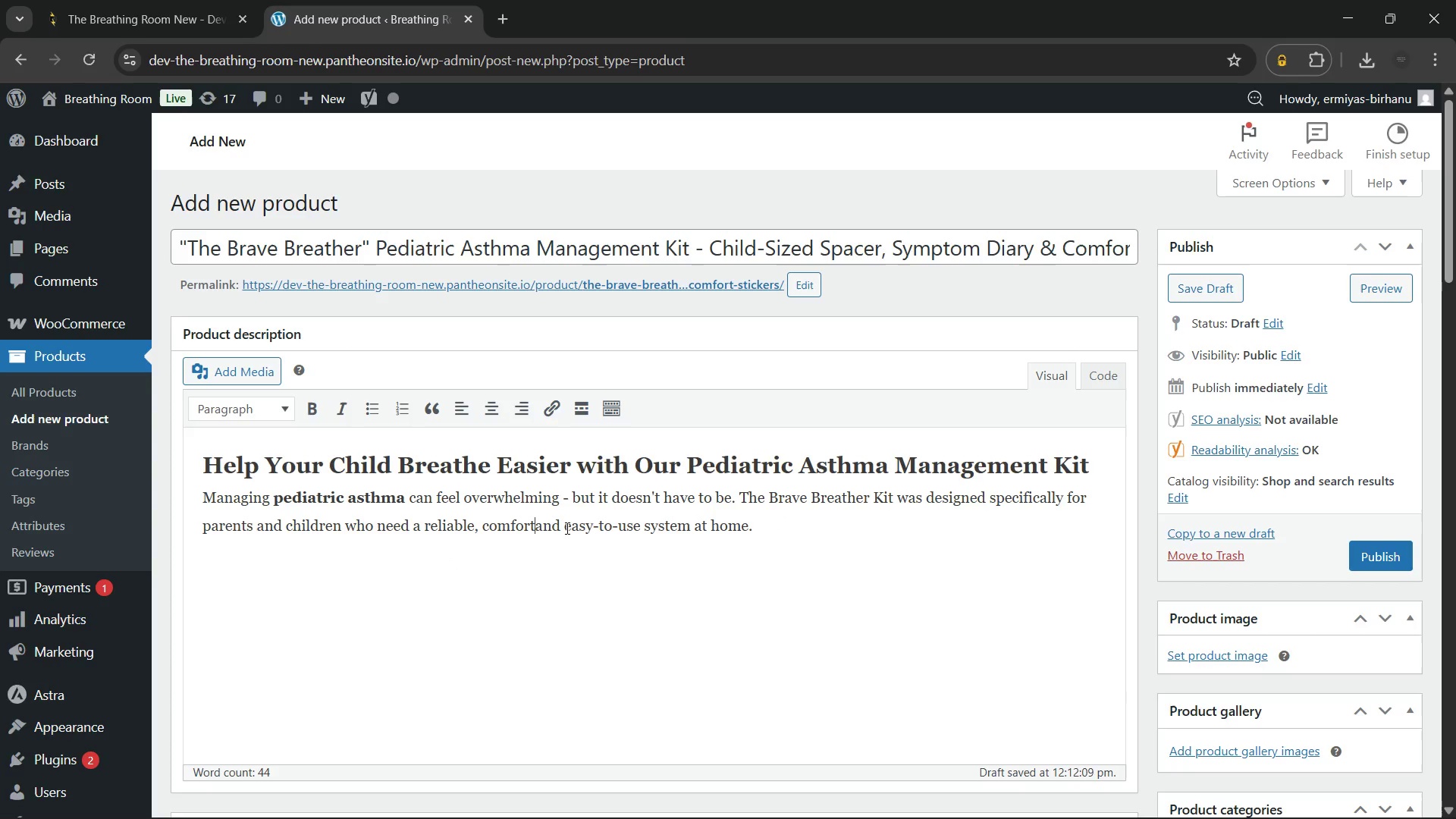 
key(Backspace)
 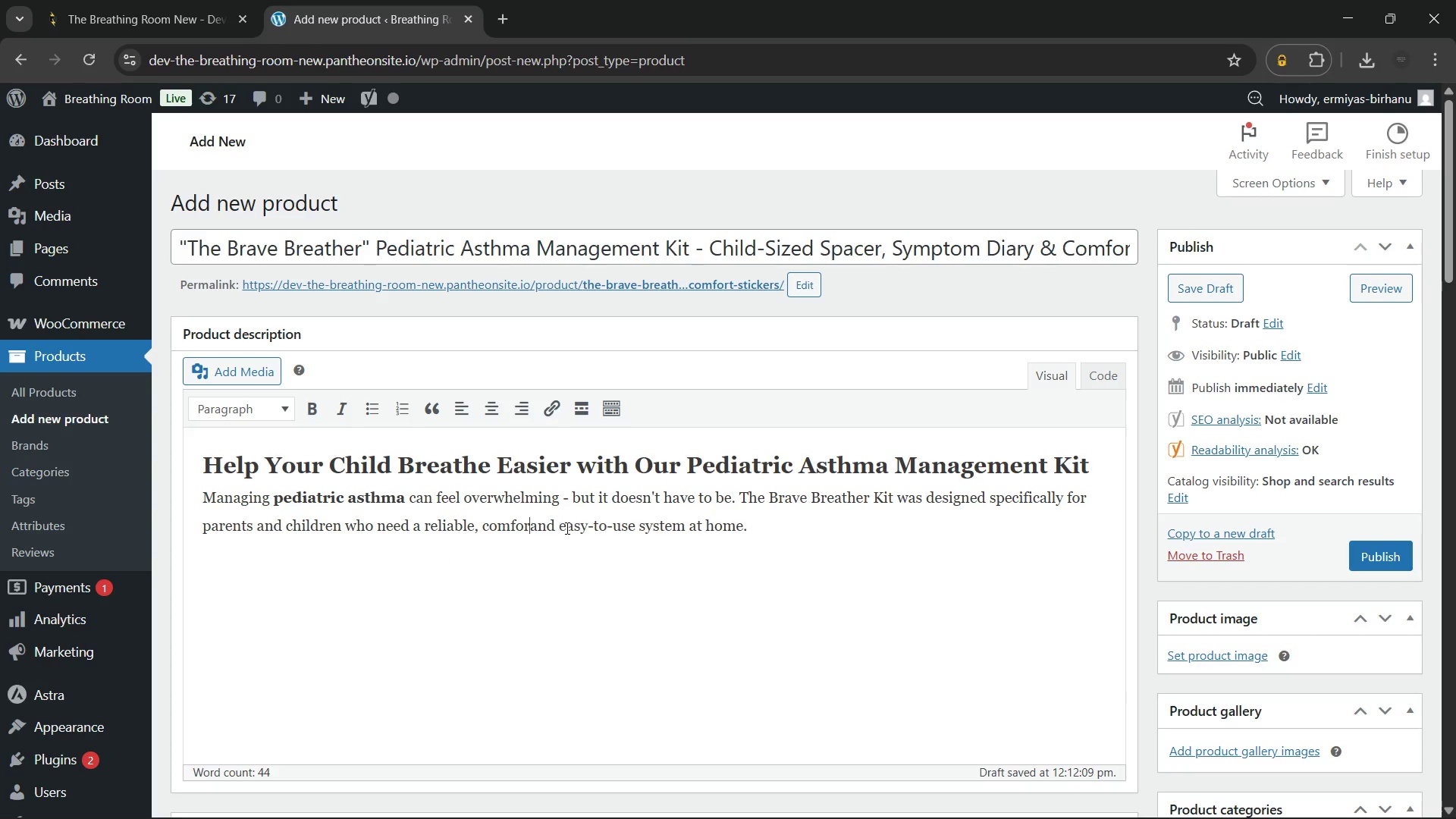 
key(Backspace)
 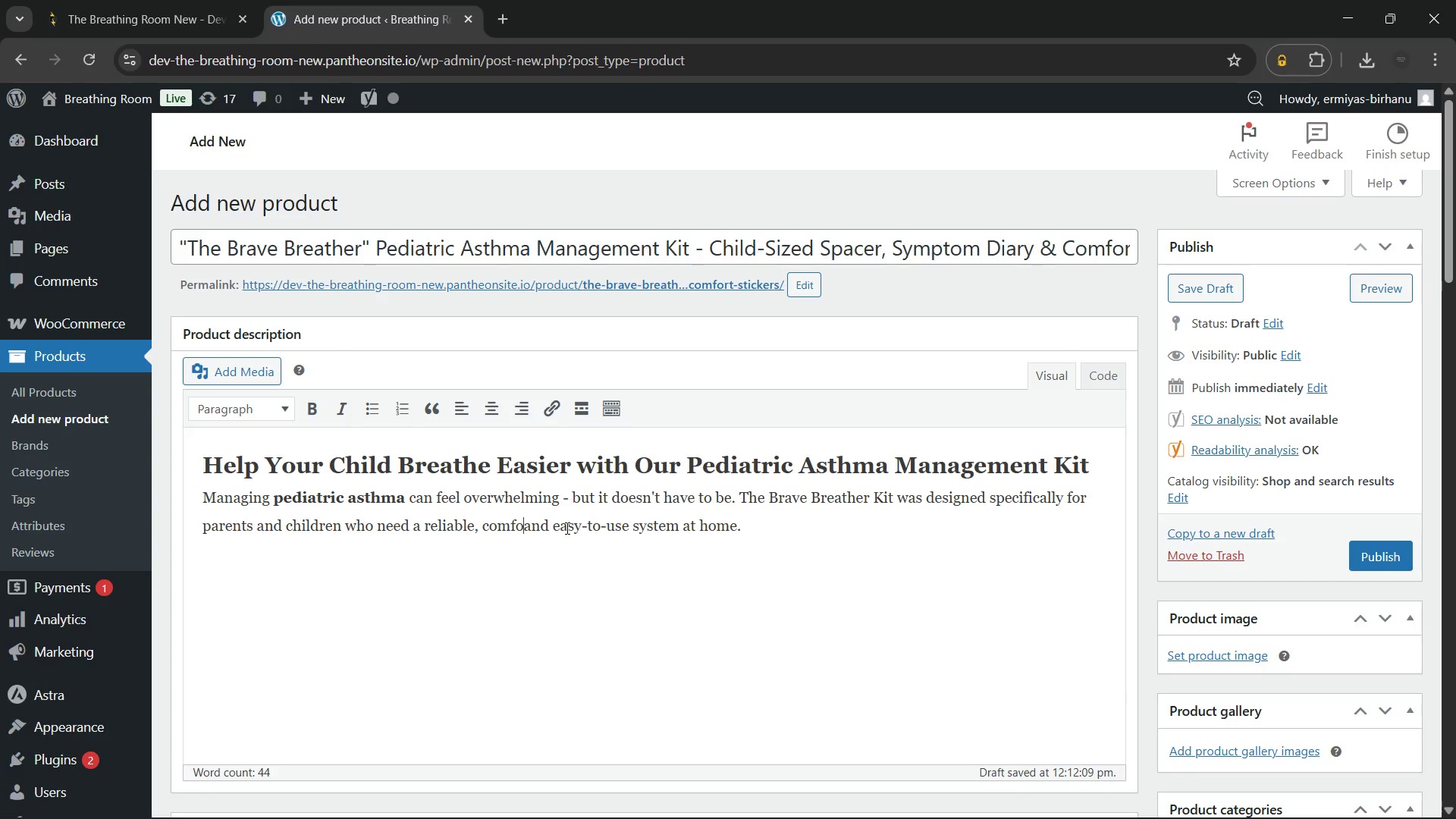 
key(Backspace)
 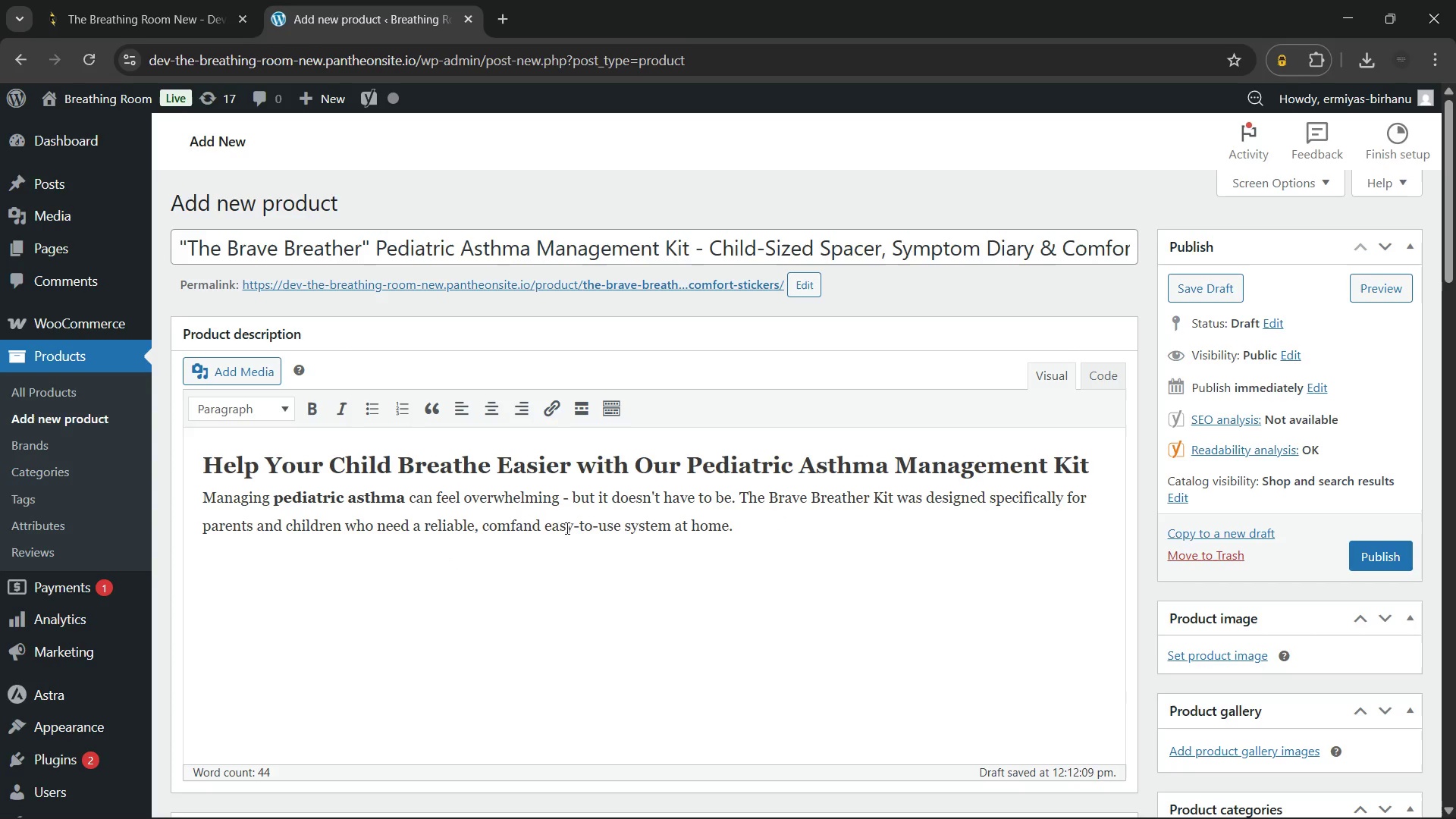 
key(Backspace)
 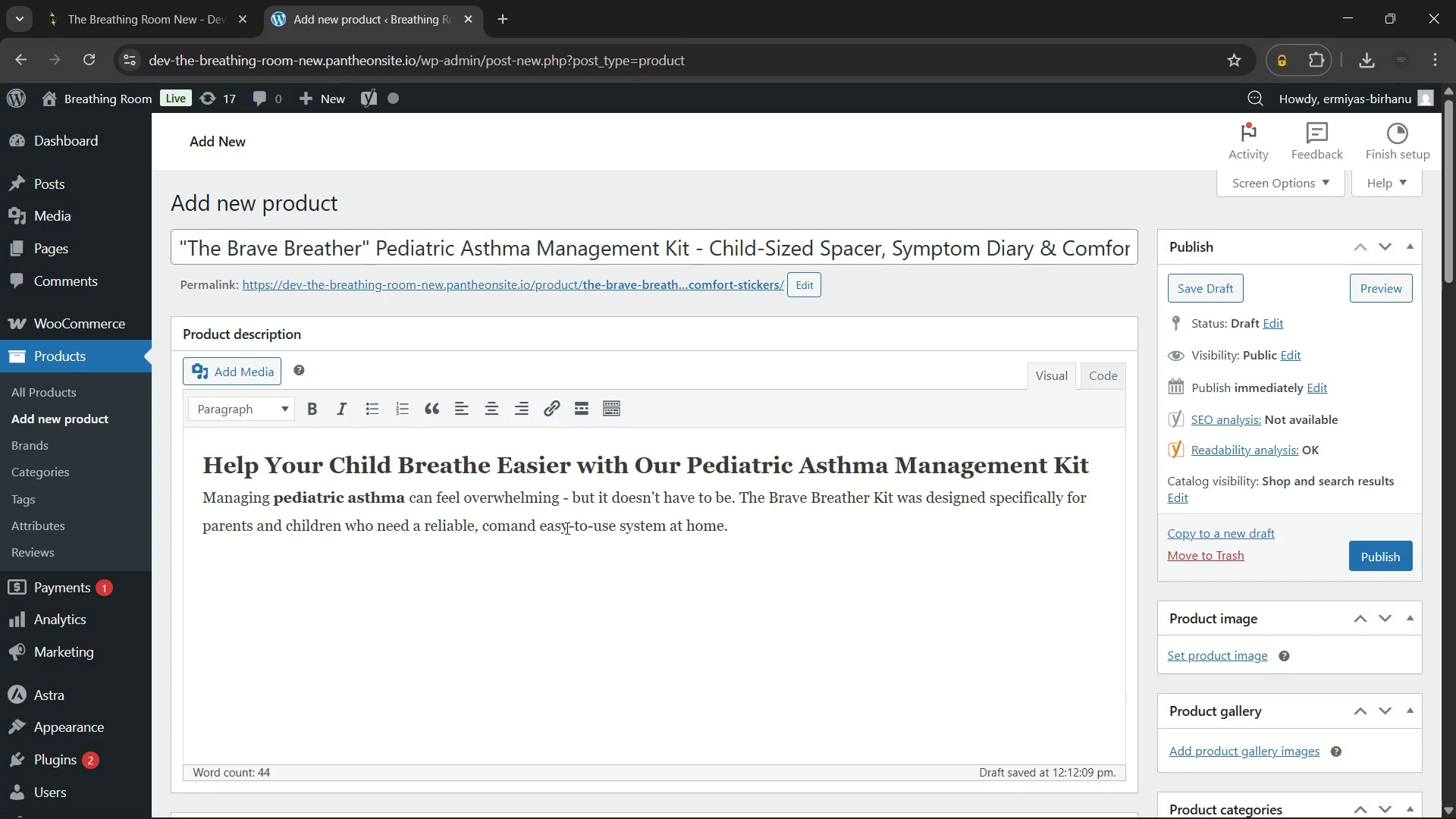 
key(Backspace)
 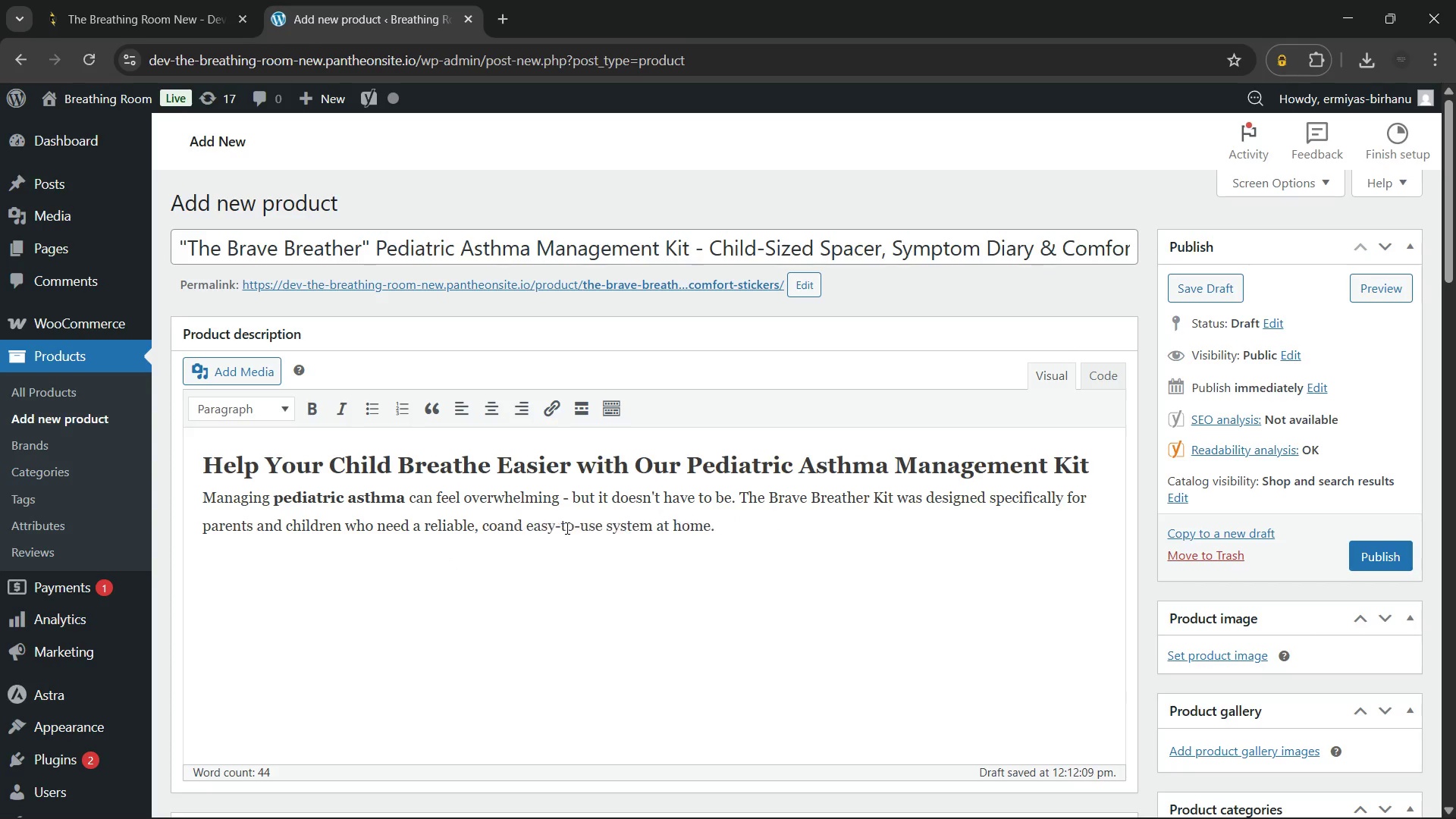 
key(Backspace)
 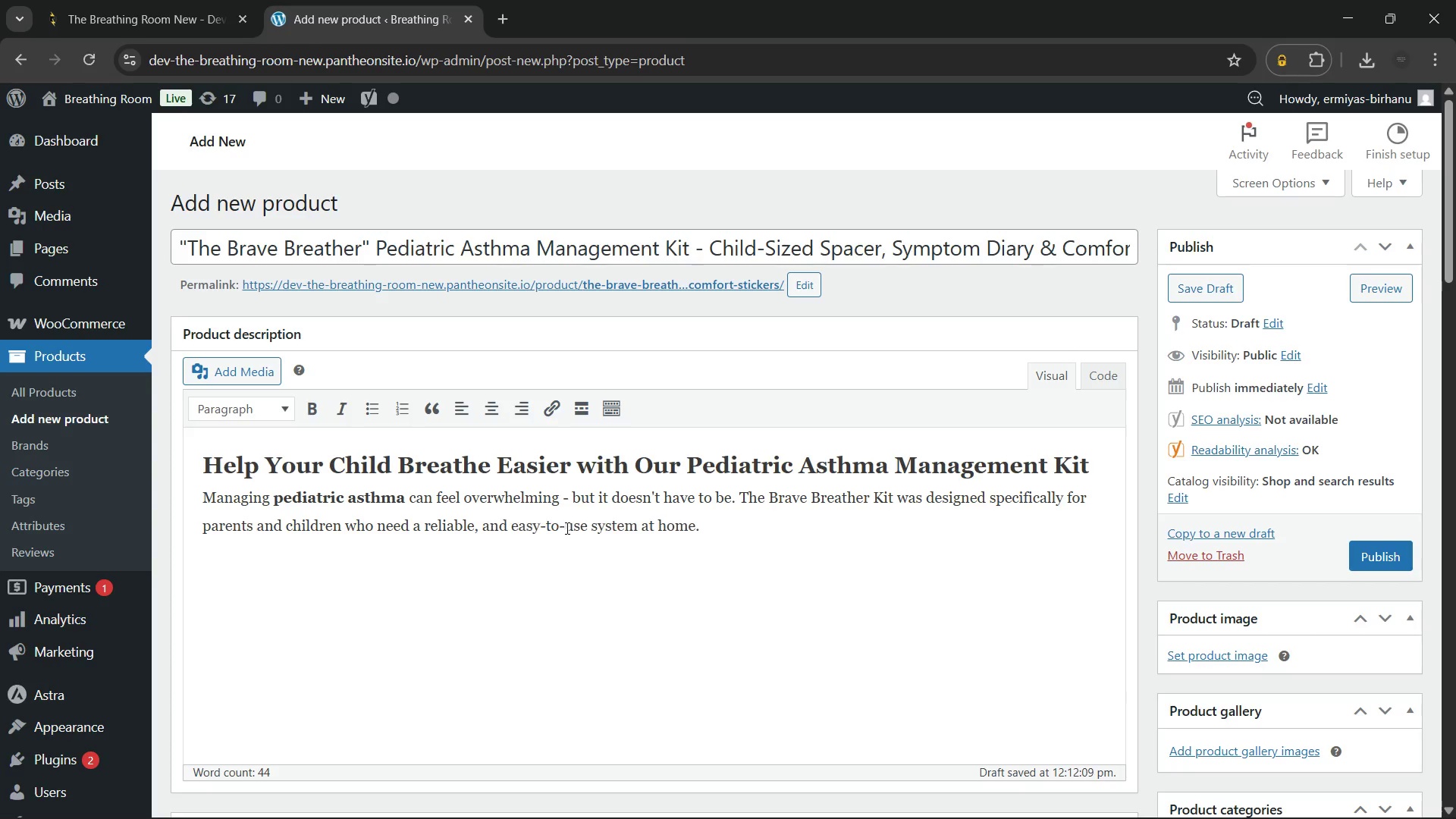 
key(Backspace)
 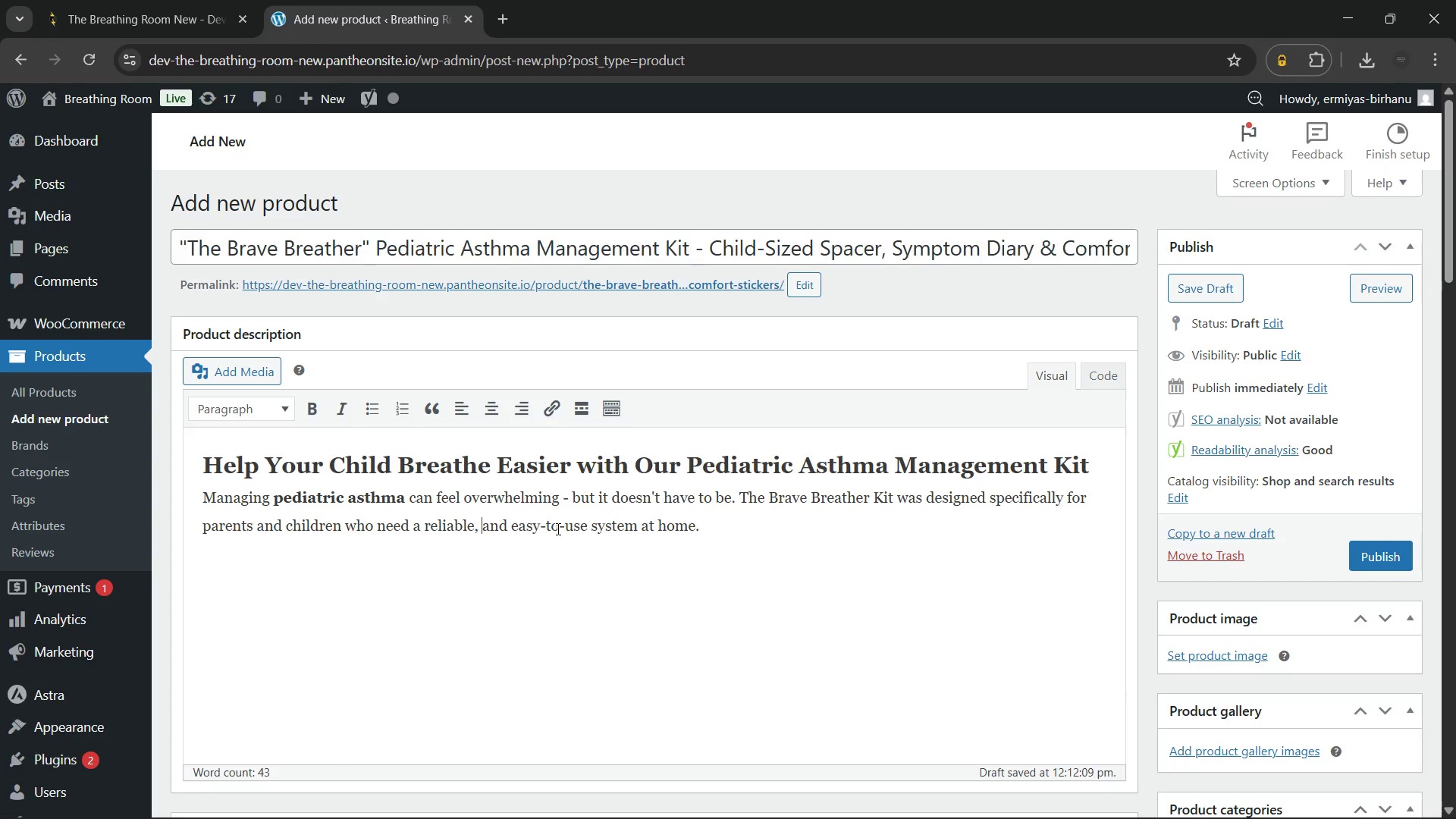 
wait(8.47)
 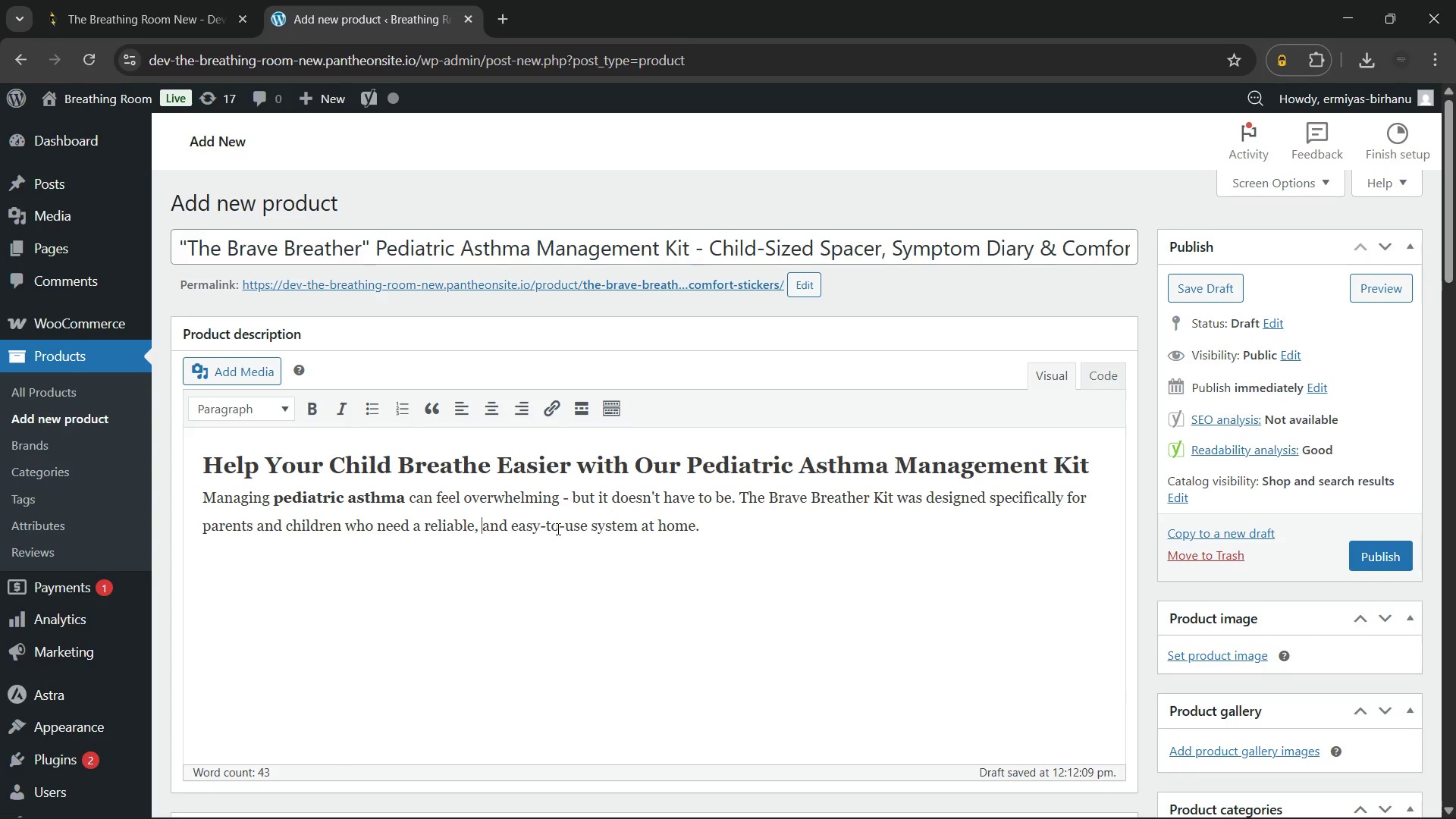 
left_click([717, 526])
 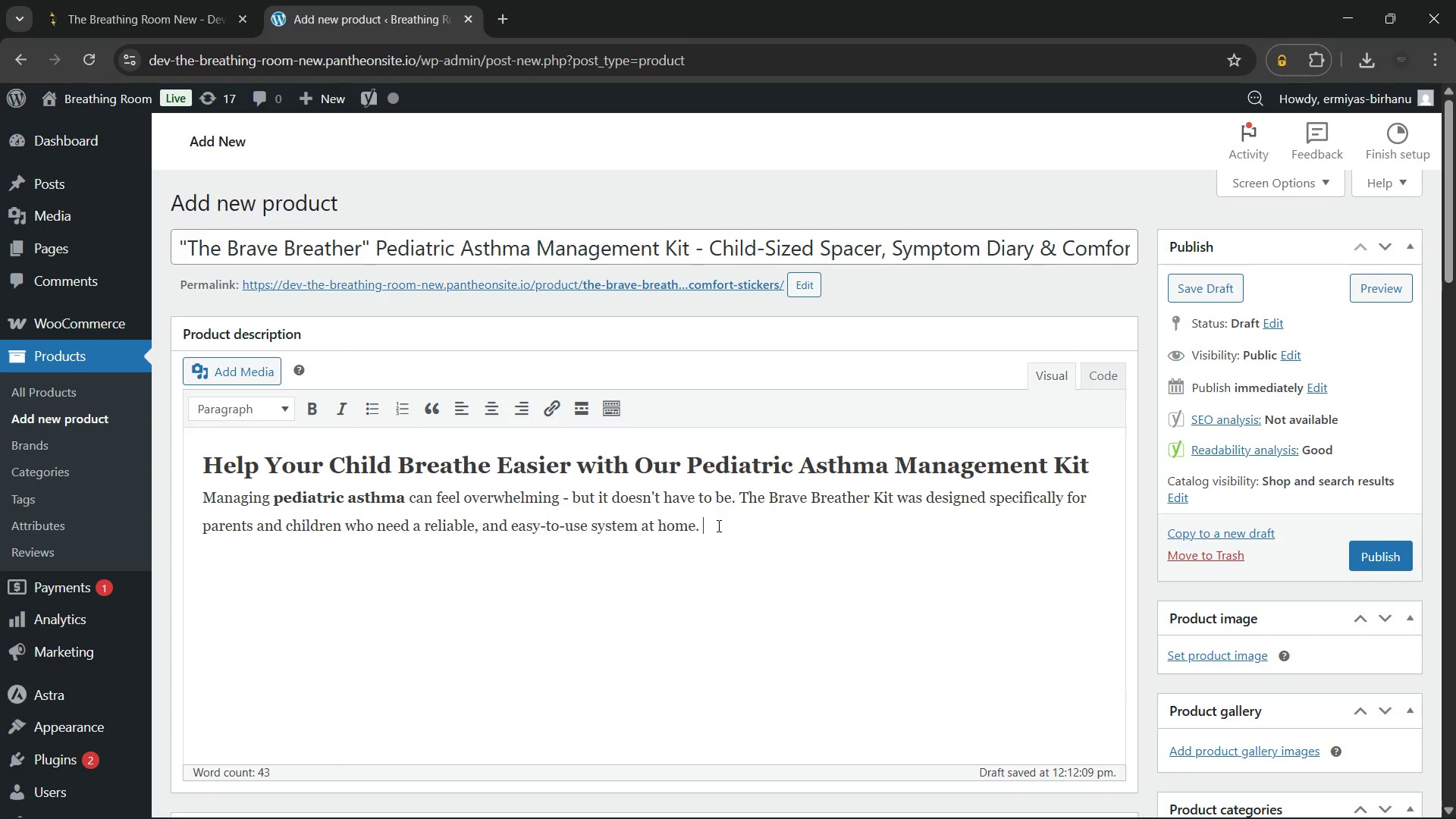 
type(Therefore)
 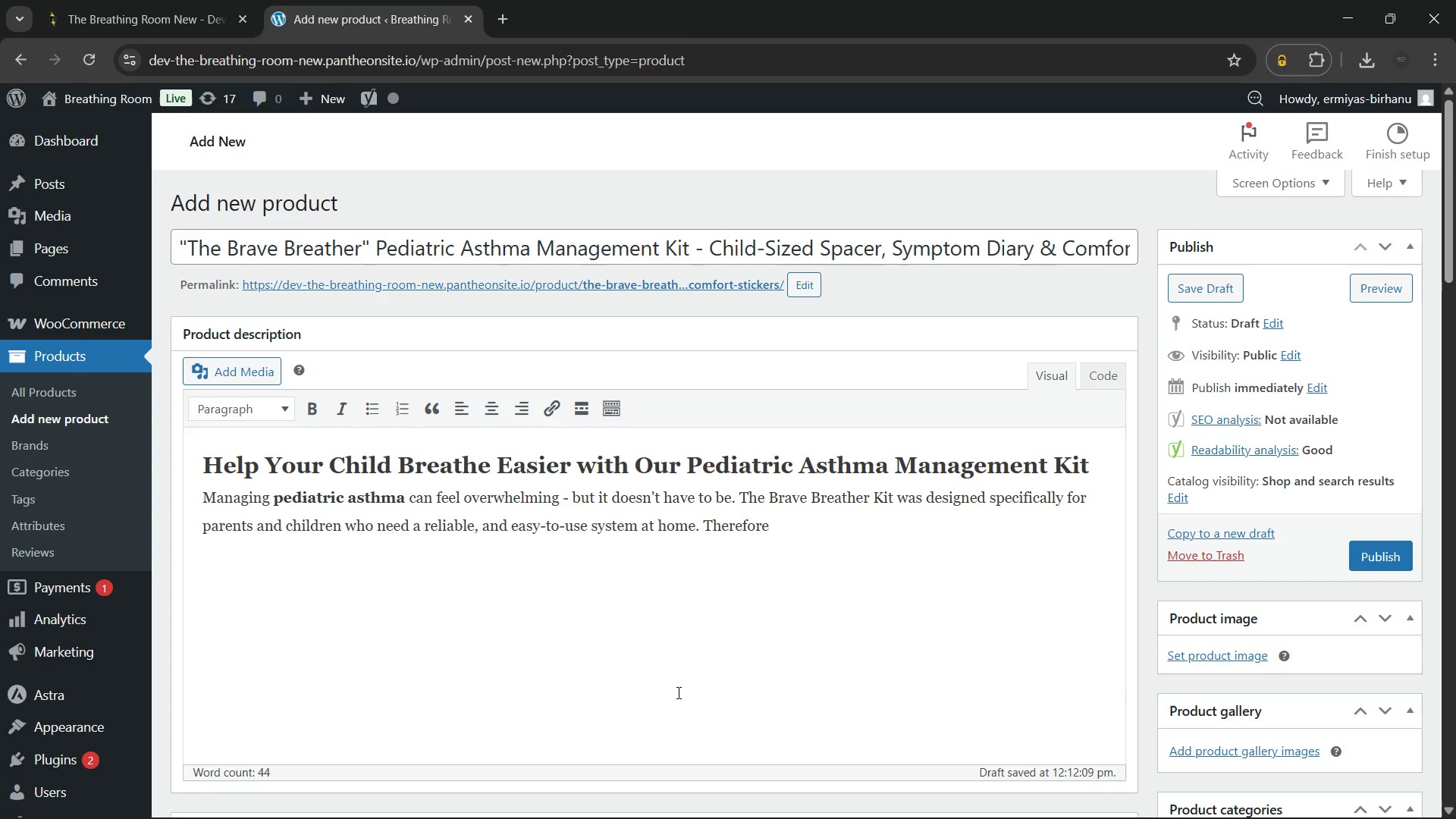 
type(, everything in ths)
key(Backspace)
type(is kit works together to make asthma care less stressful and more consistent for the whole family.)
 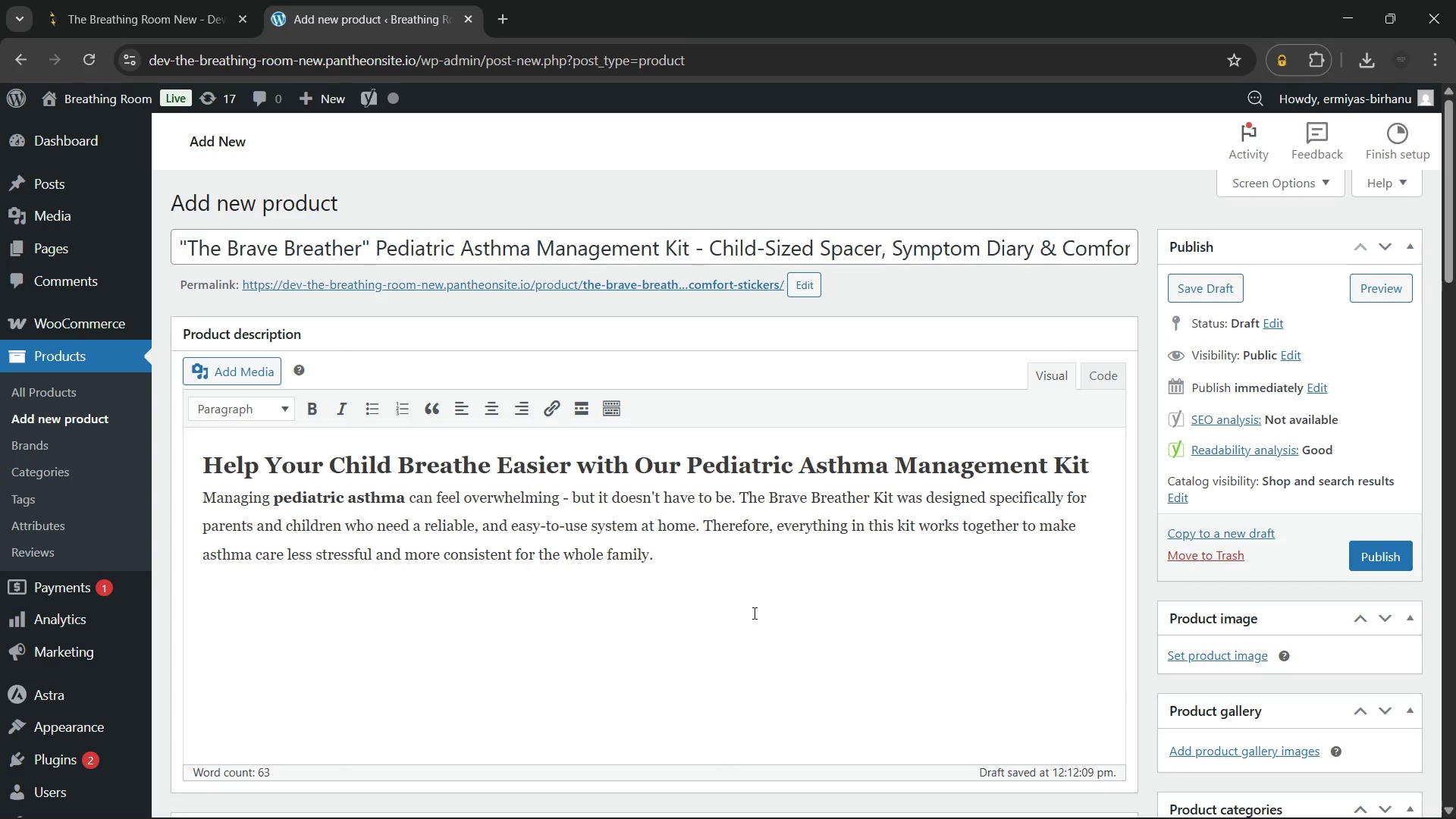 
wait(8.97)
 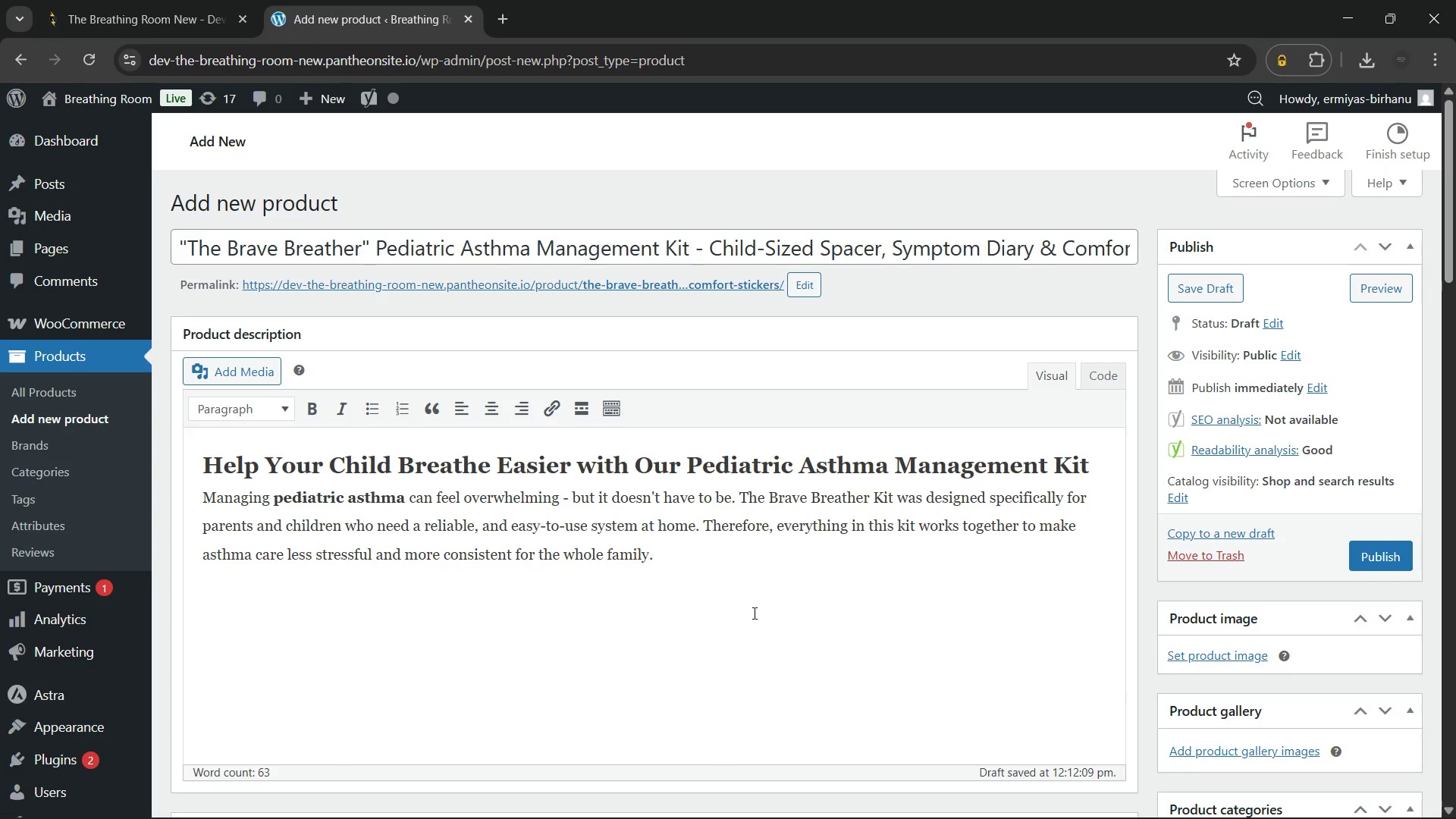 
key(Enter)
 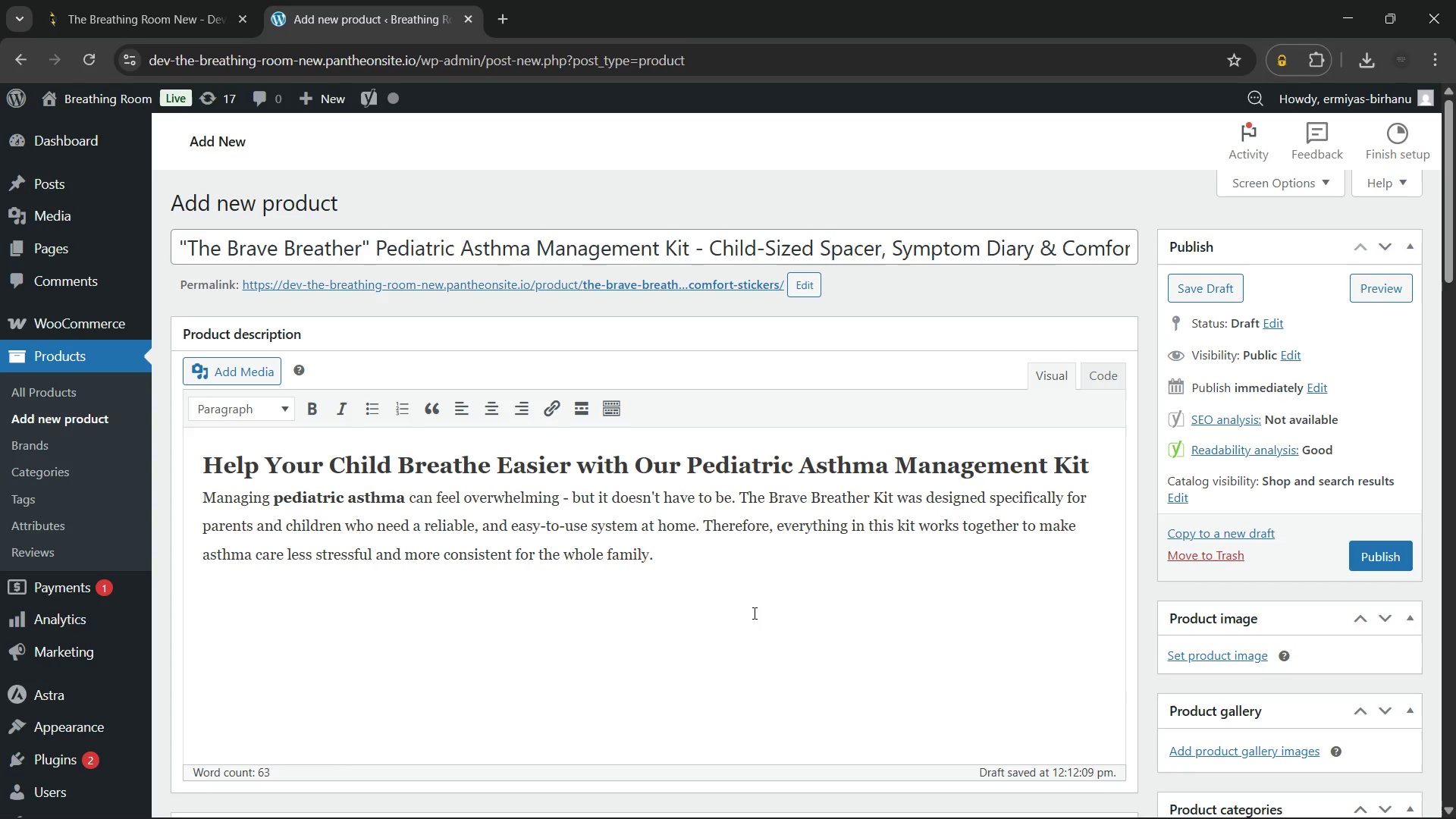 
type(Asthma affects millions of children worldwide. In addition, may kids struggle)
 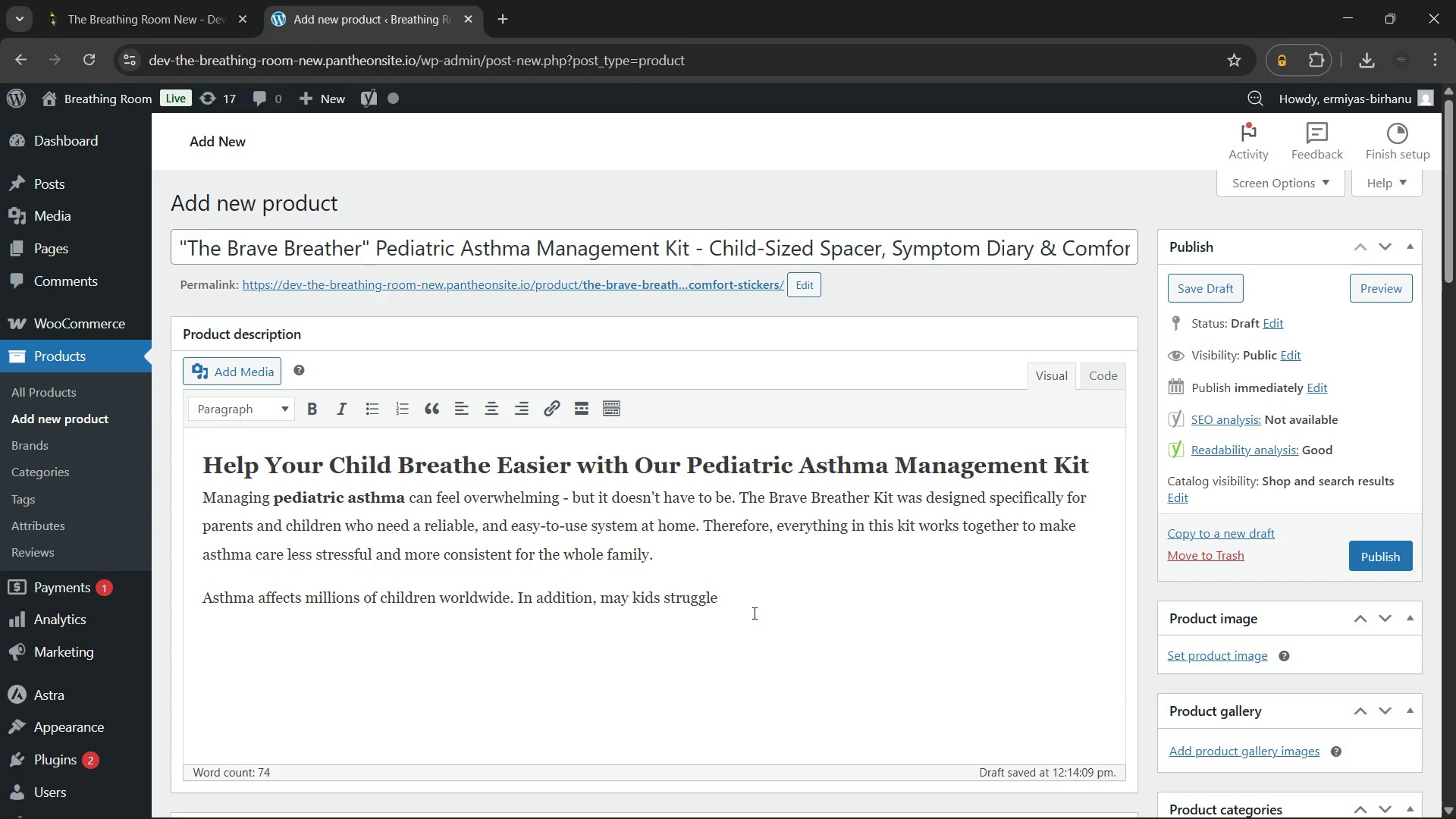 
hold_key(key=ArrowLeft, duration=0.89)
 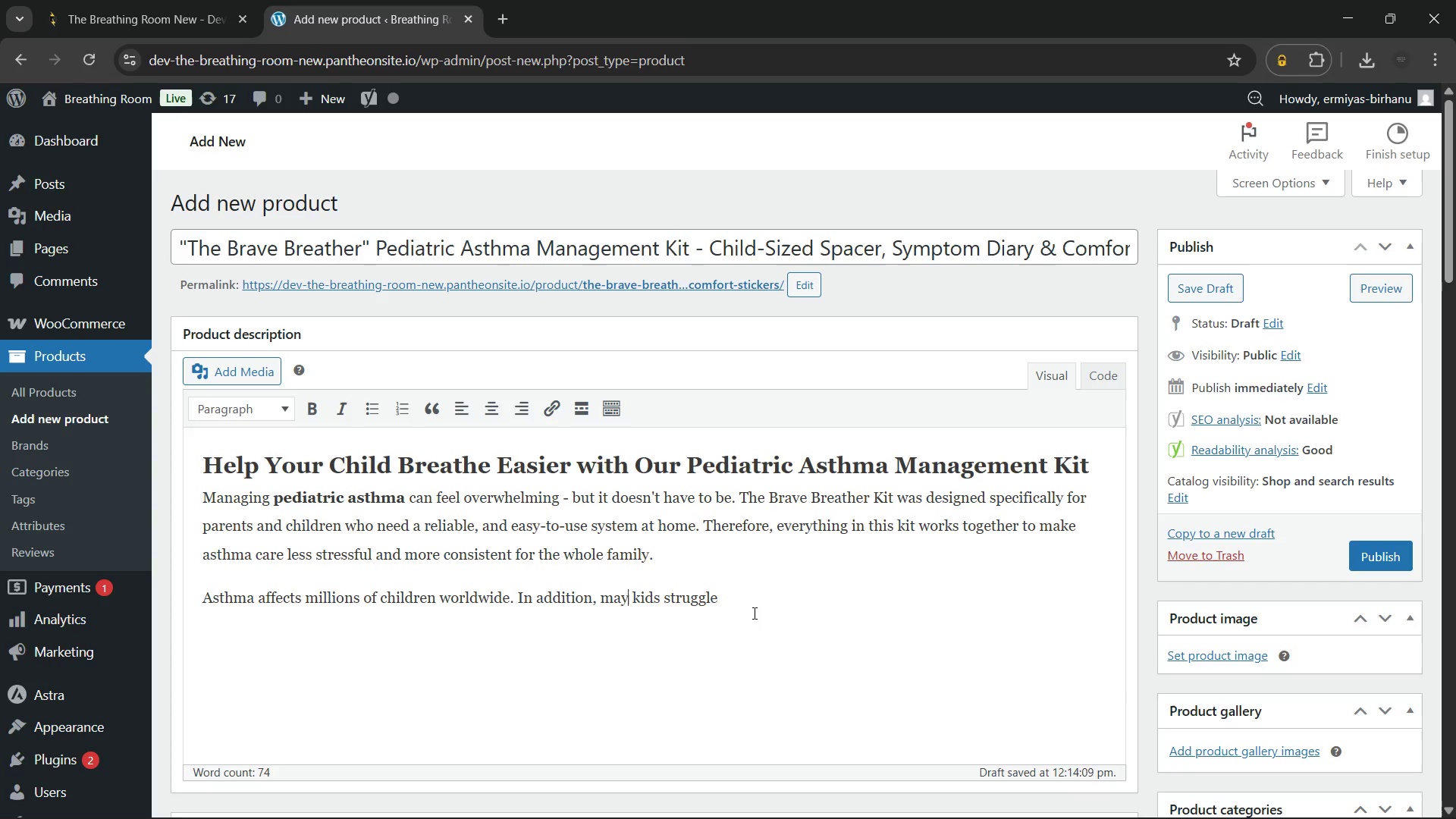 
key(ArrowLeft)
 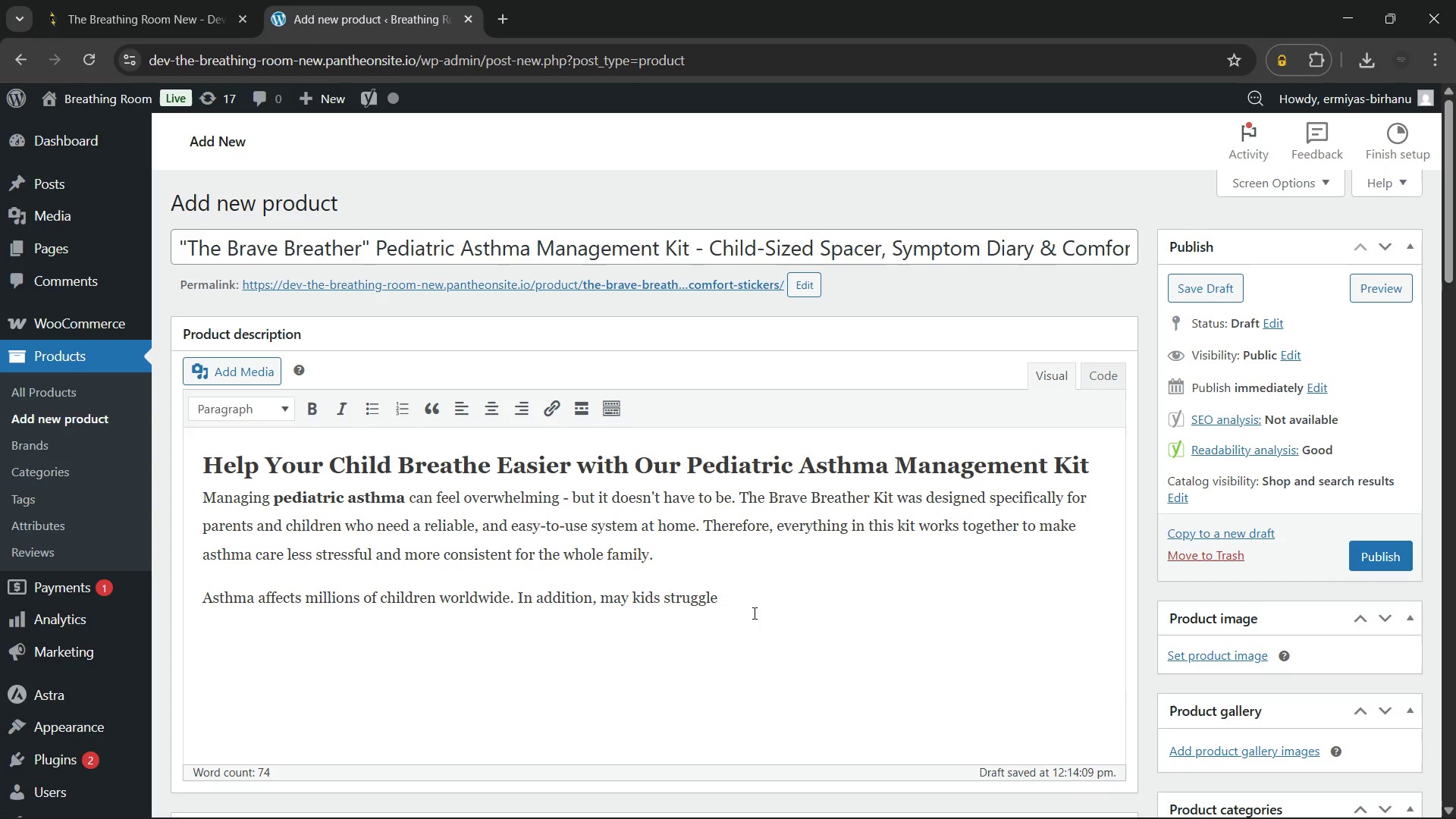 
key(N)
 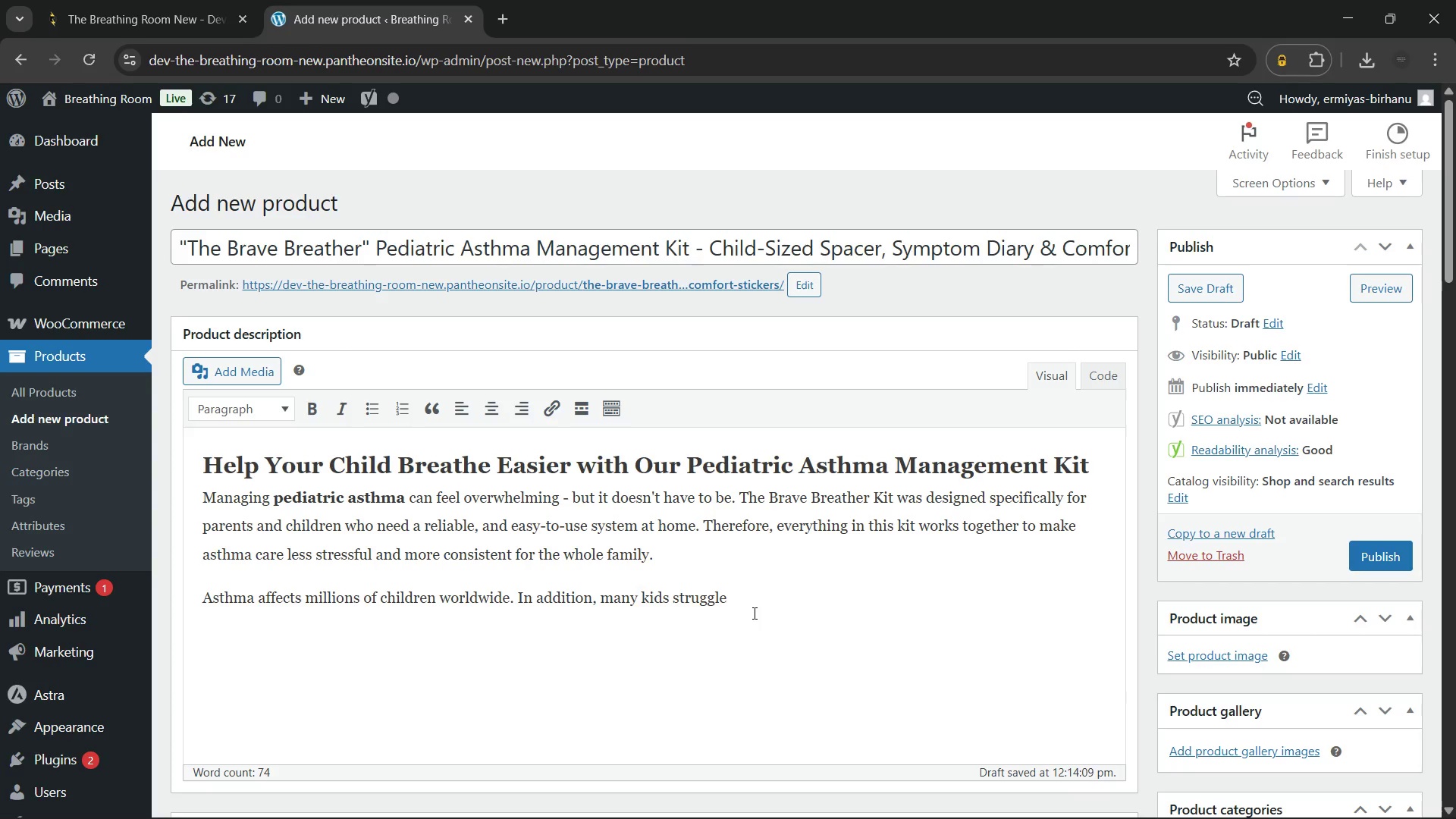 
hold_key(key=ArrowRight, duration=1.22)
 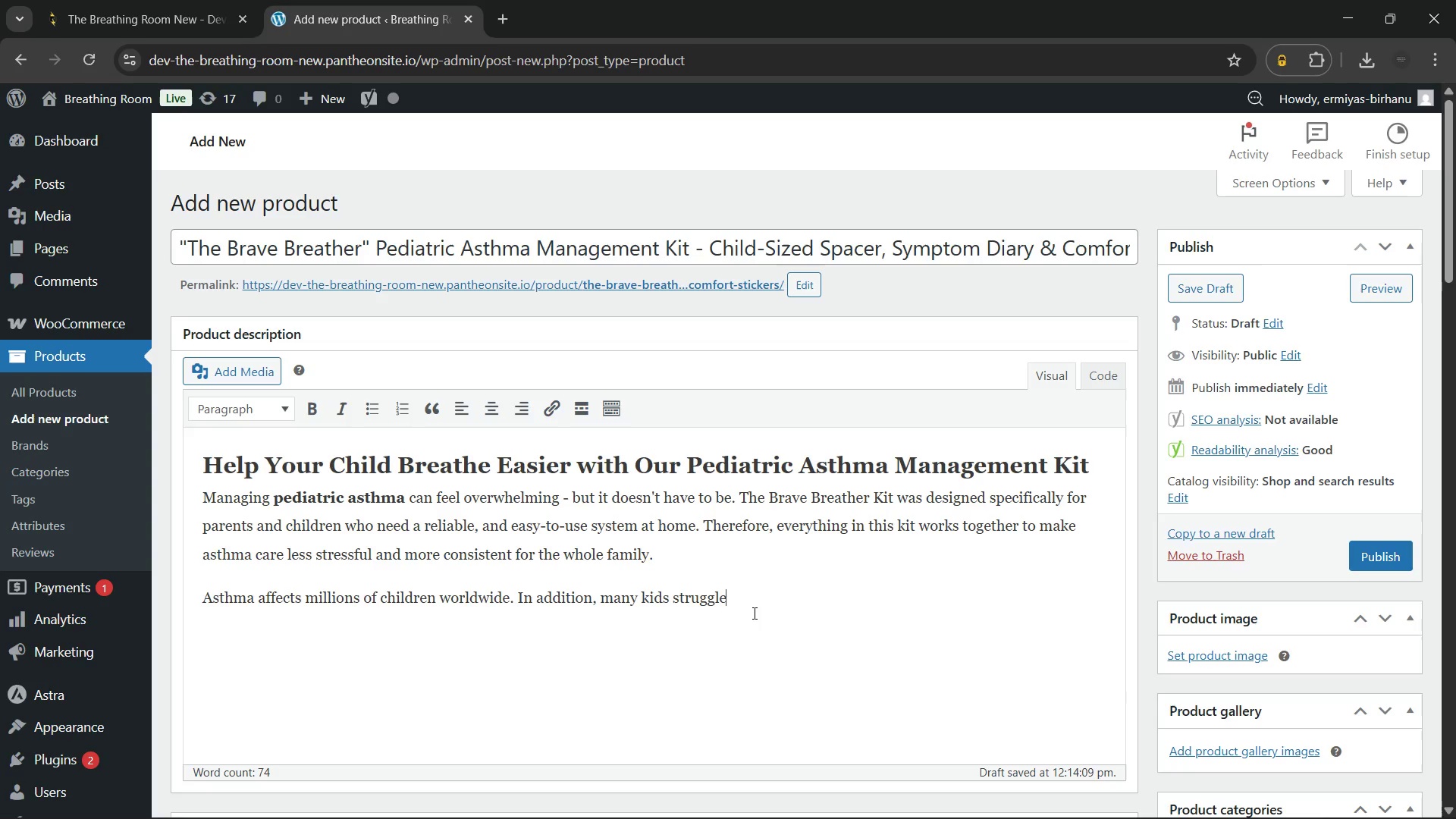 
type( with inhaler technique, which reduces how well medication actually works. This kit solves that problem simply and effectively.)
 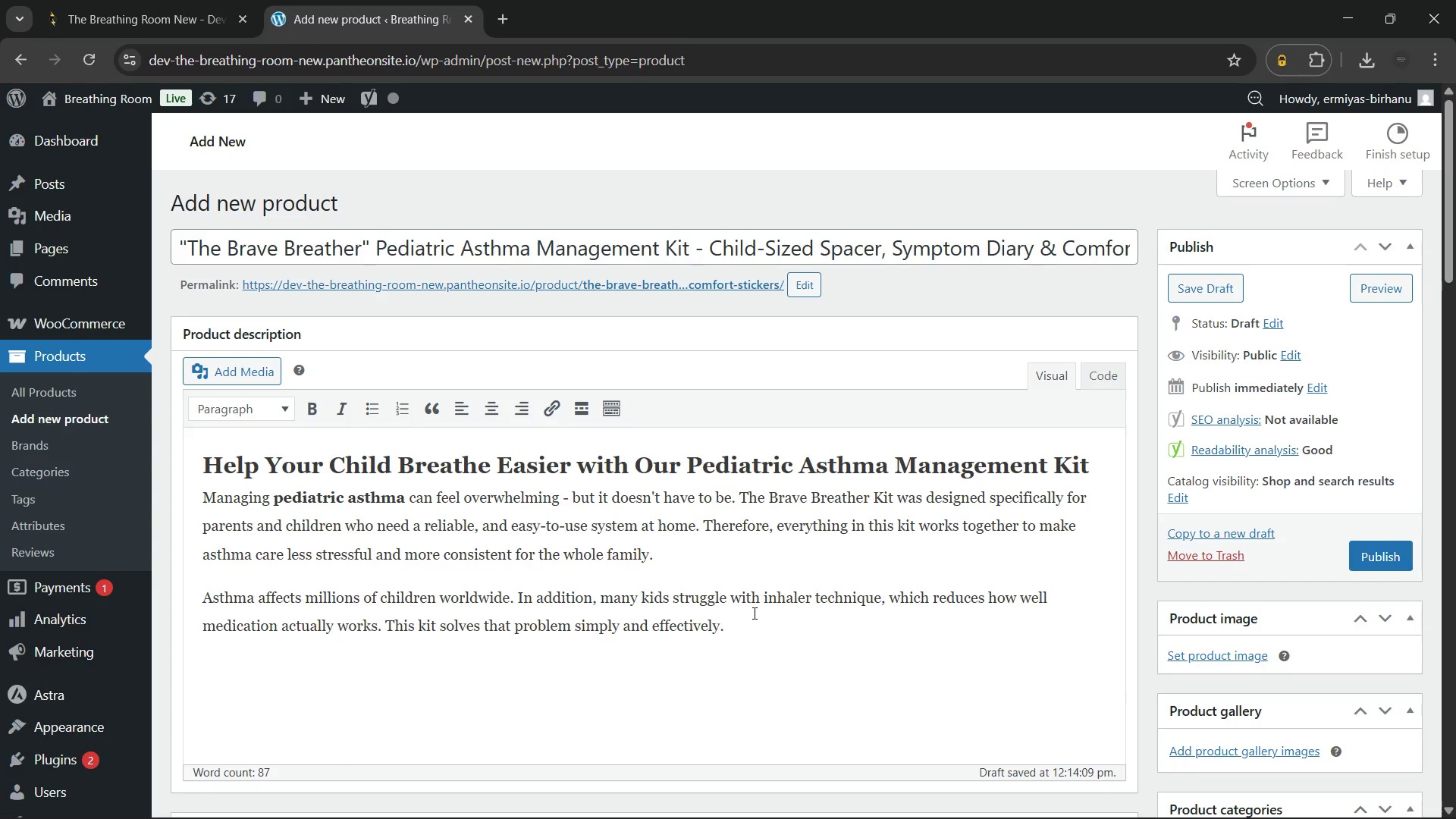 
key(Enter)
 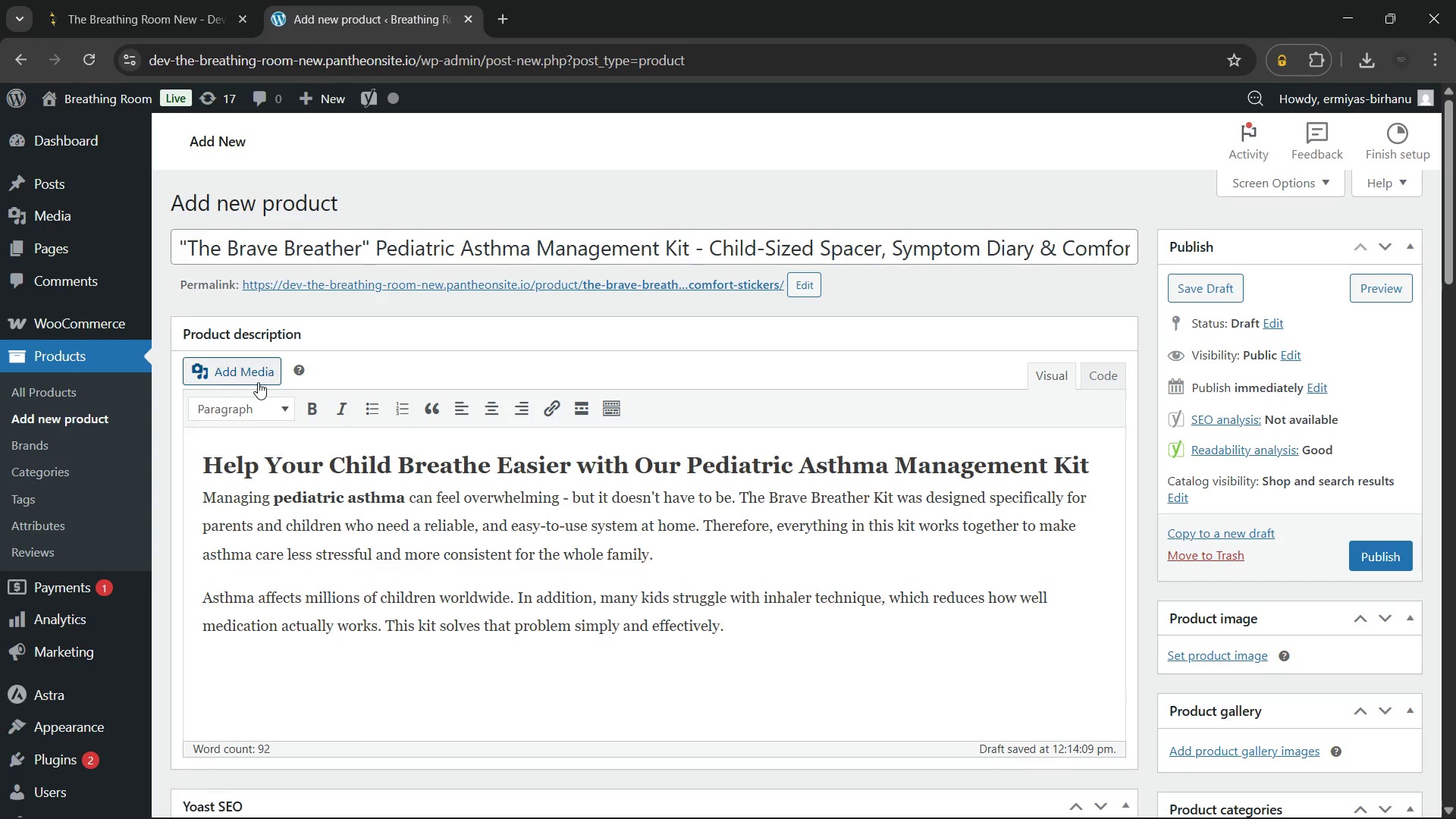 
left_click([264, 403])
 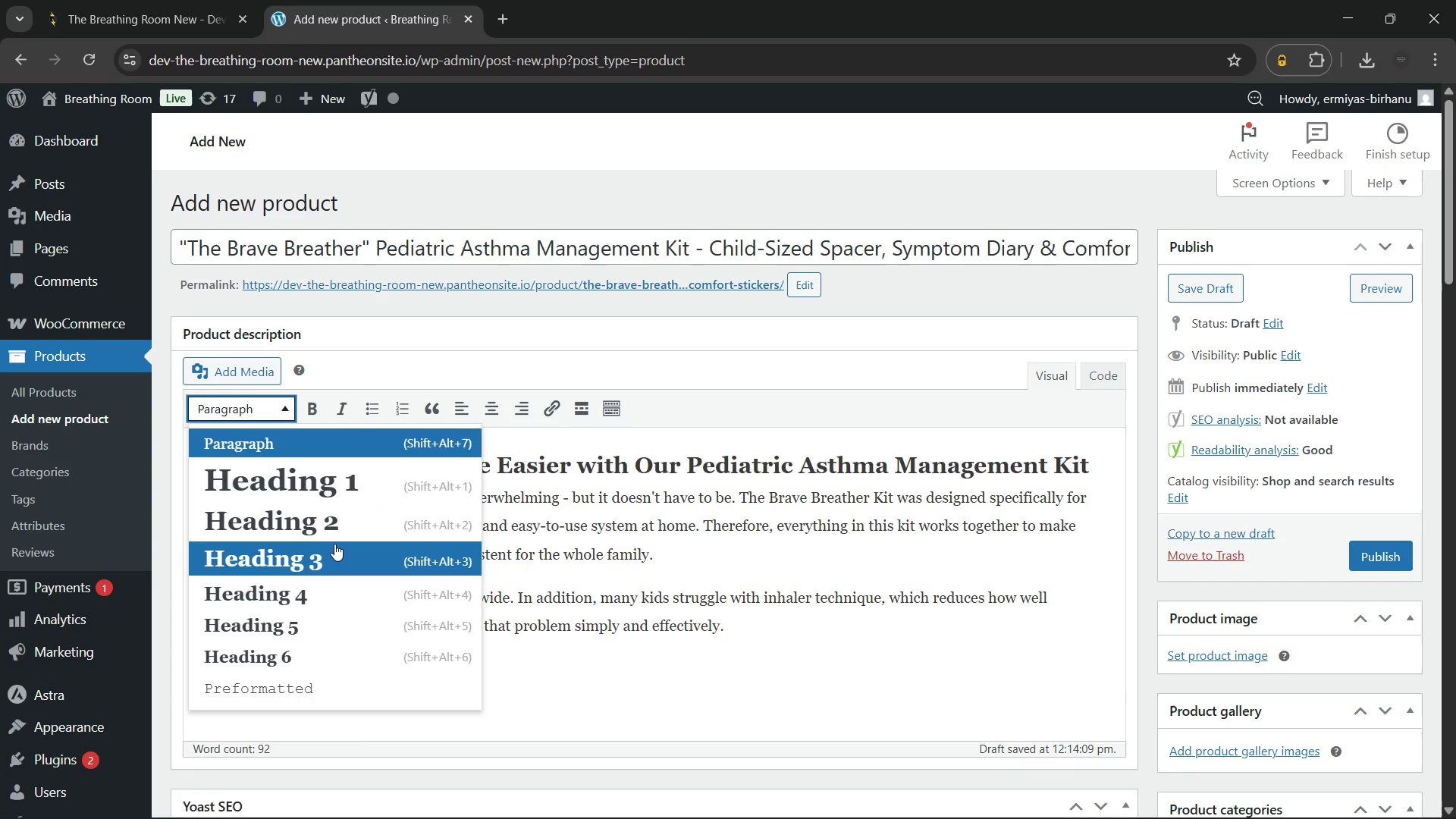 
left_click([334, 546])
 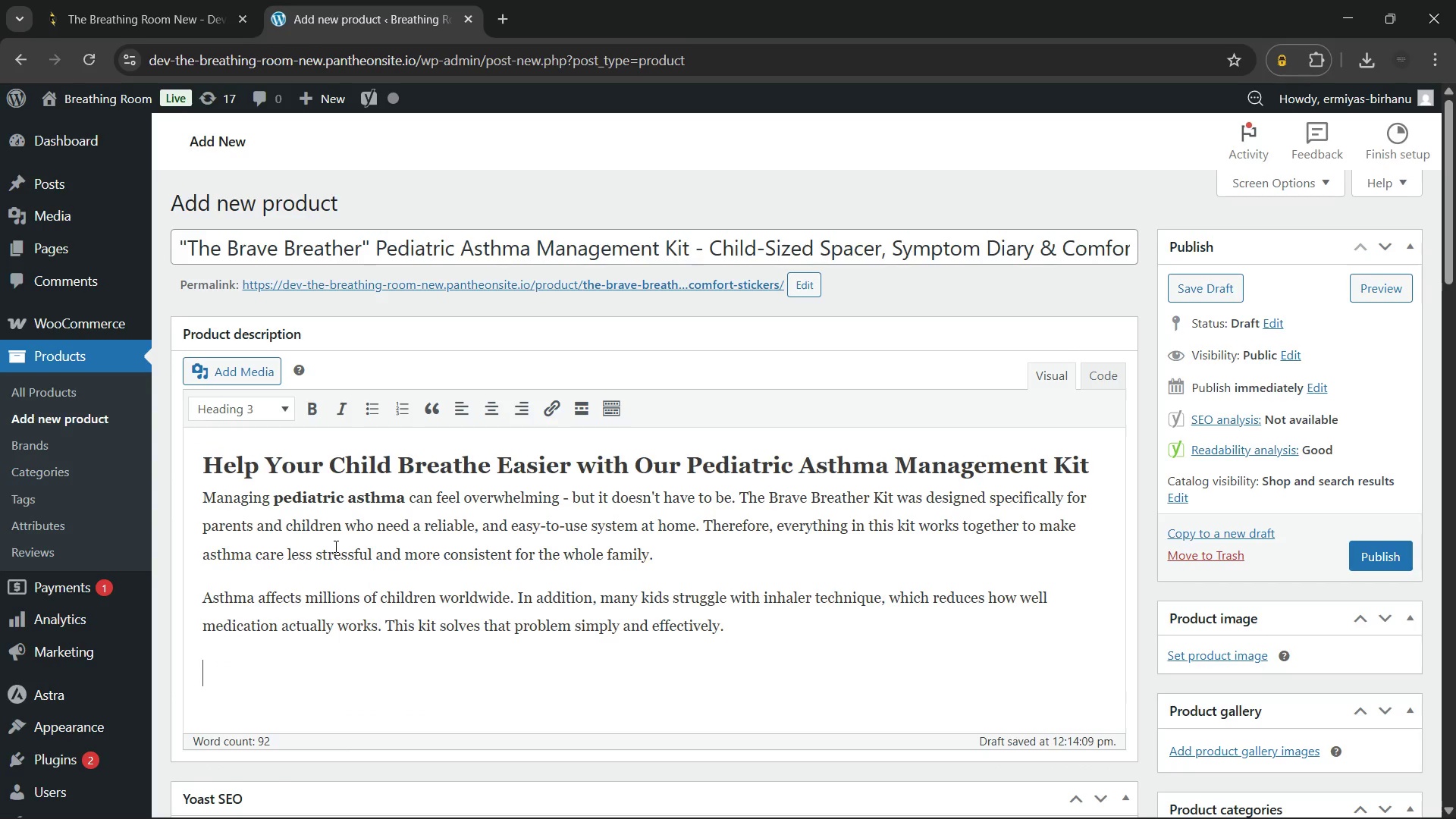 
type(What's Inside the Kit)
 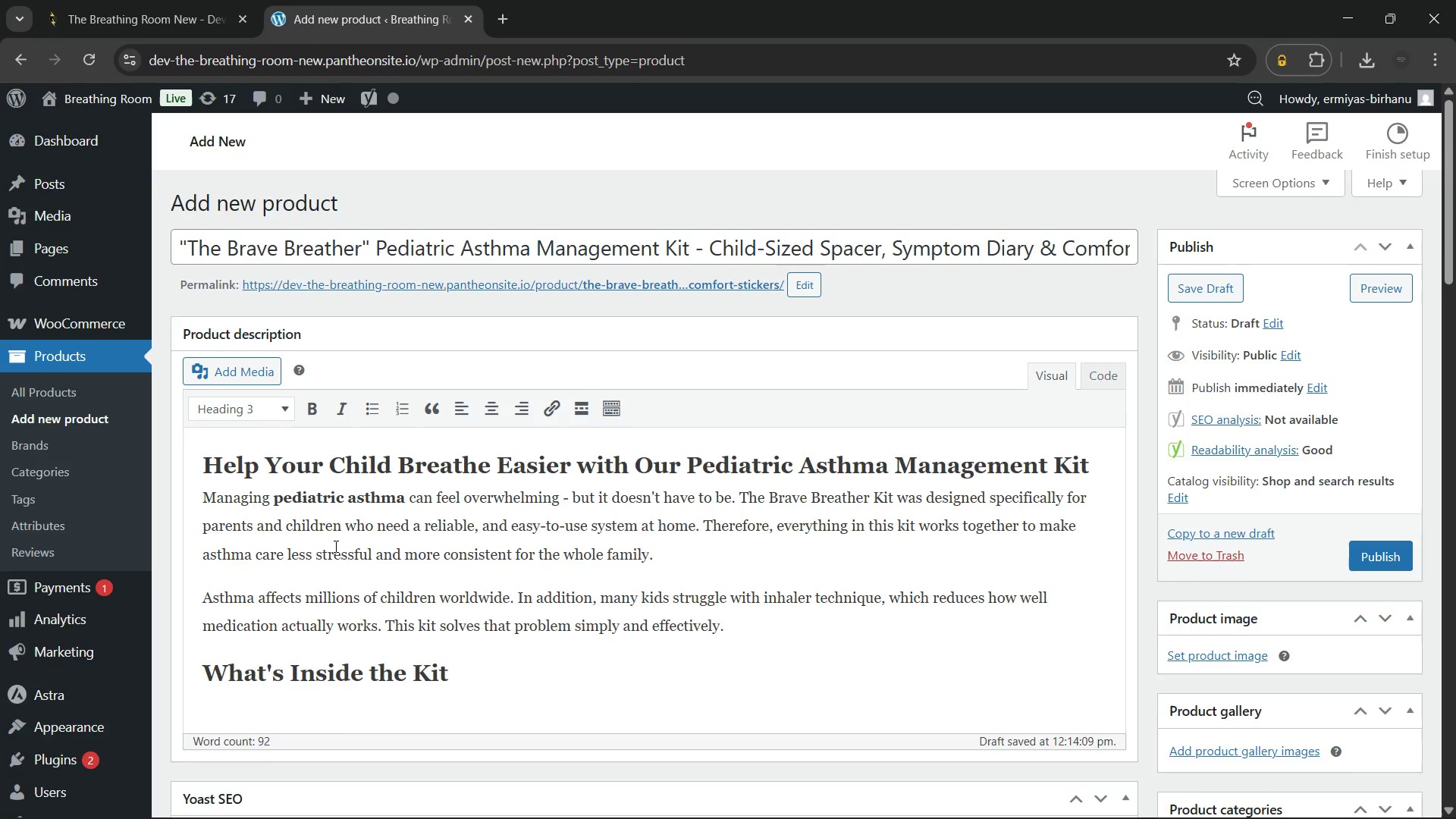 
key(Enter)
 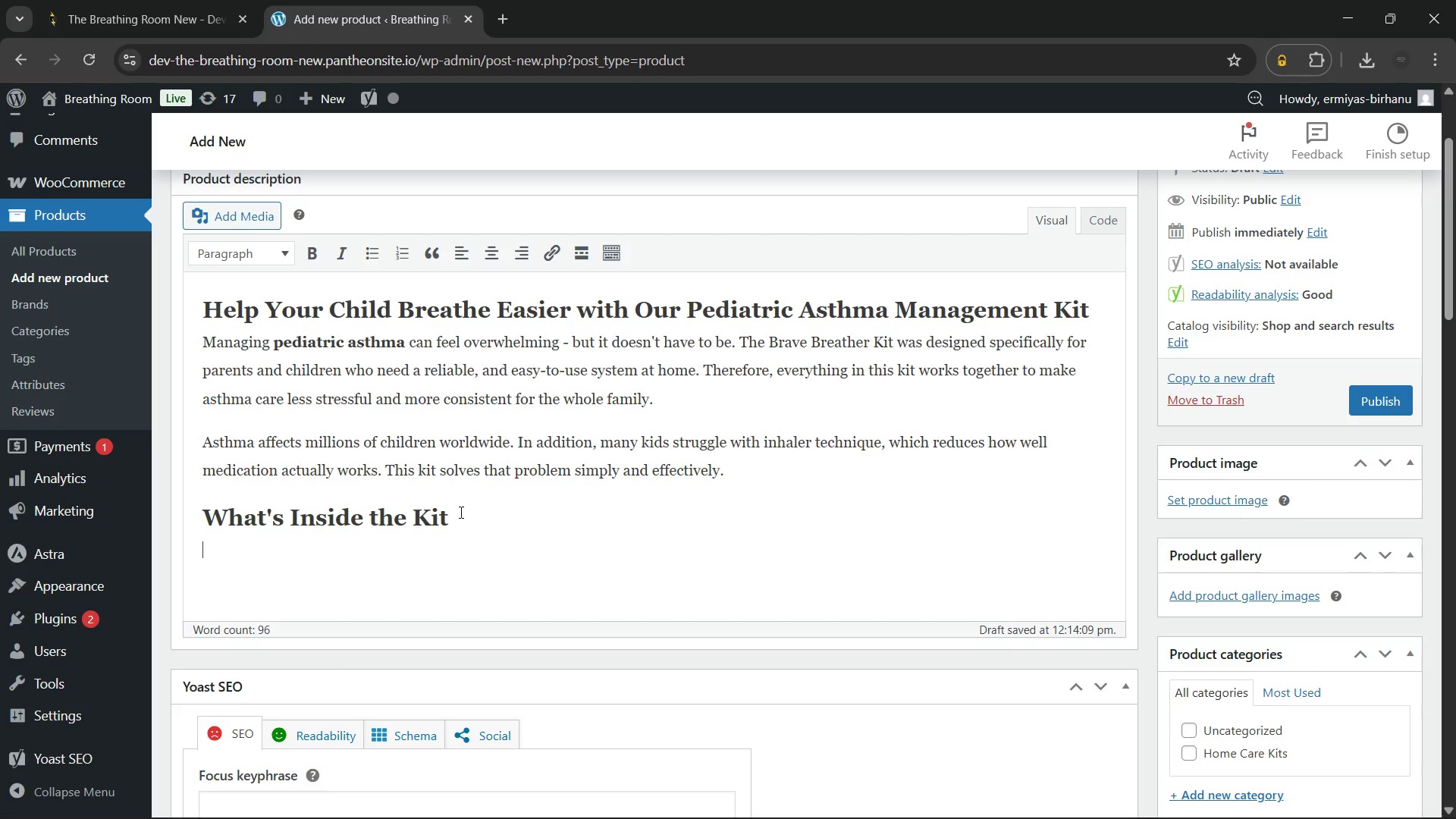 
wait(12.56)
 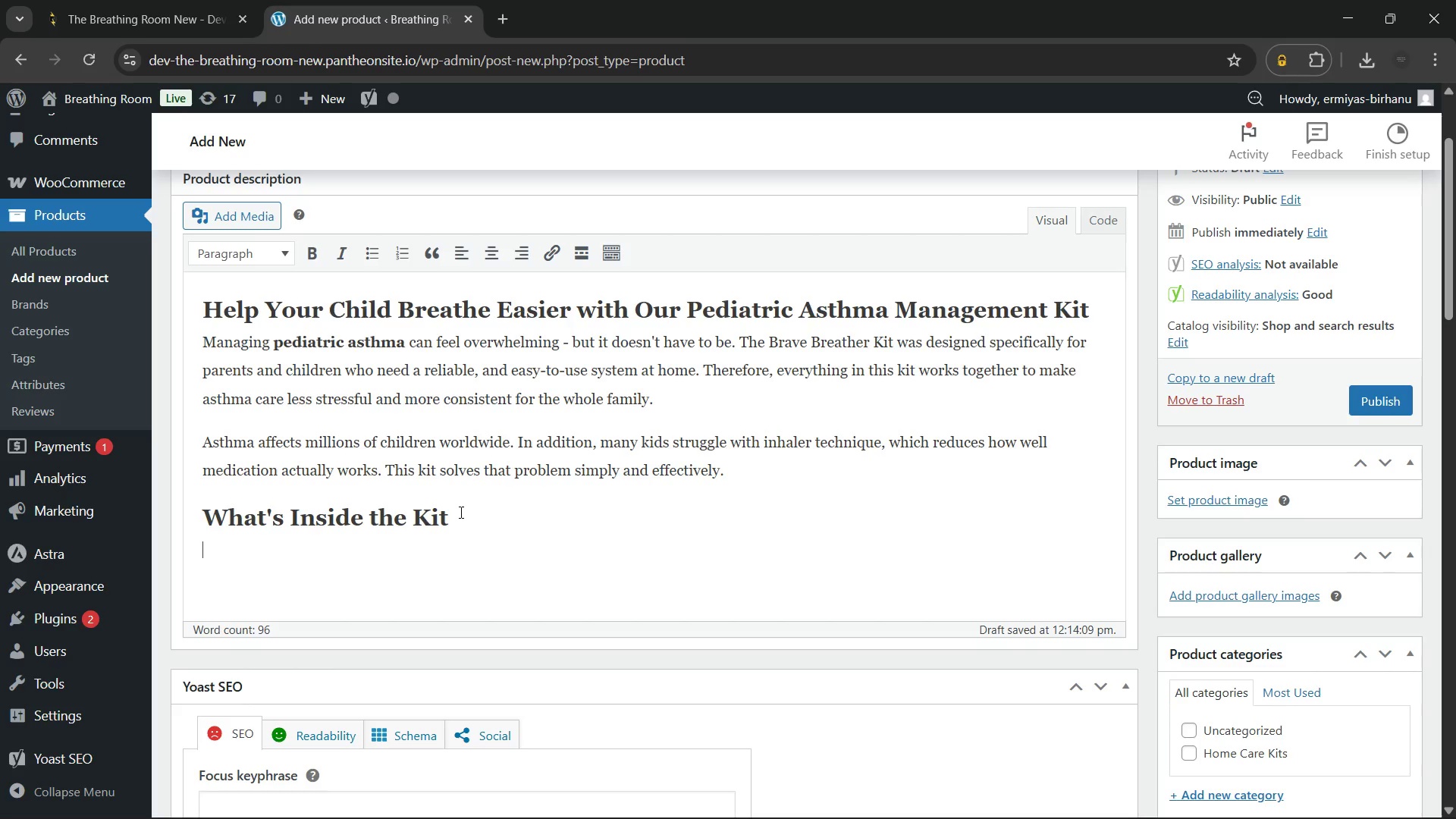 
type(The Brave Breather Kit includes three carefully selected items:)
 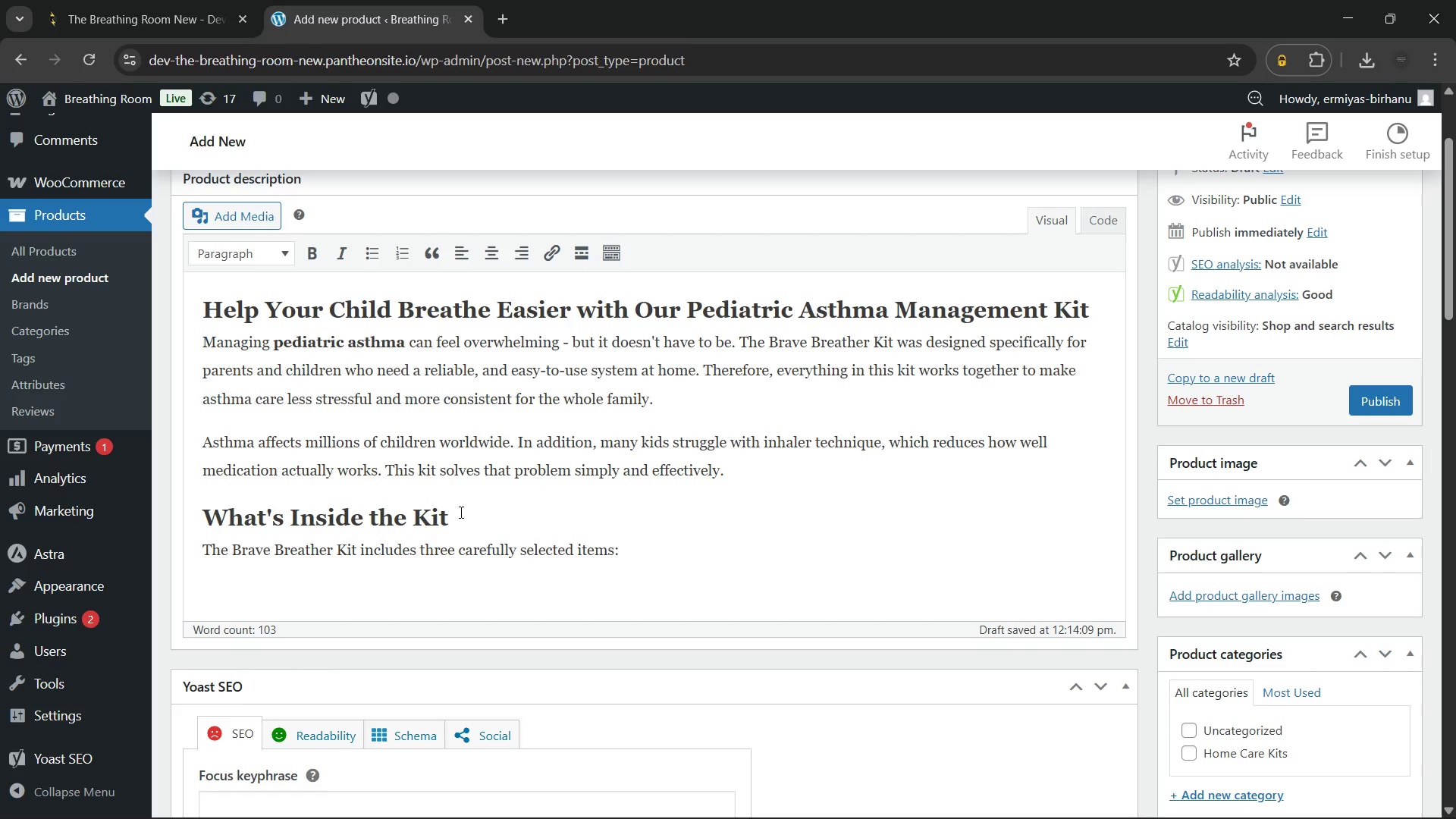 
key(Enter)
 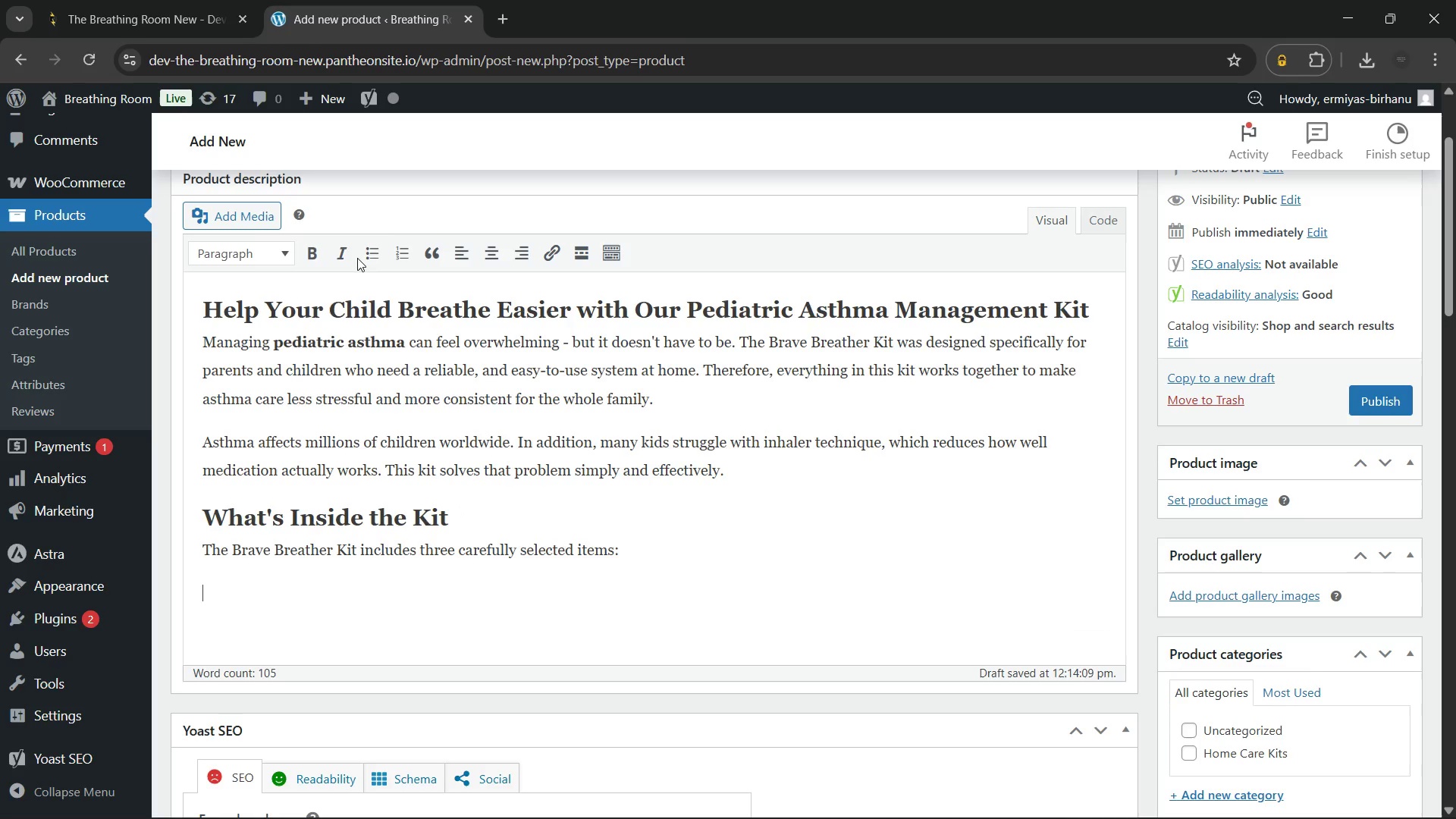 
left_click([364, 254])
 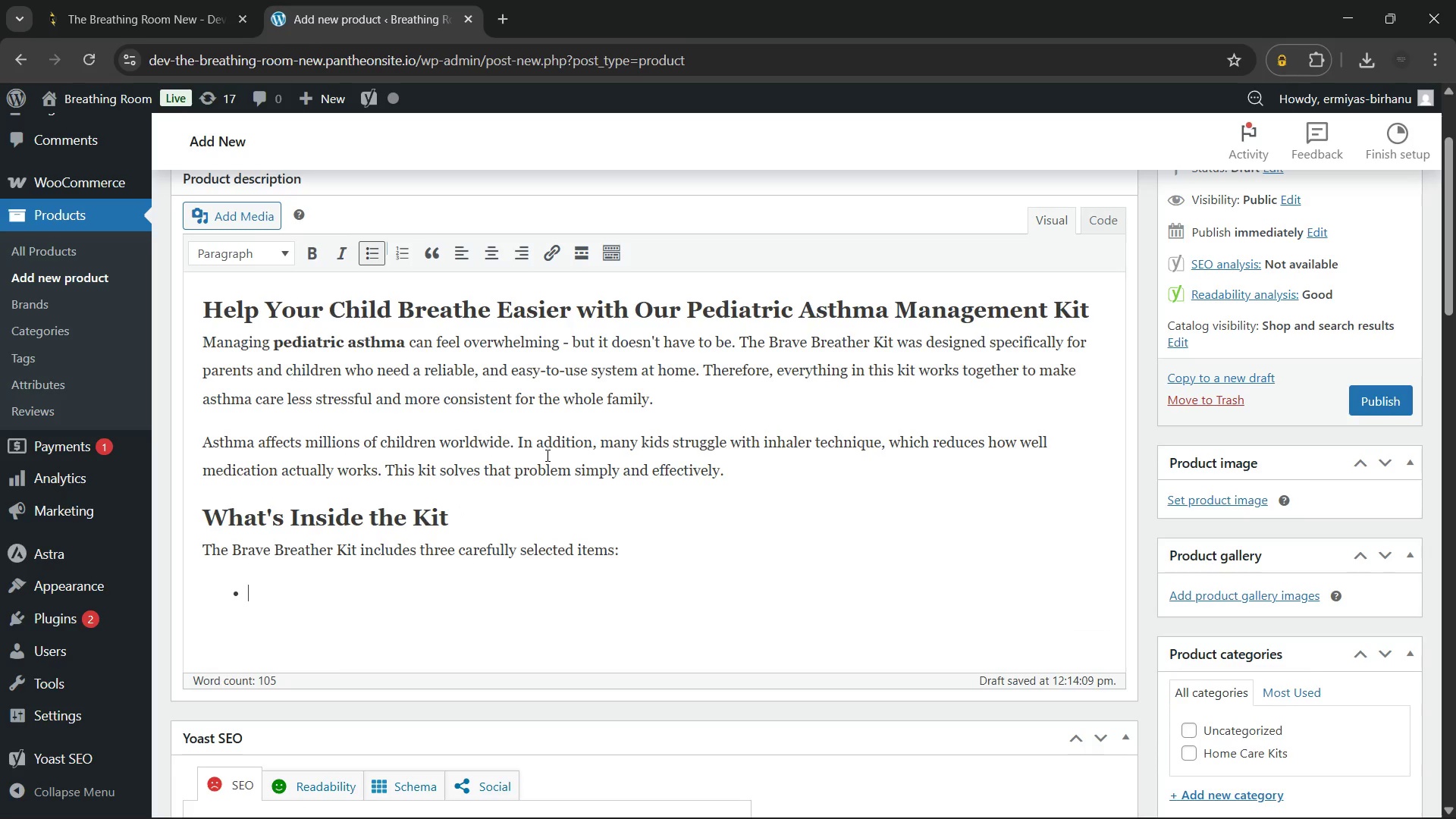 
type(Child-S)
key(Backspace)
type(sized aerosol spacer with soft mask)
 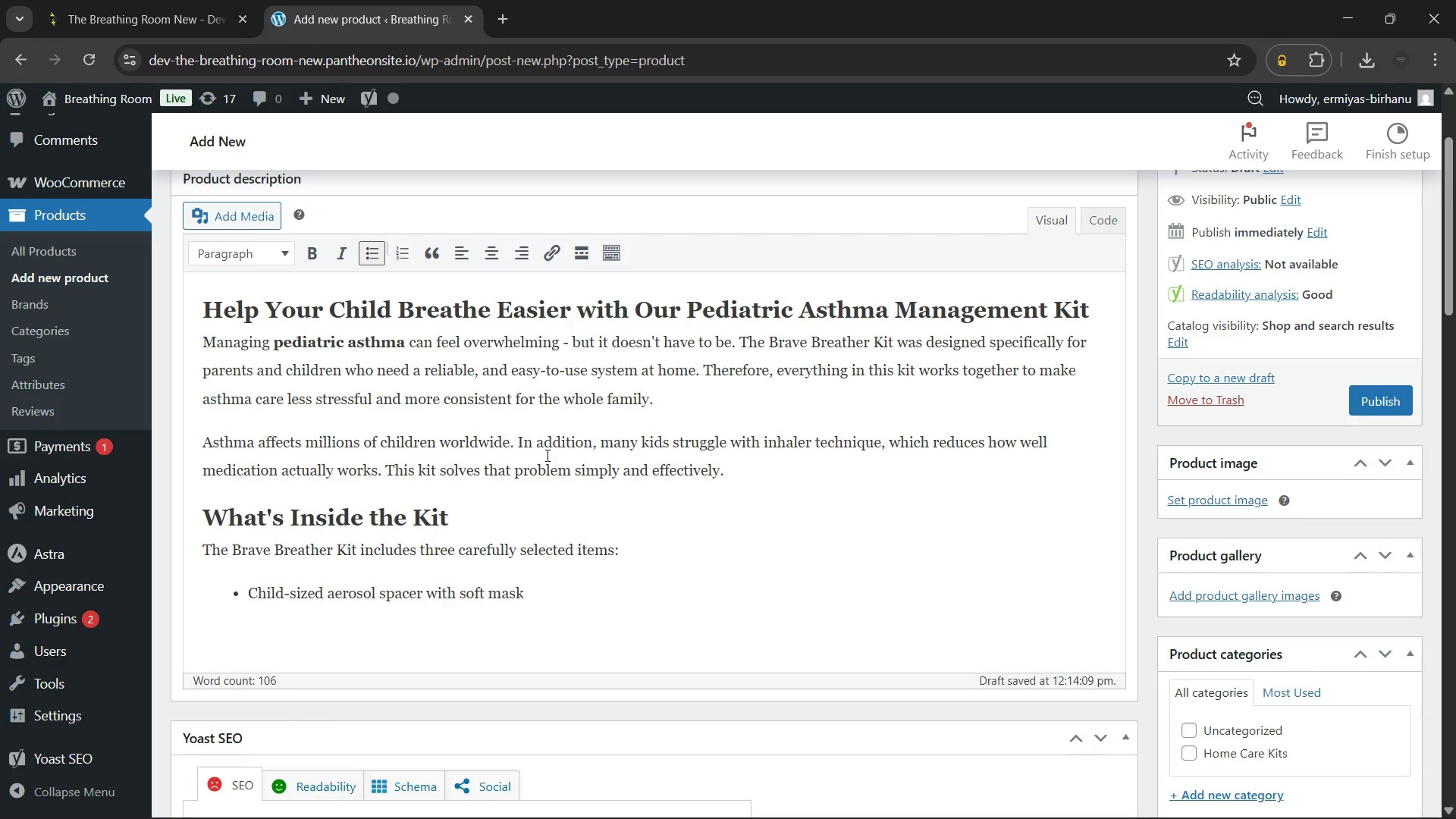 
wait(6.77)
 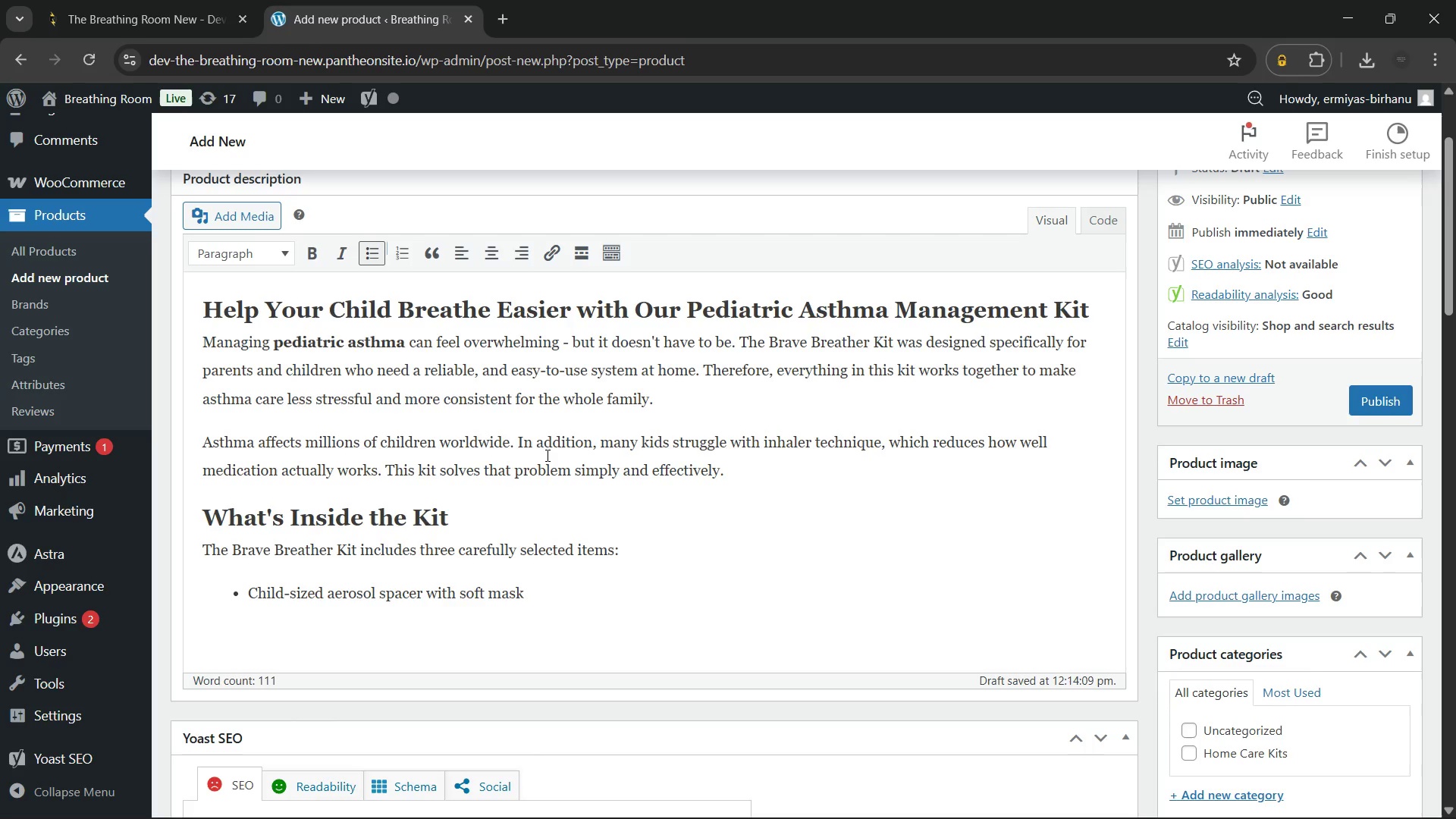 
type(: ensures medication reaches the lungs, not the air)
 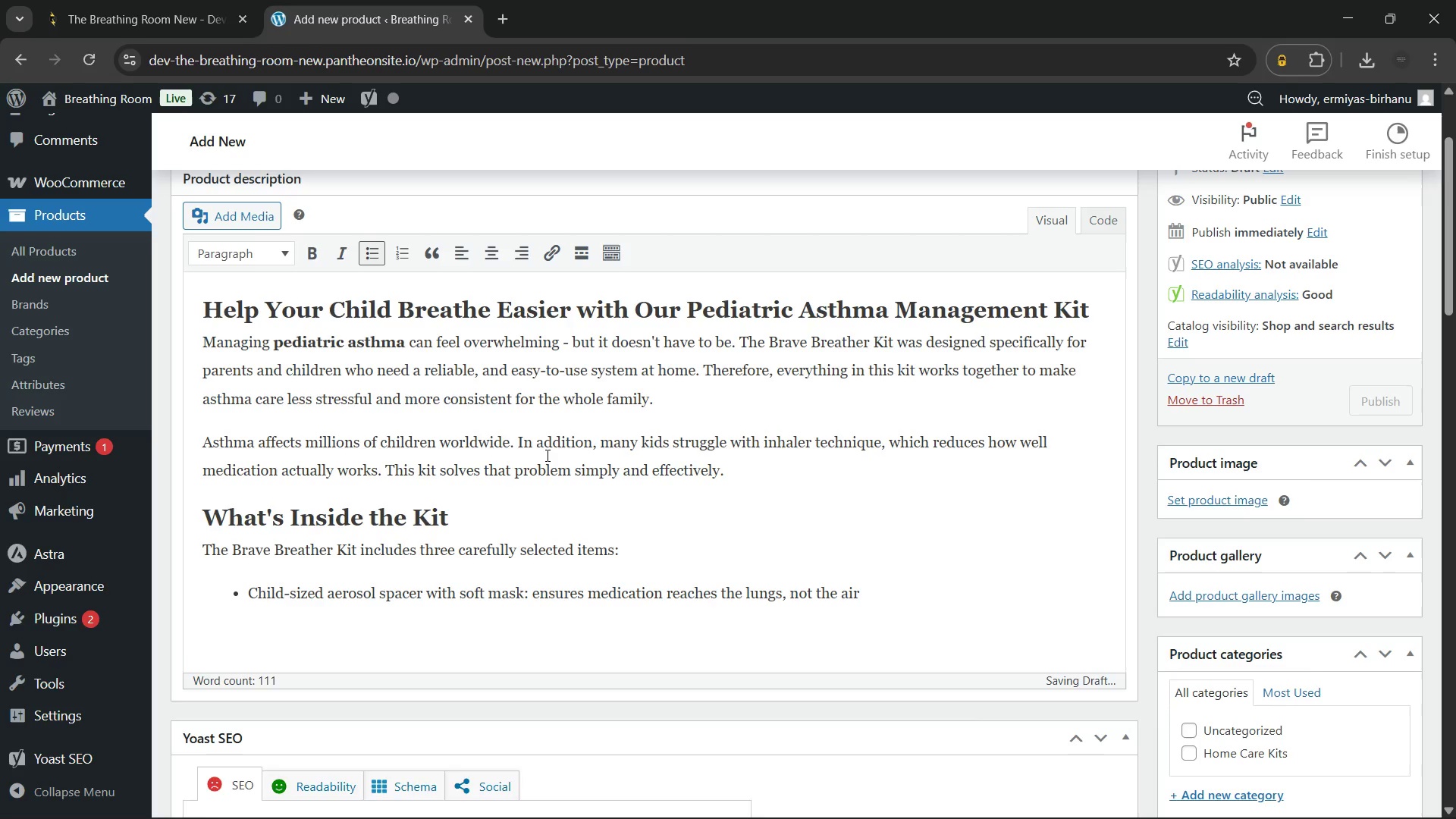 
key(Enter)
 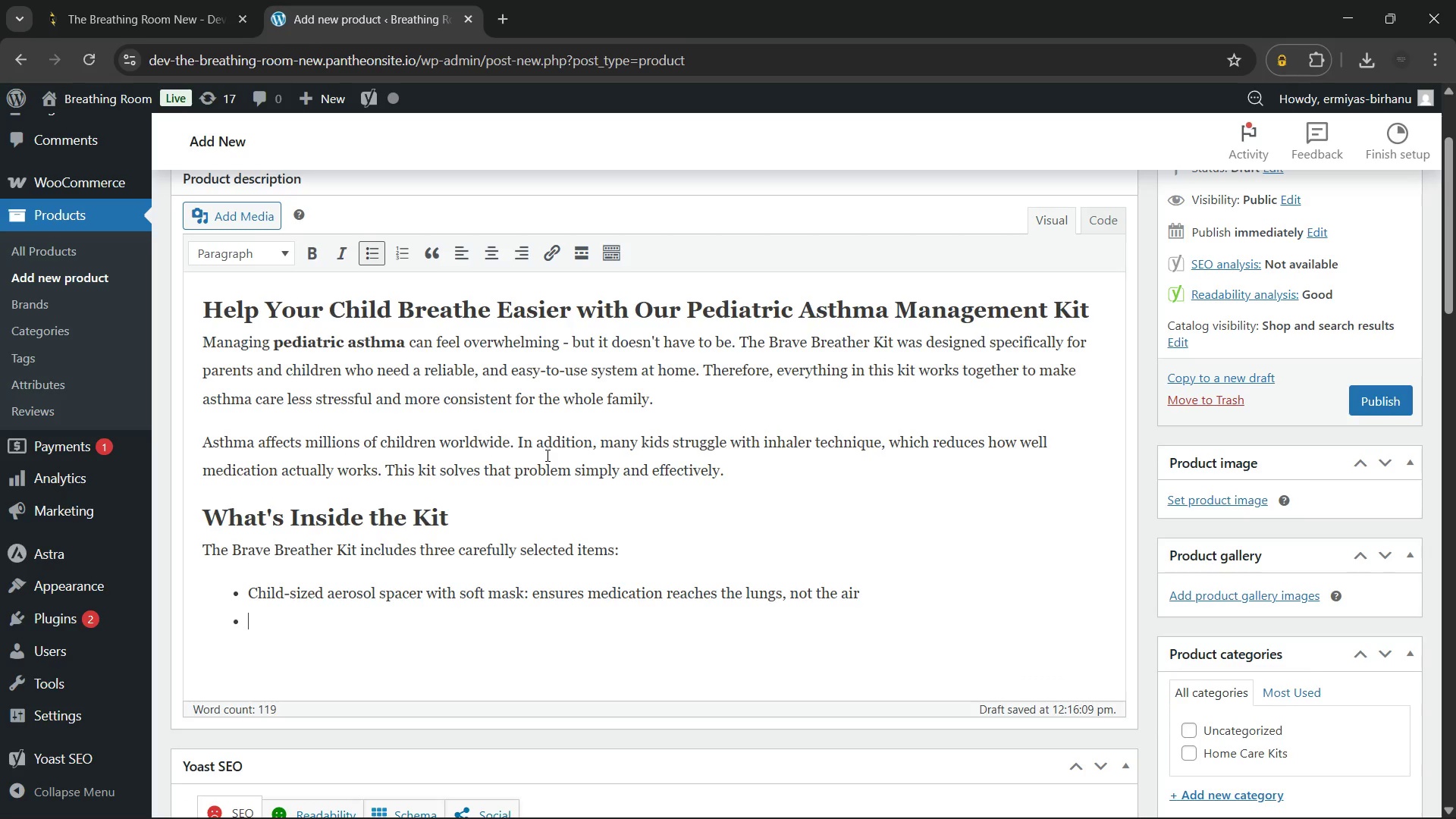 
type(Illustrated symptom diary: helps parents and caregivers track triggers, symptoms, and patterns over time)
 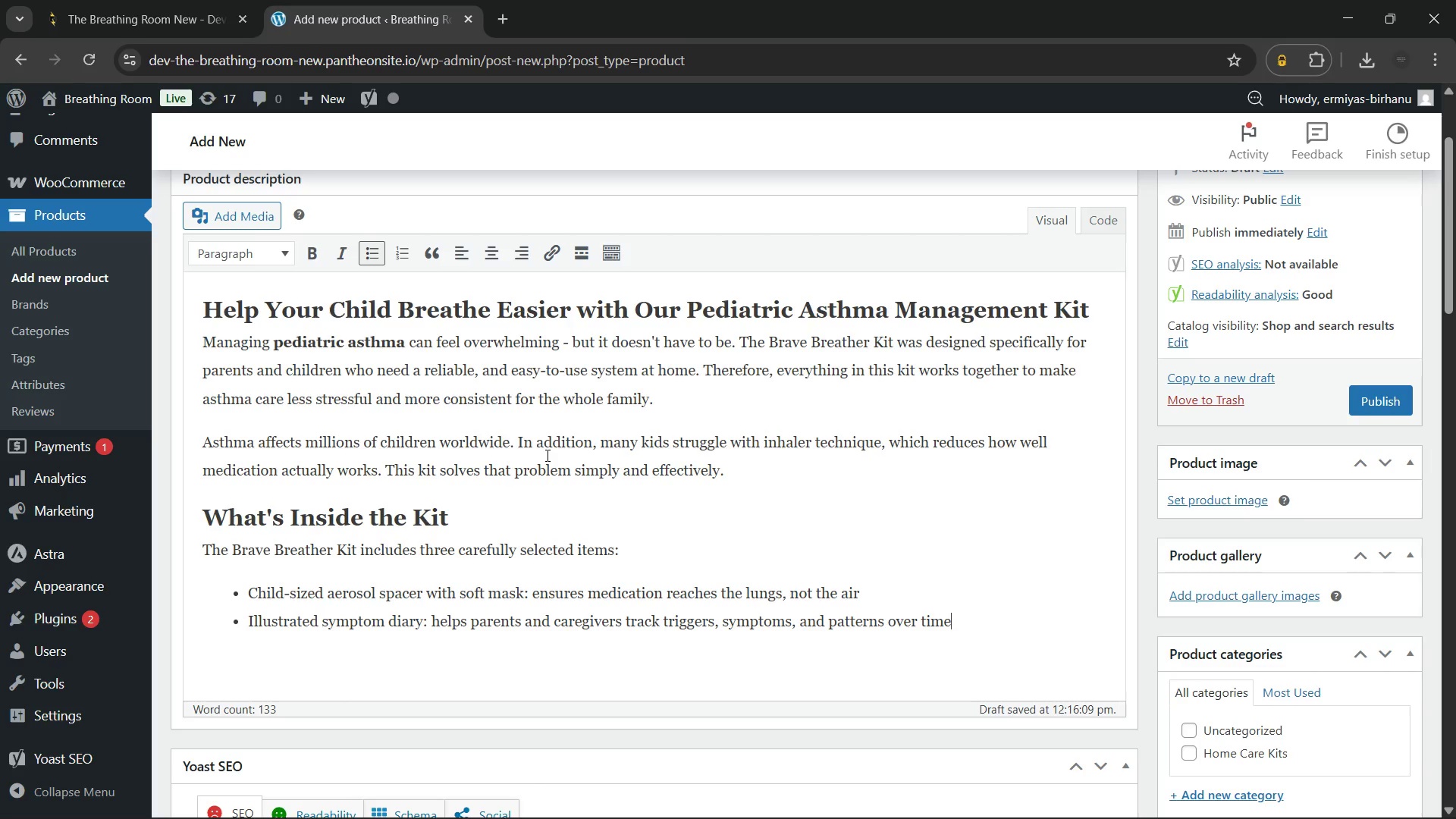 
key(Enter)
 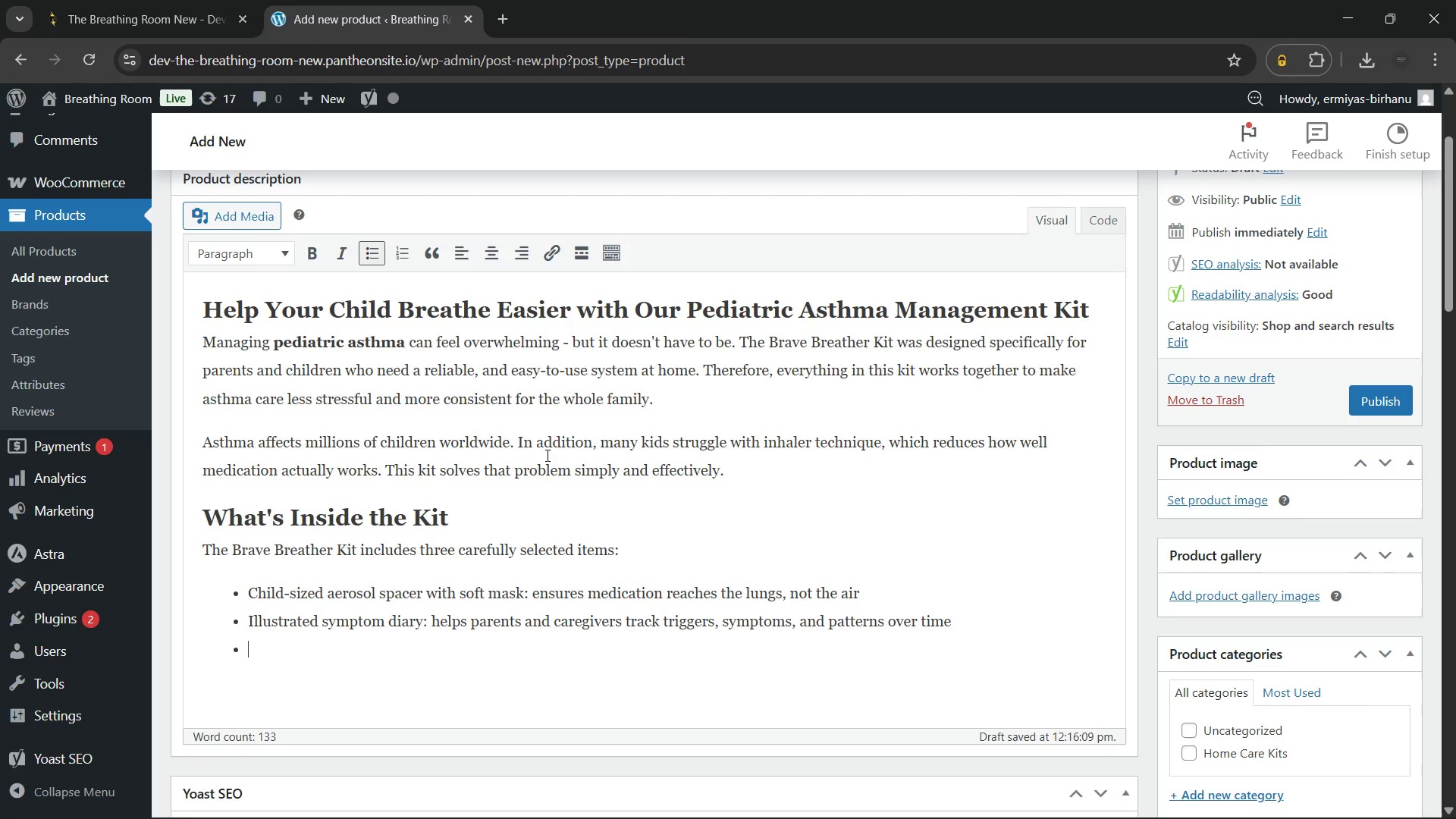 
type(Fun ree)
key(Backspace)
type(ward stickers: because evr)
key(Backspace)
type(ery breath deserves a celebration)
 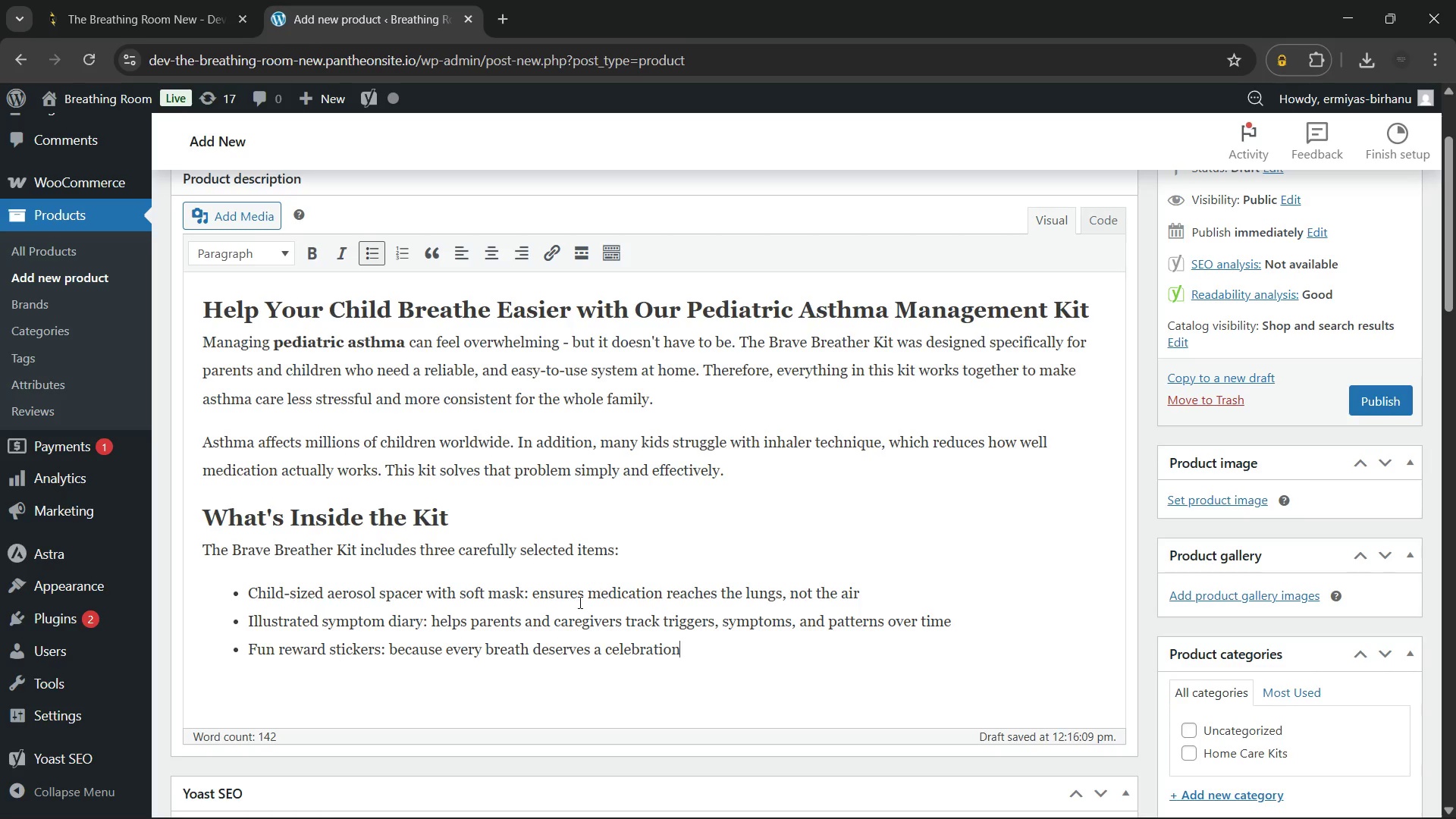 
wait(6.16)
 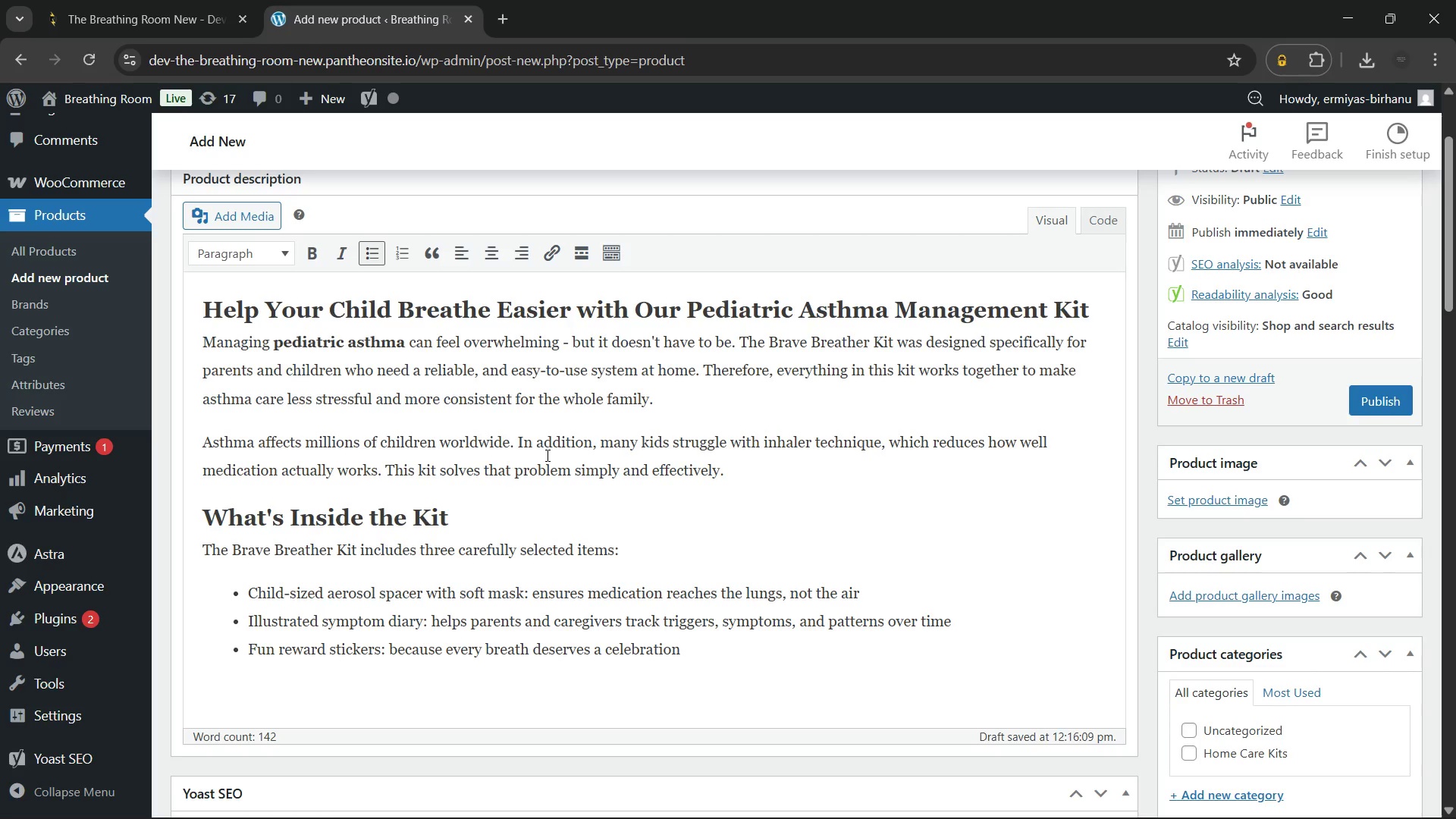 
left_click([480, 655])
 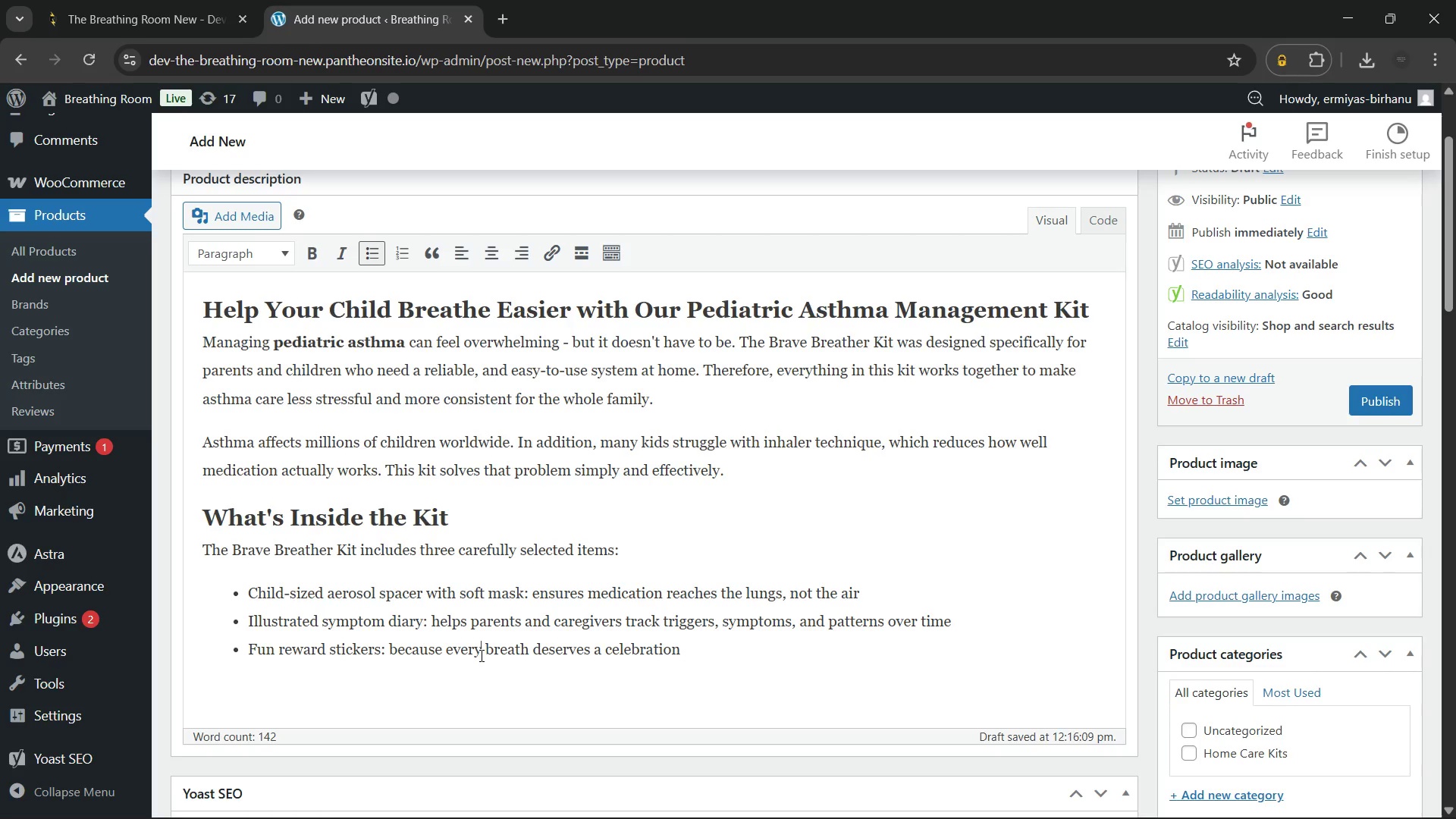 
type( brave)
 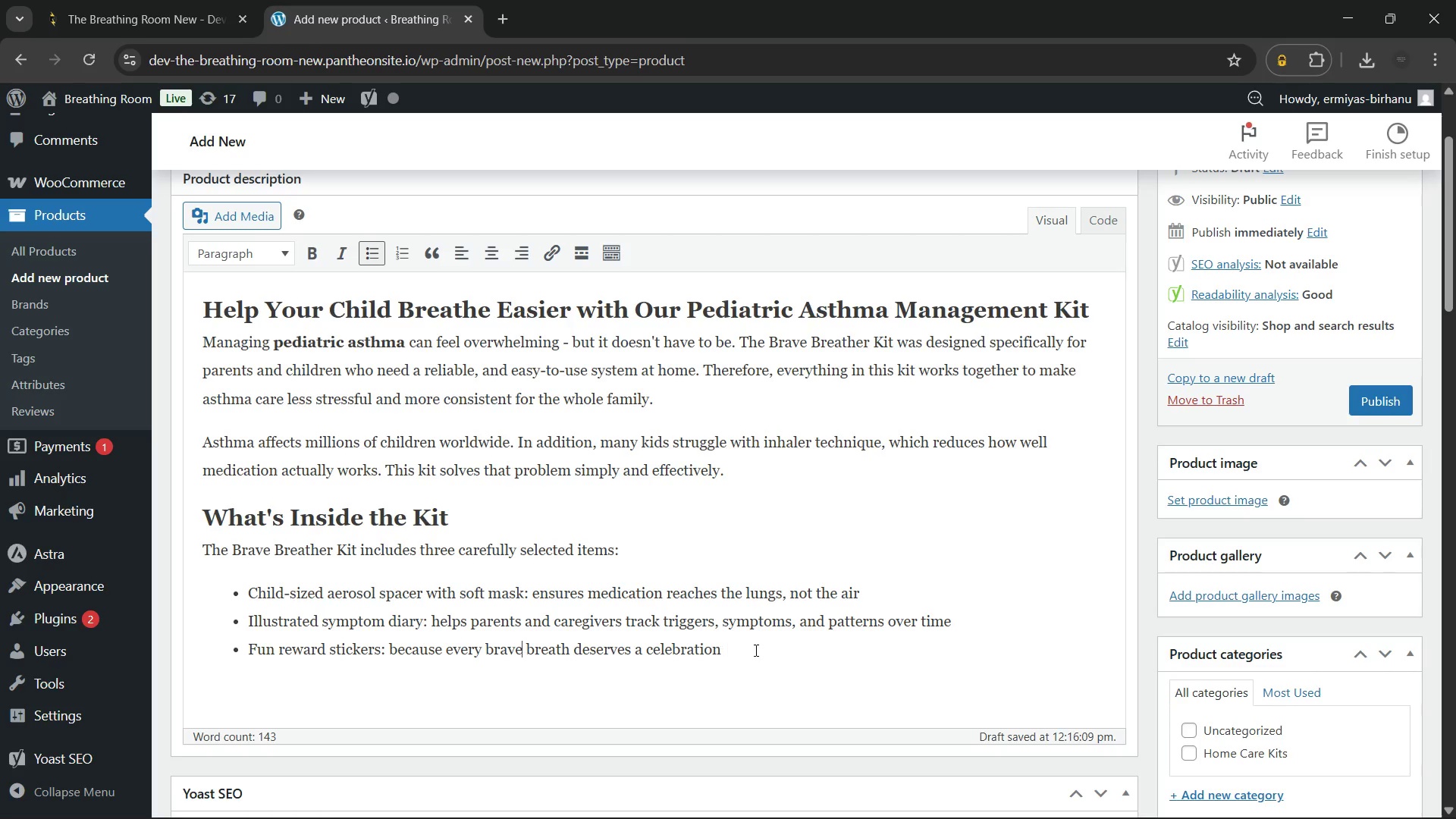 
left_click([761, 649])
 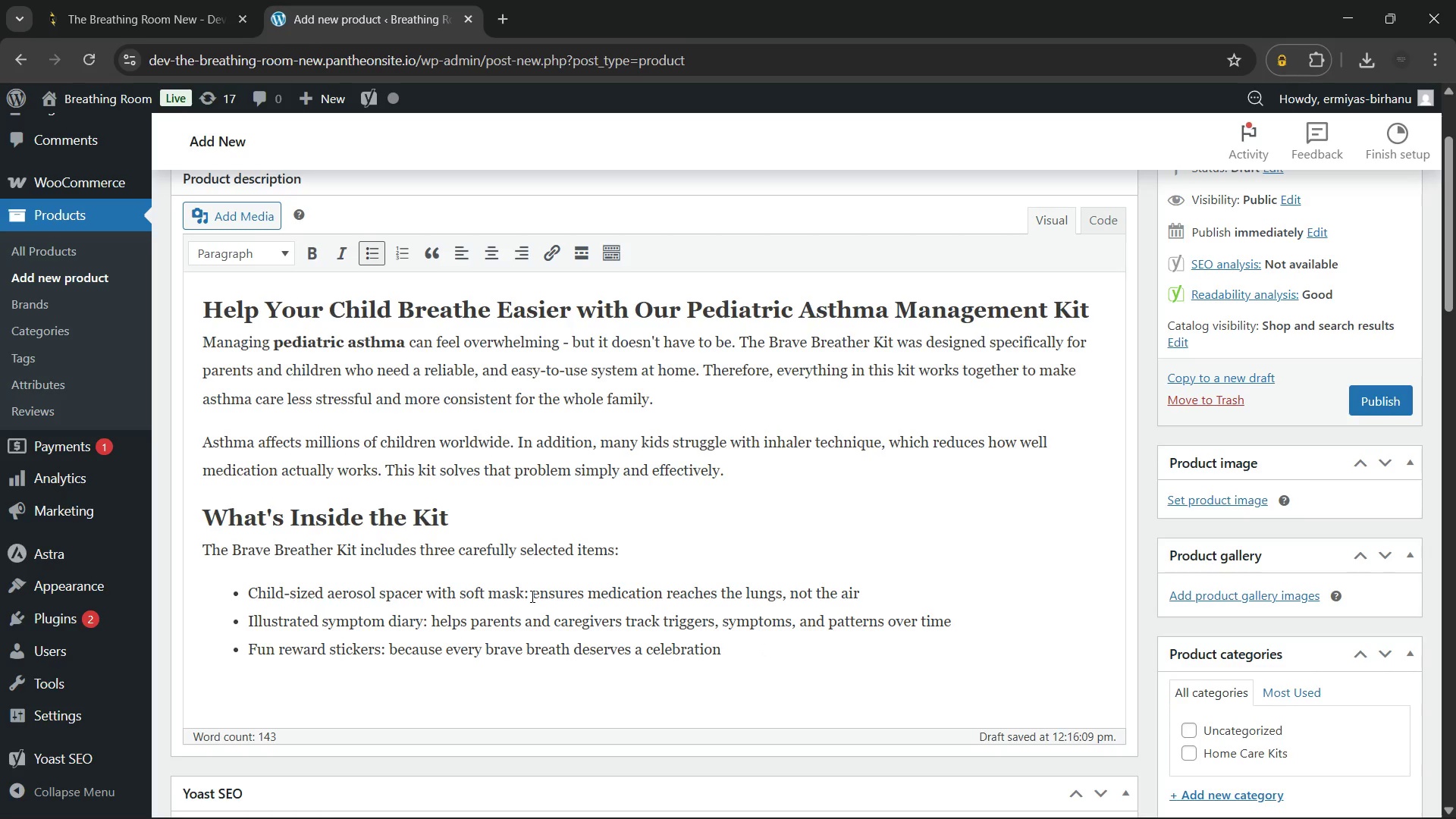 
left_click_drag(start_coordinate=[530, 596], to_coordinate=[246, 579])
 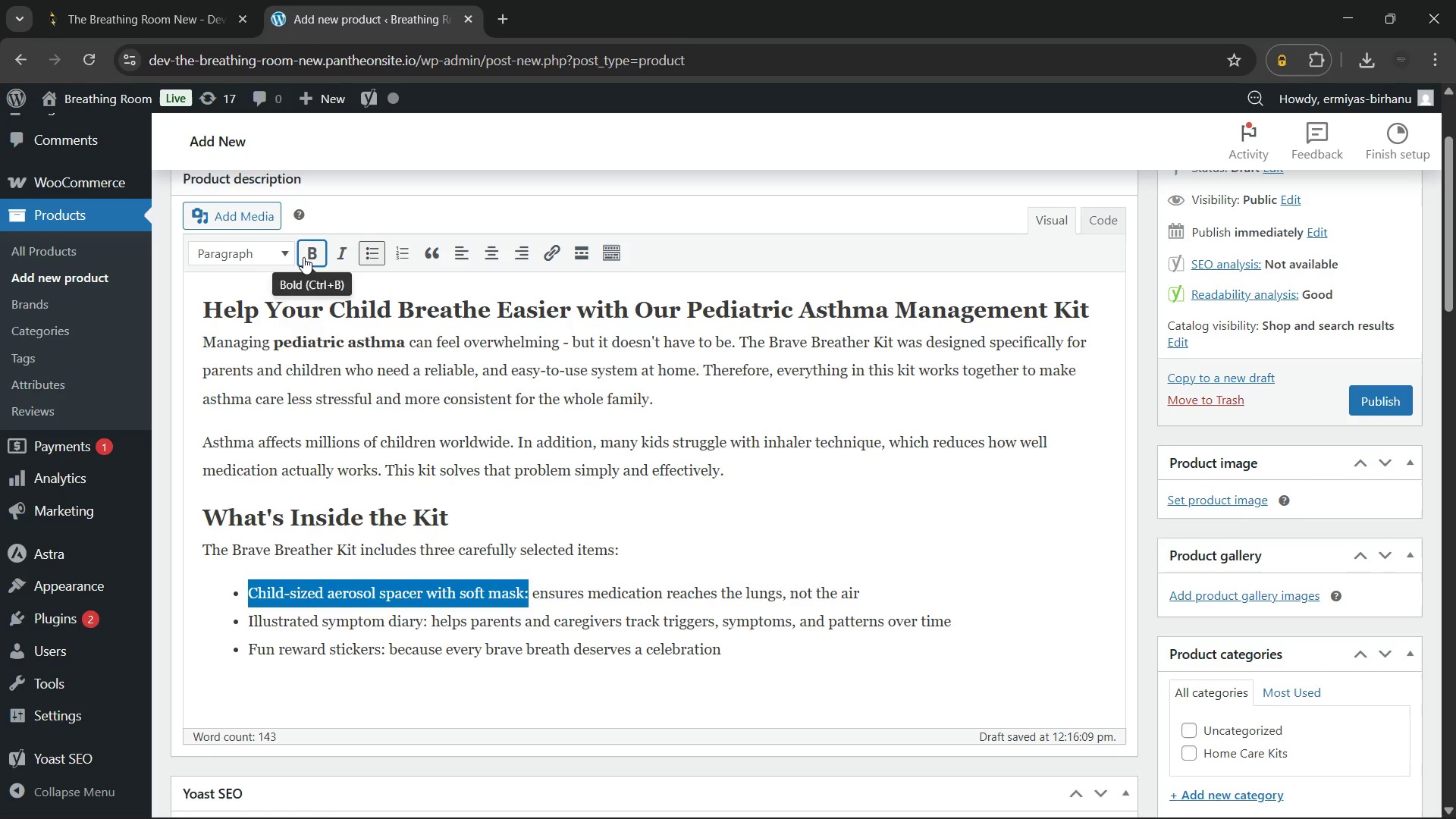 
left_click([303, 257])
 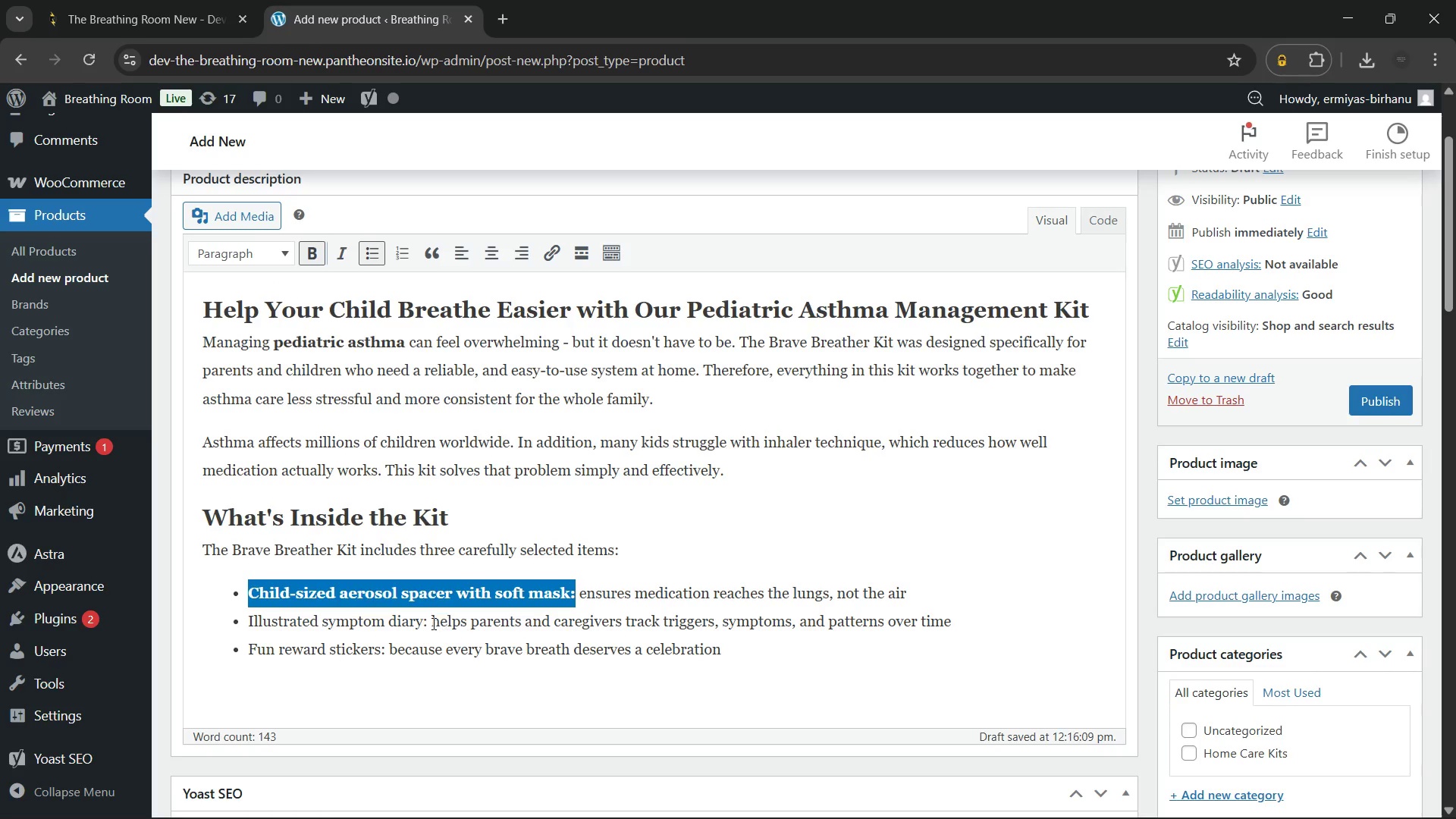 
left_click_drag(start_coordinate=[427, 623], to_coordinate=[162, 617])
 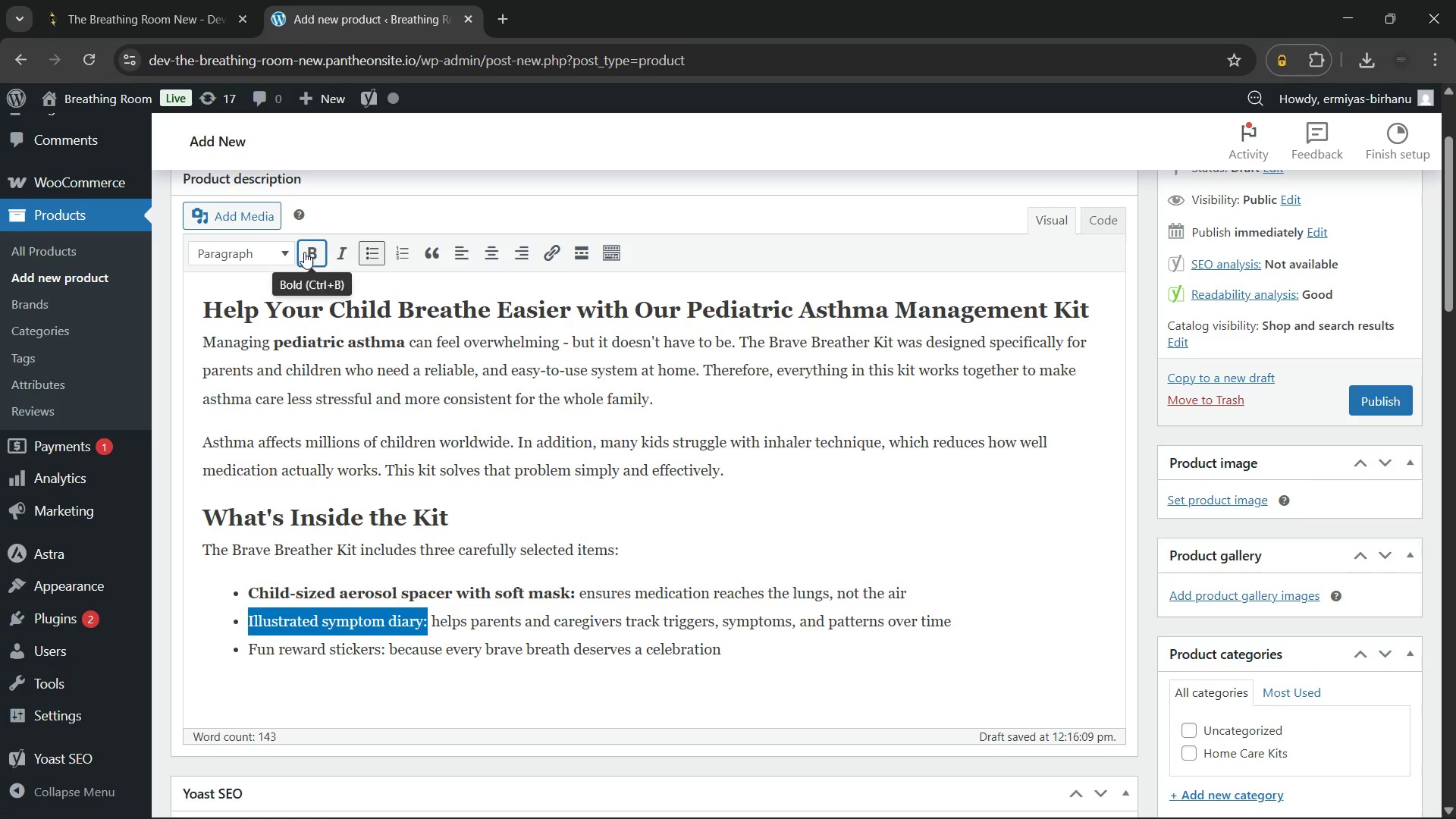 
left_click([304, 252])
 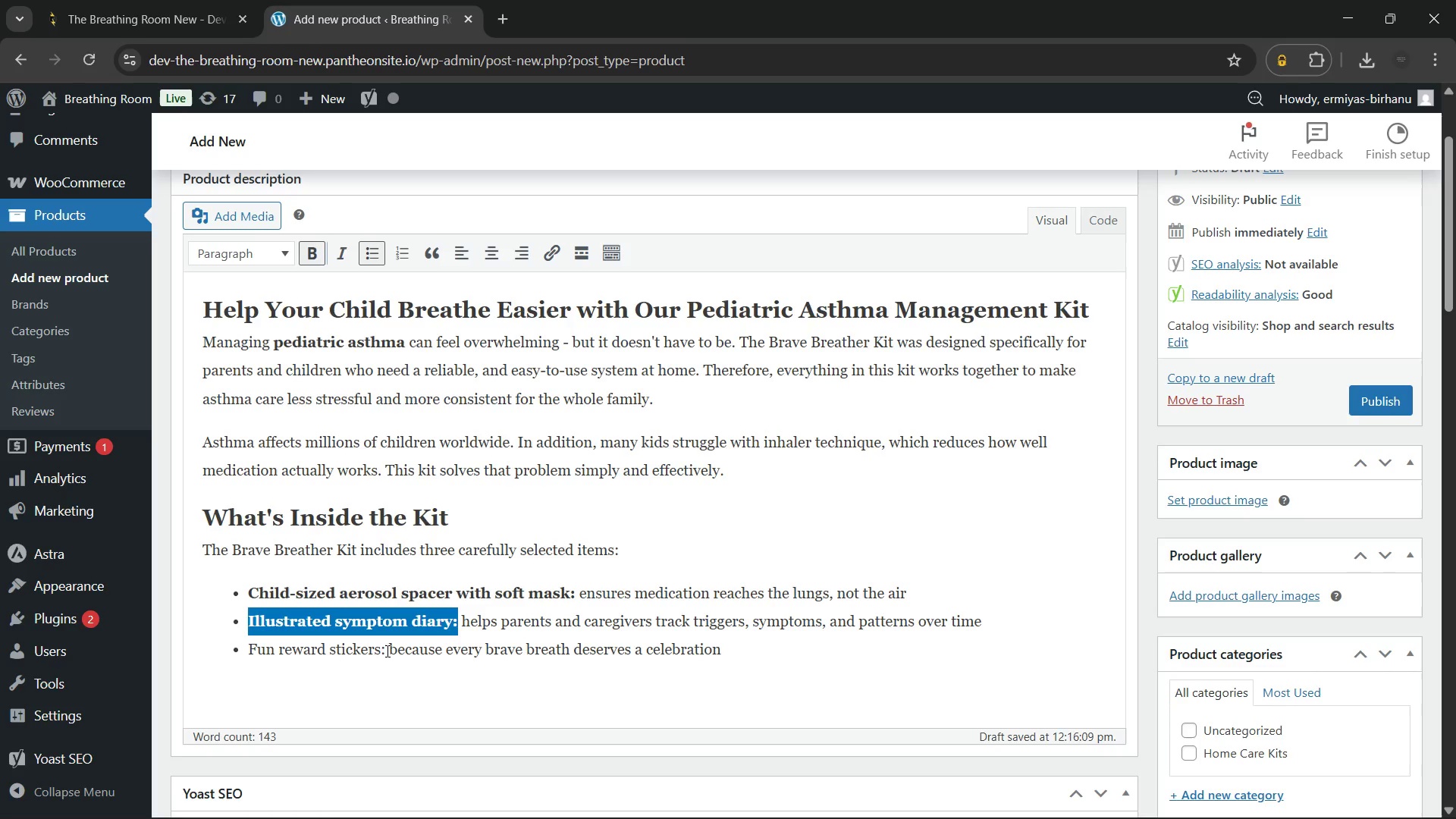 
left_click_drag(start_coordinate=[386, 651], to_coordinate=[218, 644])
 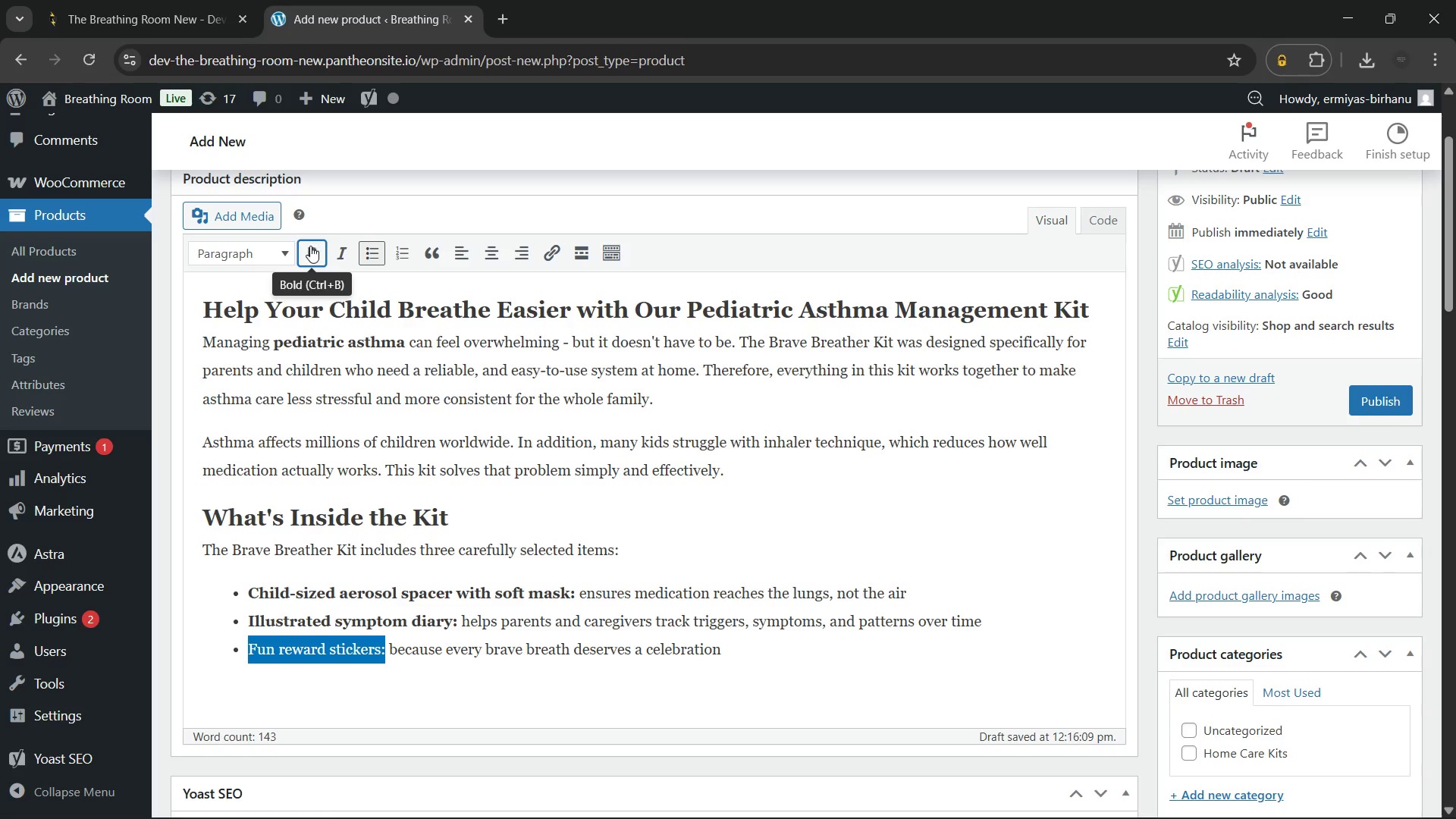 
left_click([310, 246])
 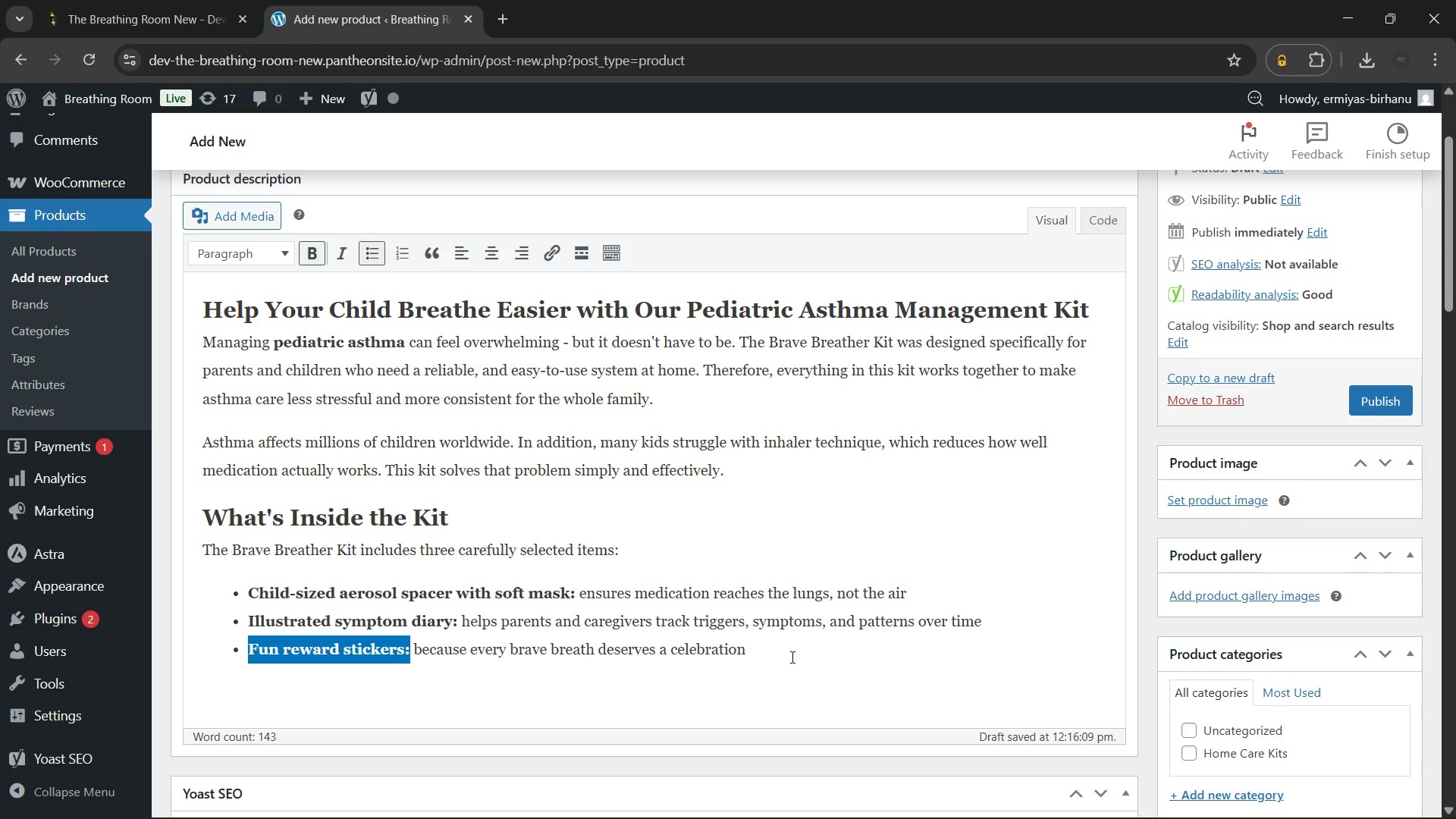 
left_click([788, 656])
 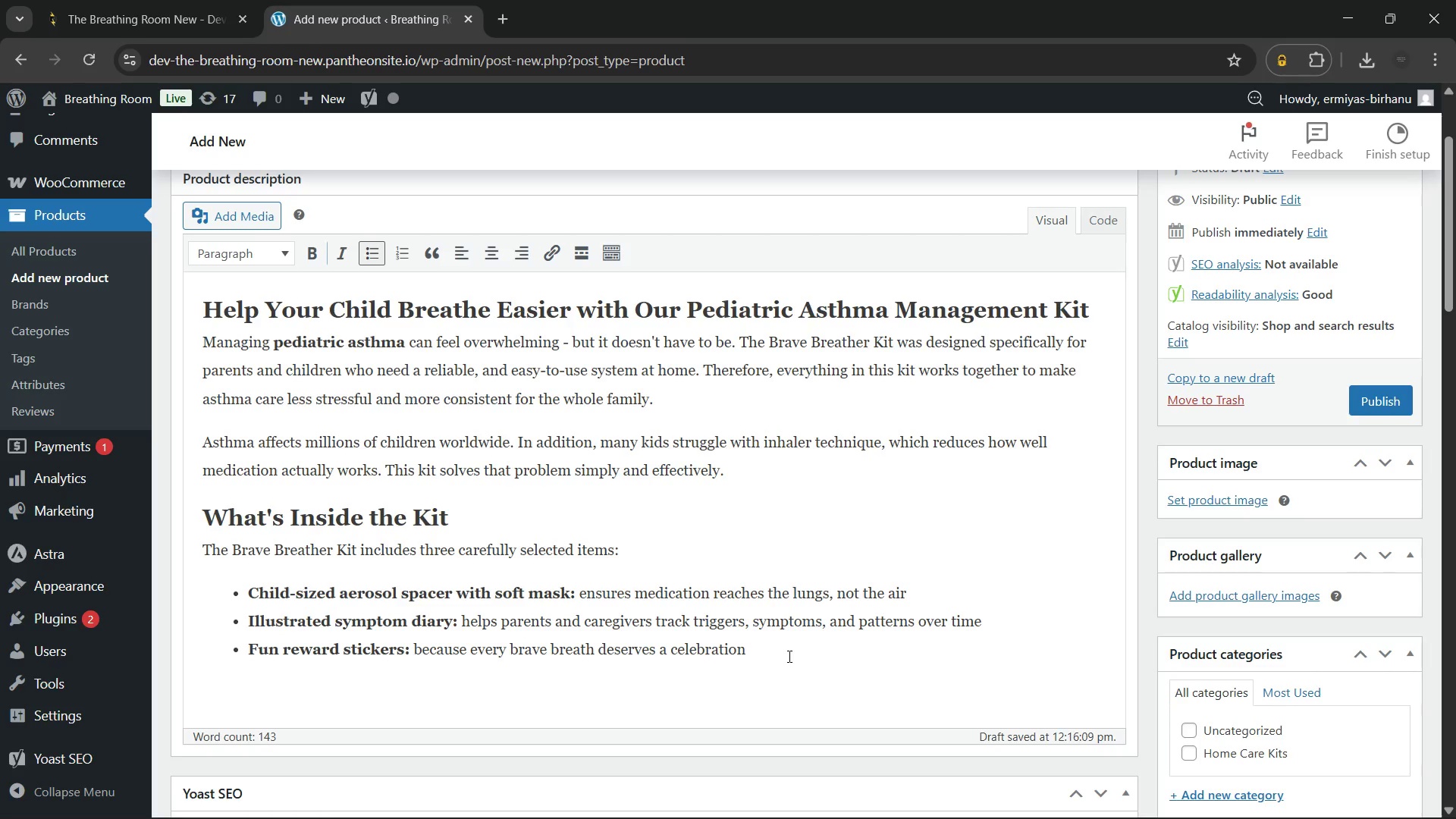 
key(Enter)
 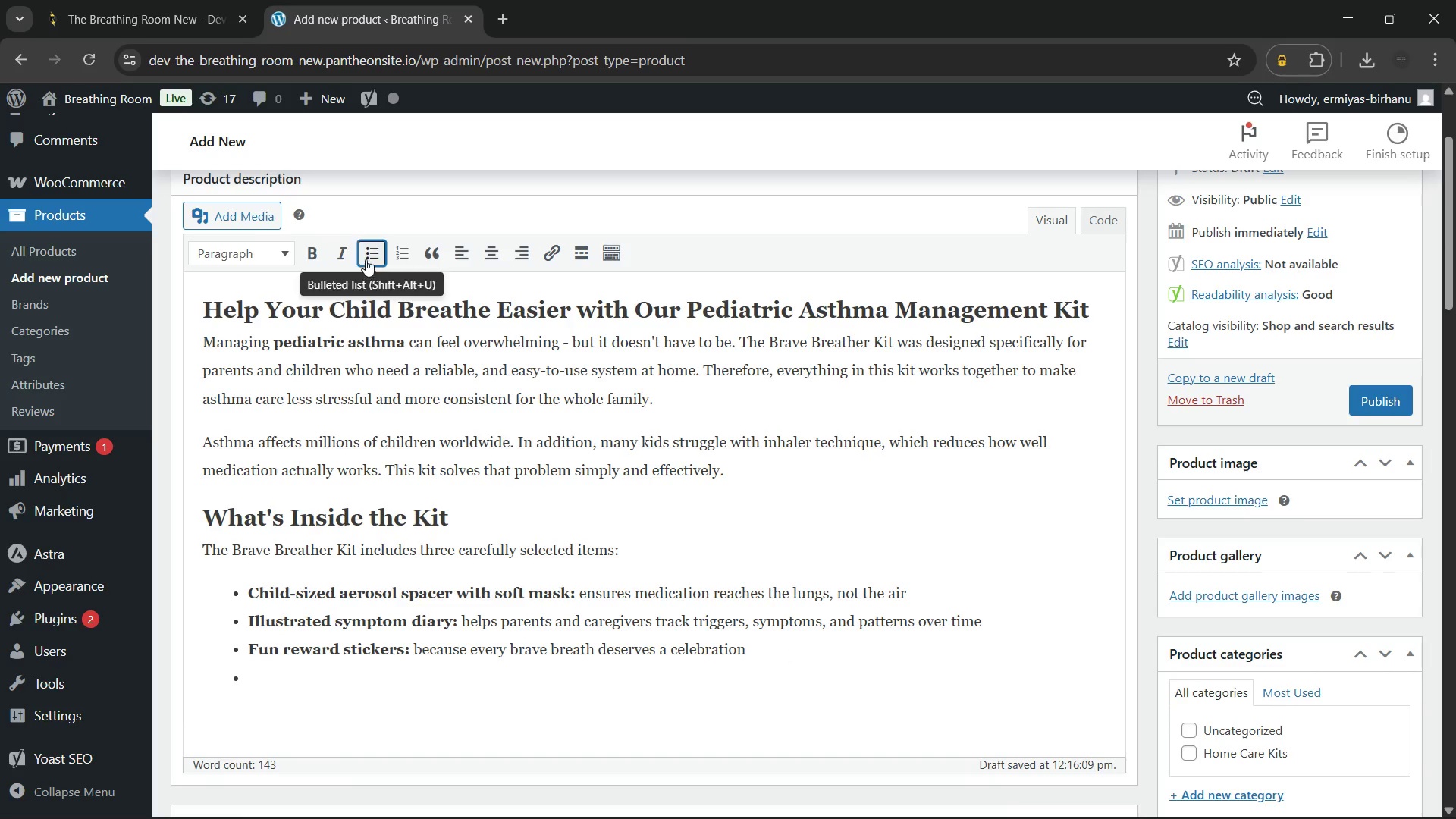 
left_click([366, 259])
 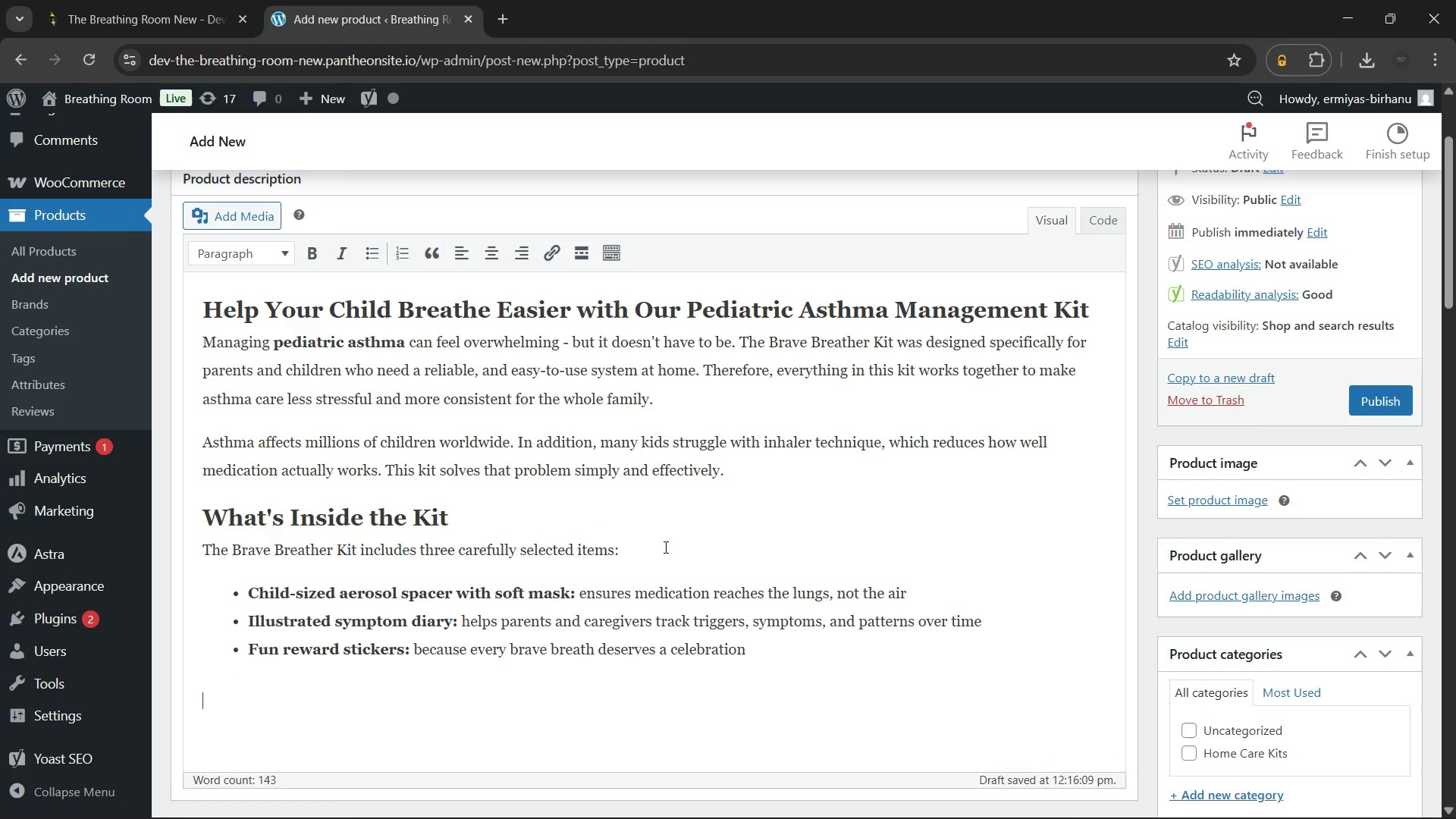 
scroll: coordinate [664, 547], scroll_direction: none, amount: 0.0
 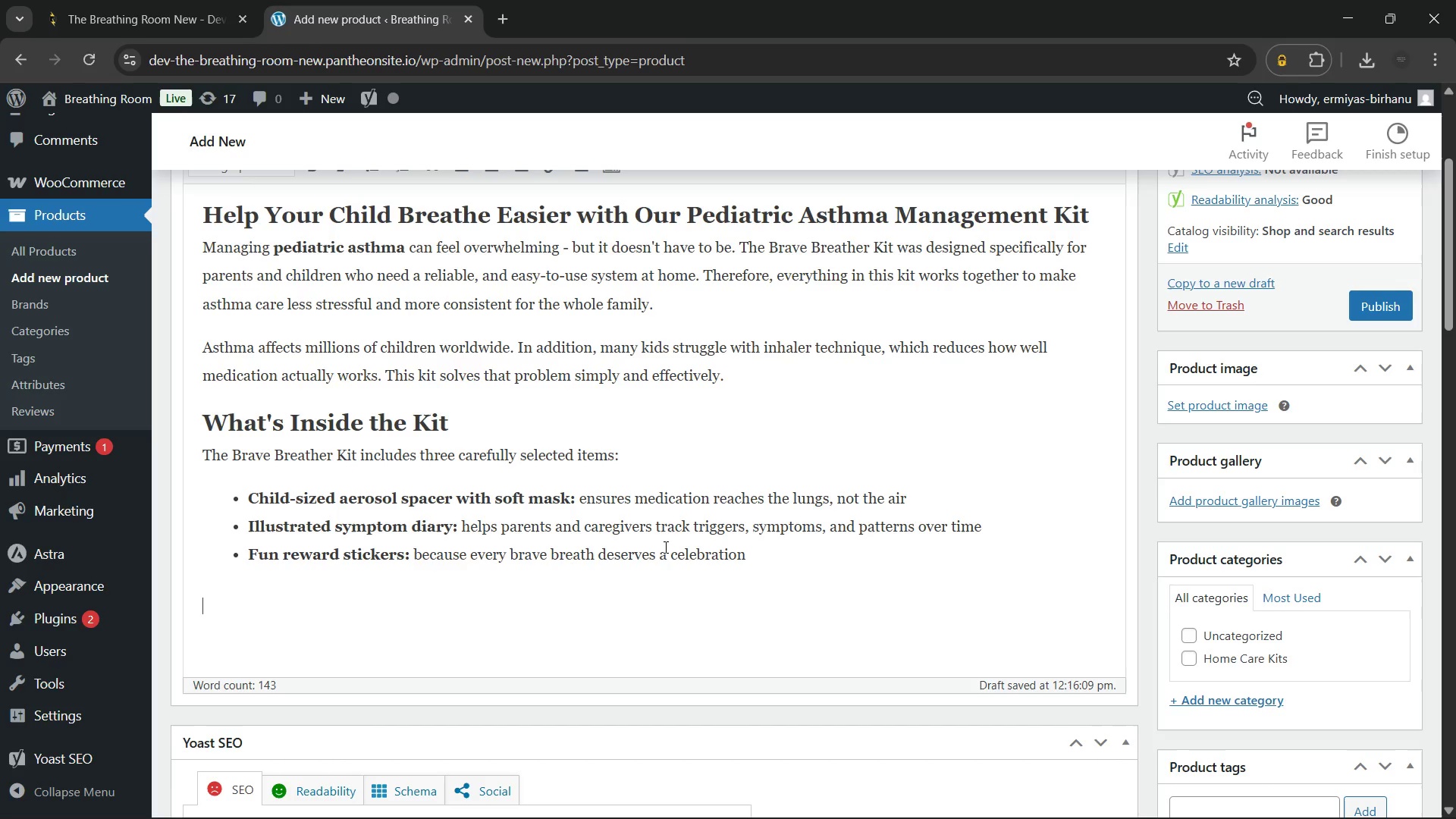 
wait(28.32)
 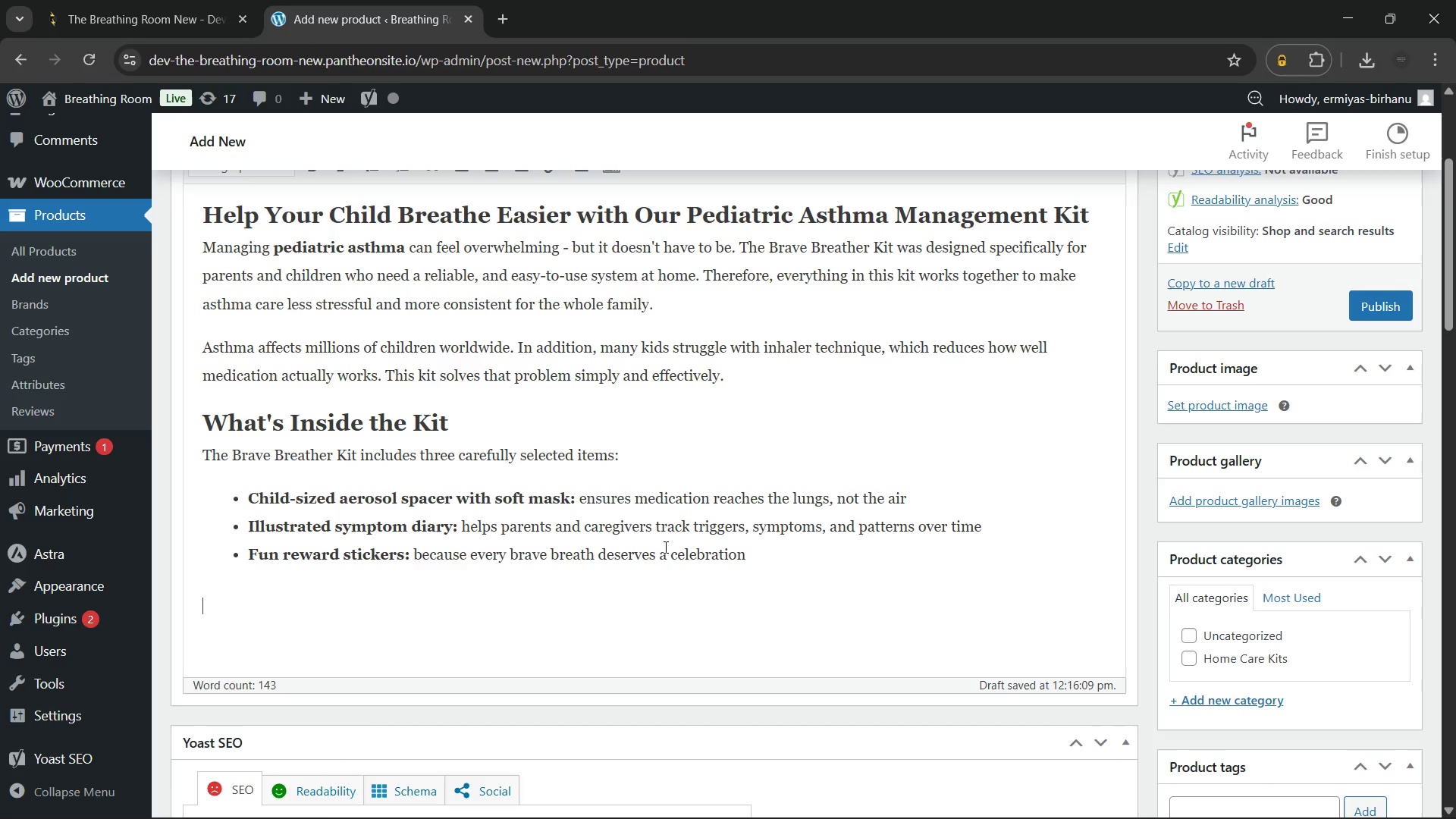 
scroll: coordinate [861, 471], scroll_direction: down, amount: 6.0
 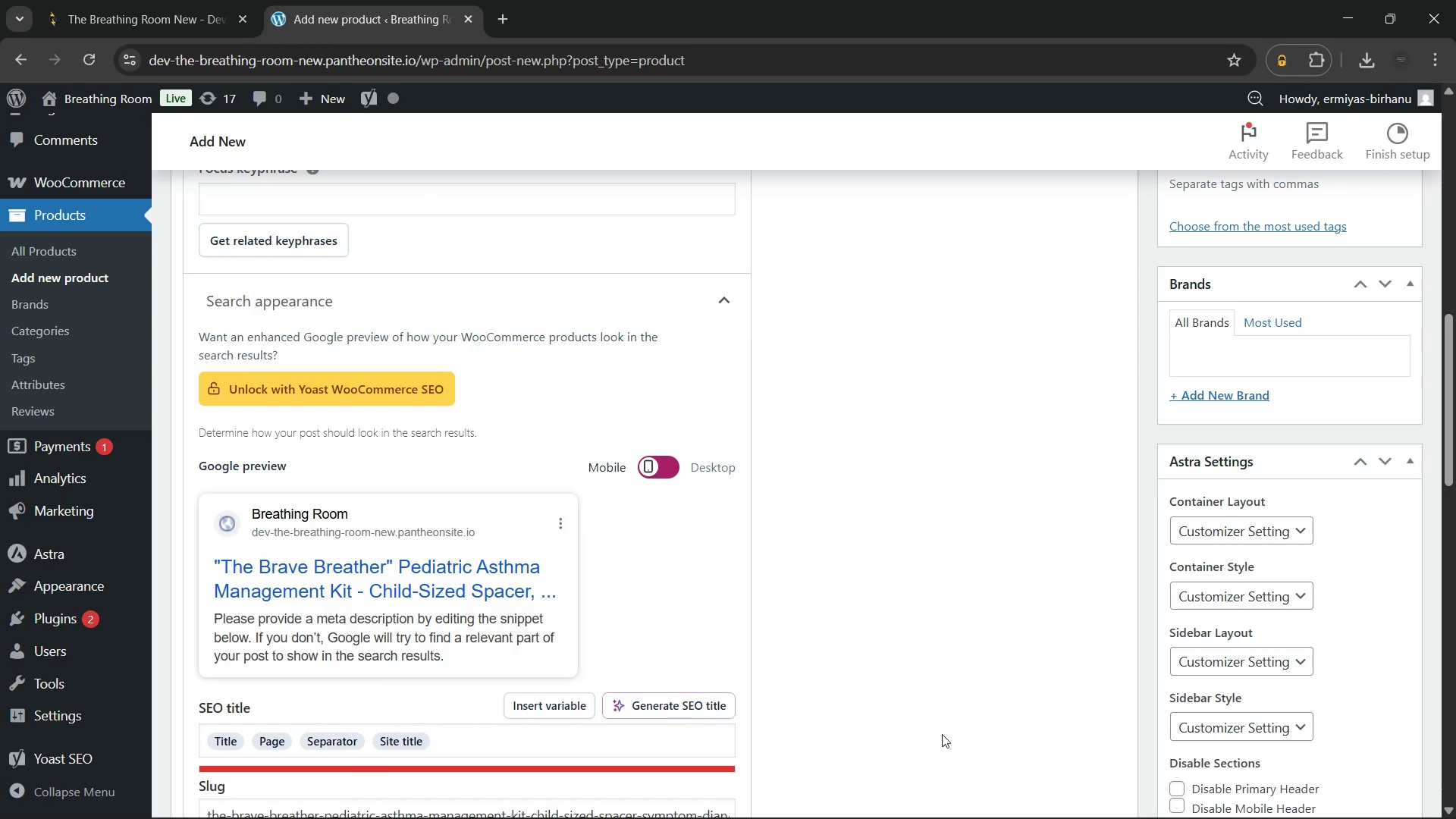 
left_click([1281, 794])
 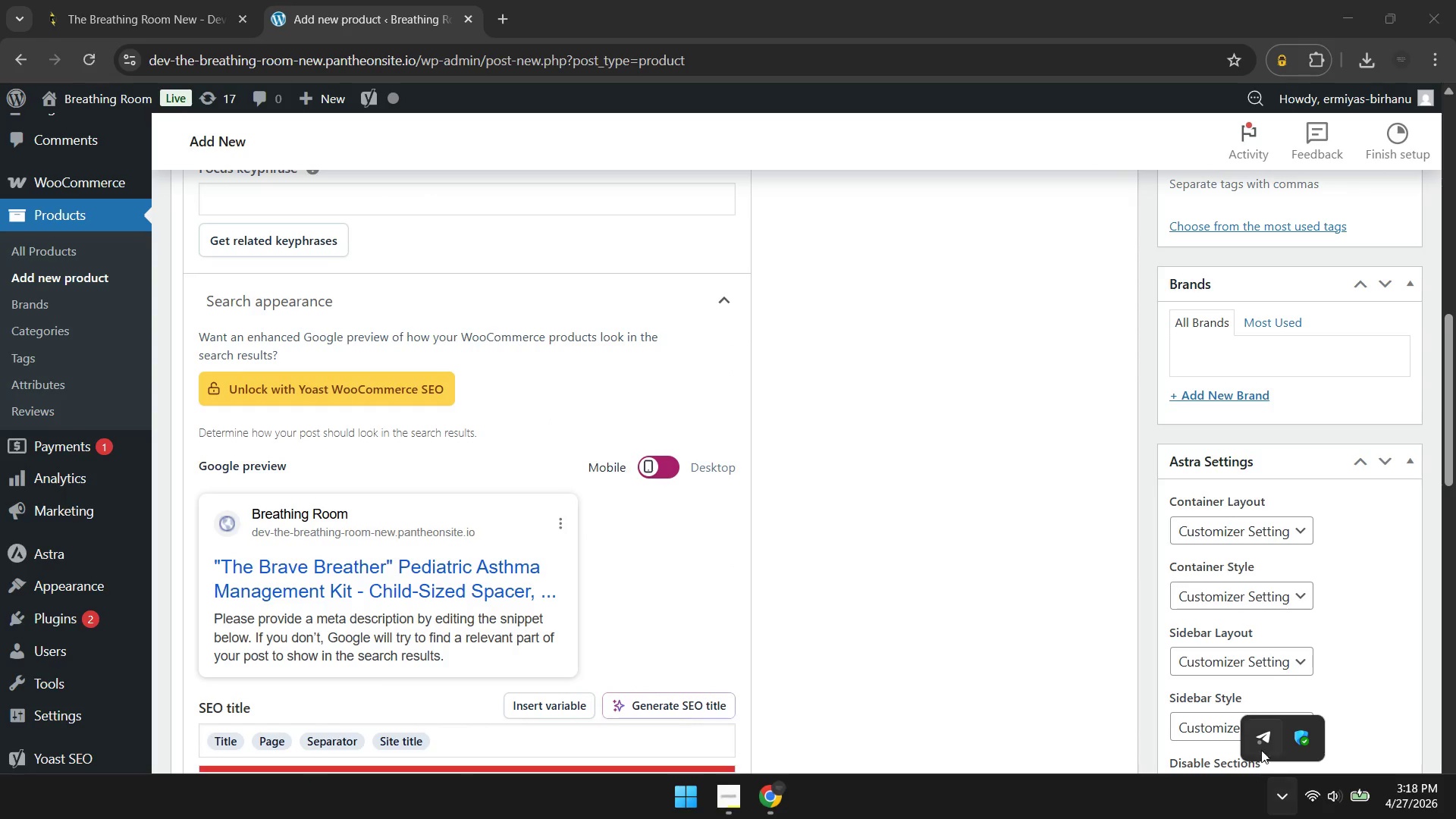 
left_click([1260, 745])
 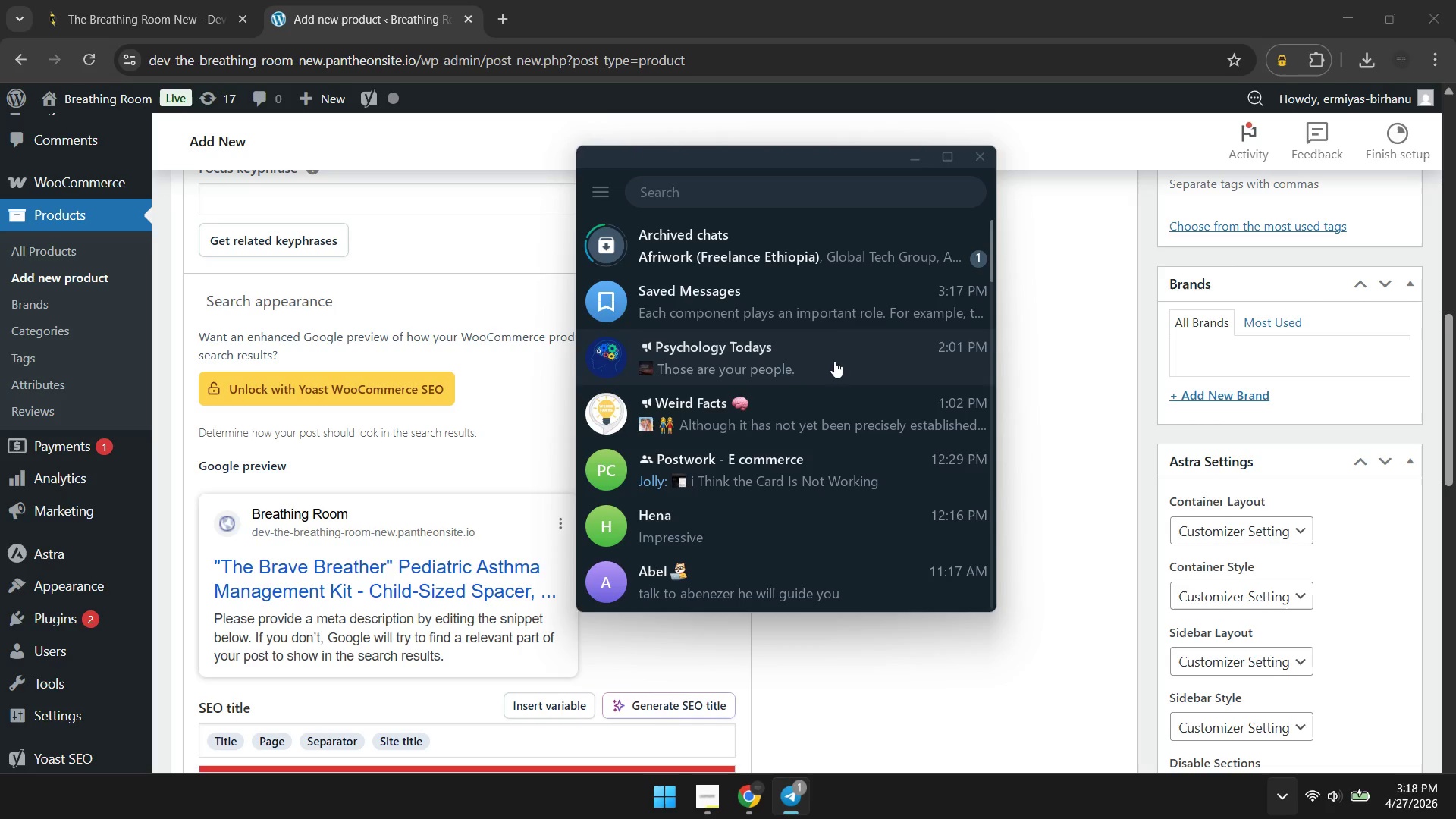 
left_click([824, 304])
 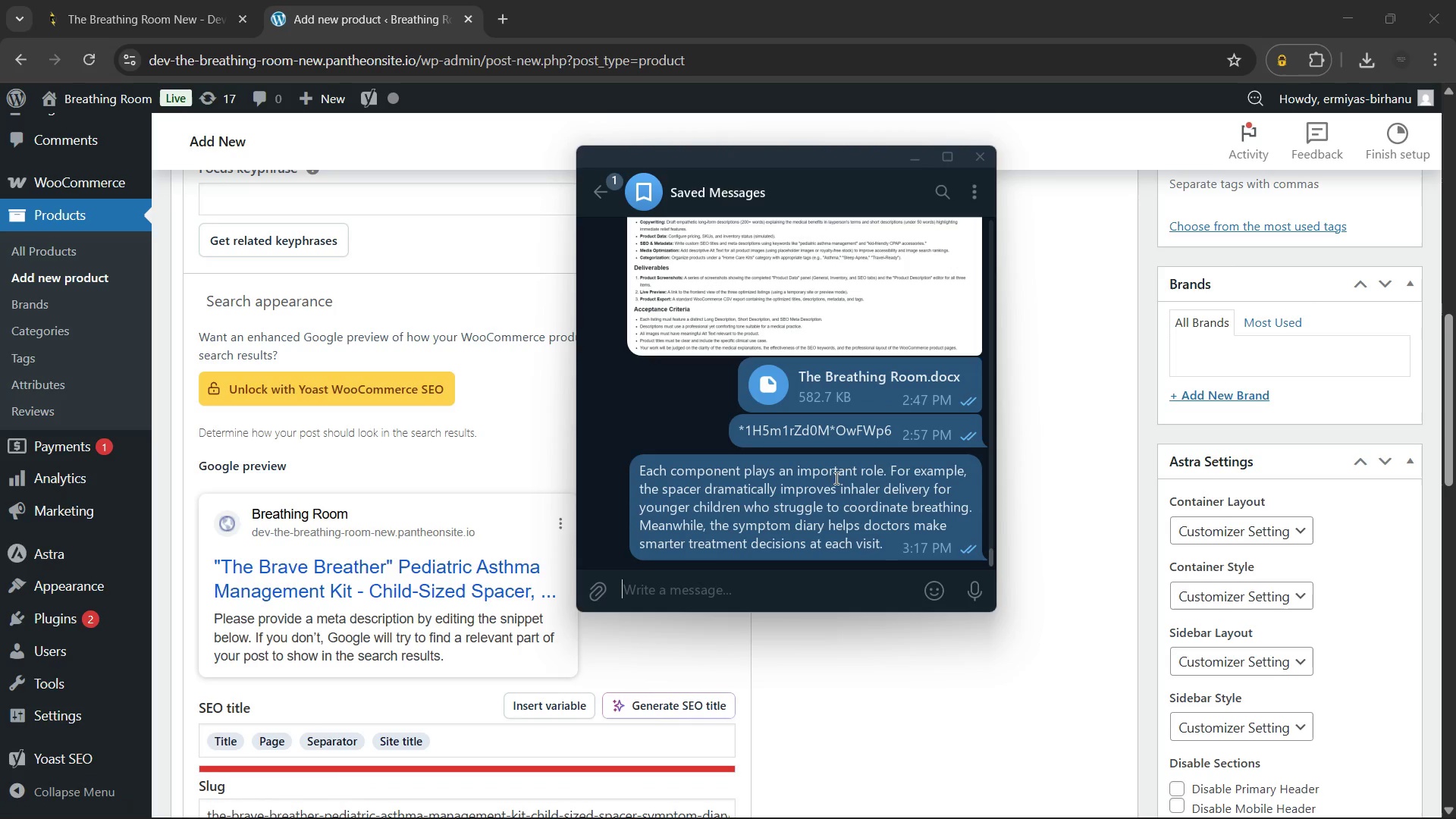 
right_click([832, 493])
 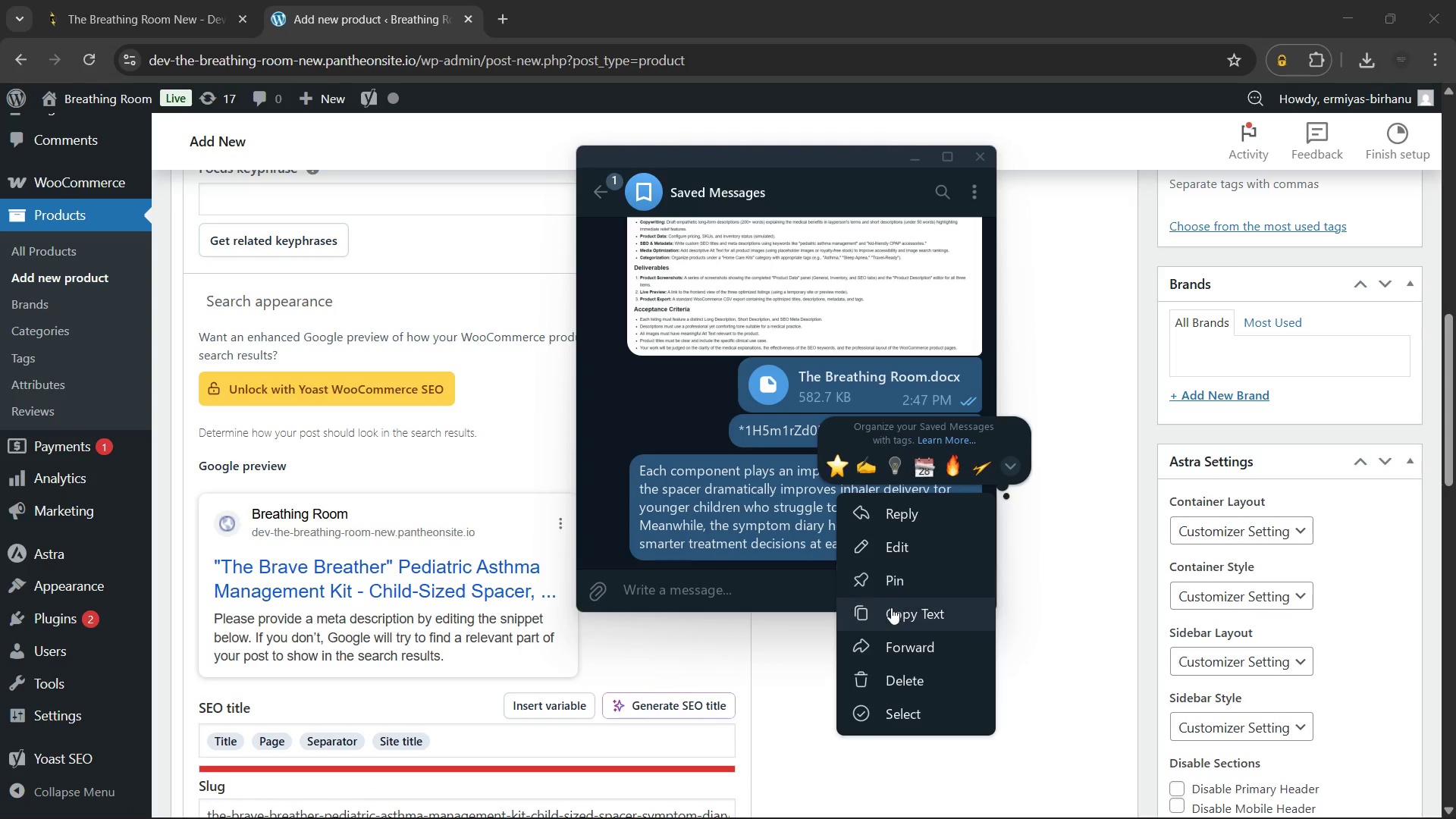 
left_click([891, 607])
 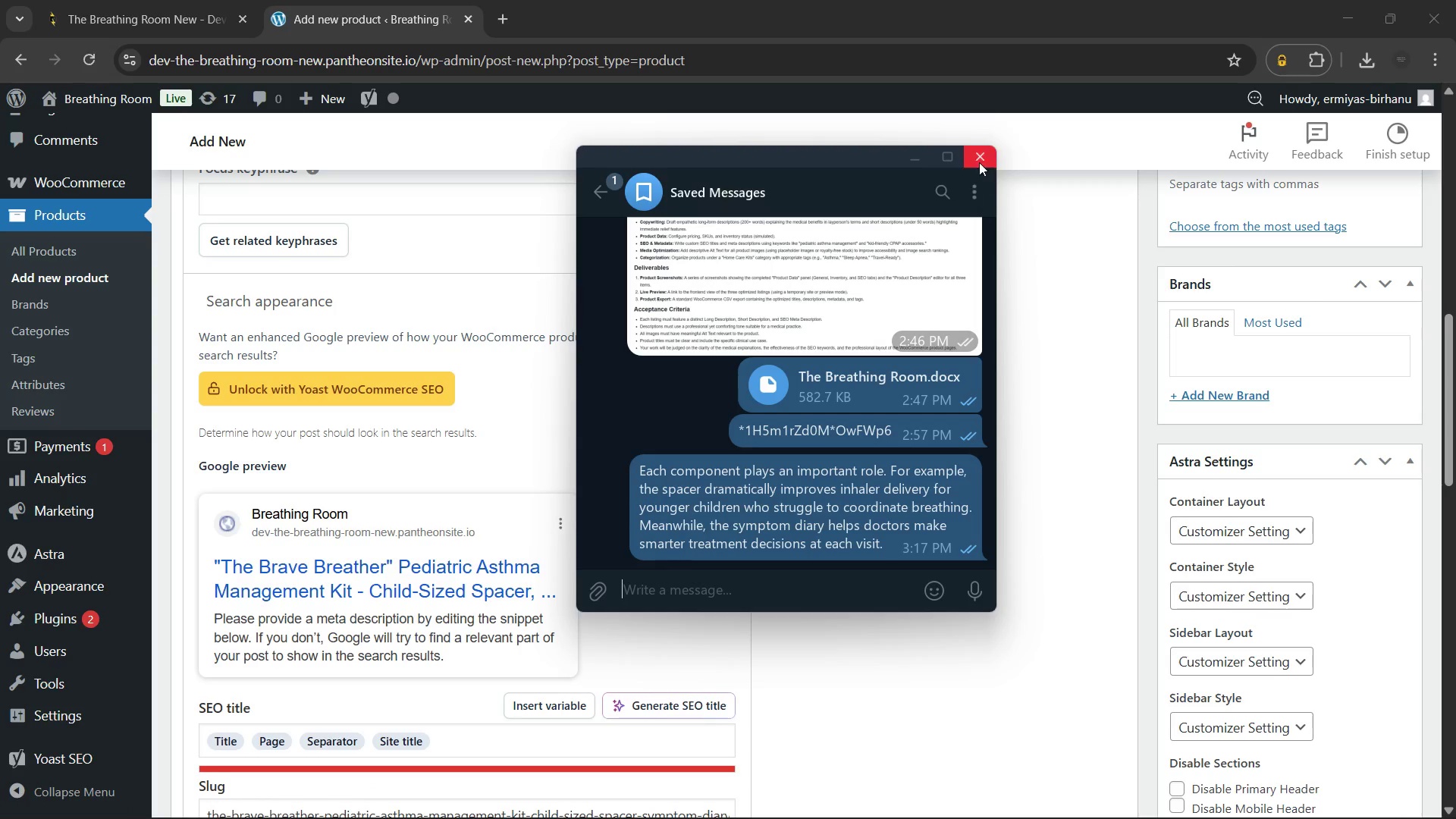 
left_click([980, 159])
 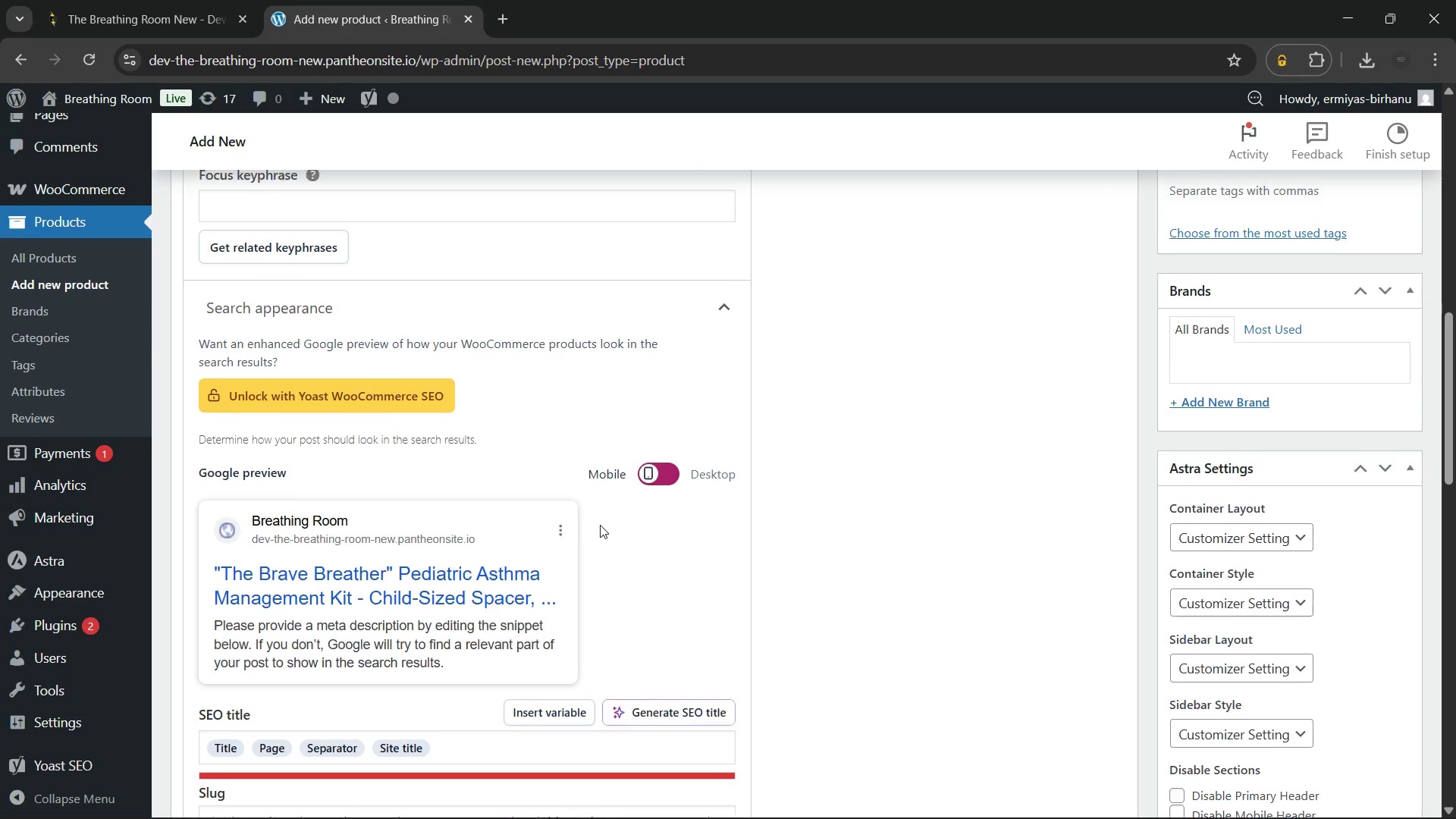 
scroll: coordinate [600, 525], scroll_direction: up, amount: 4.0
 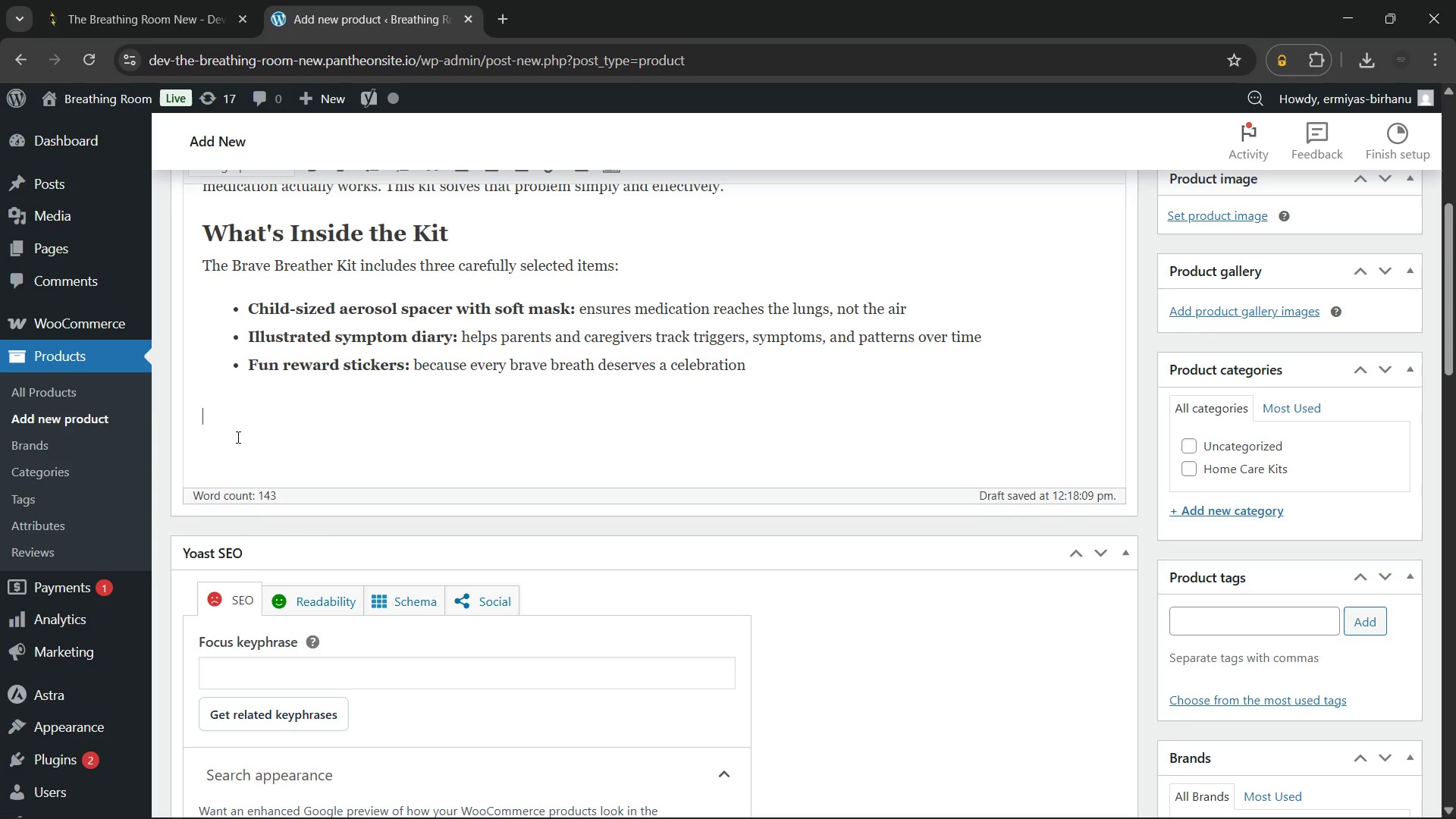 
scroll: coordinate [238, 434], scroll_direction: down, amount: 2.0
 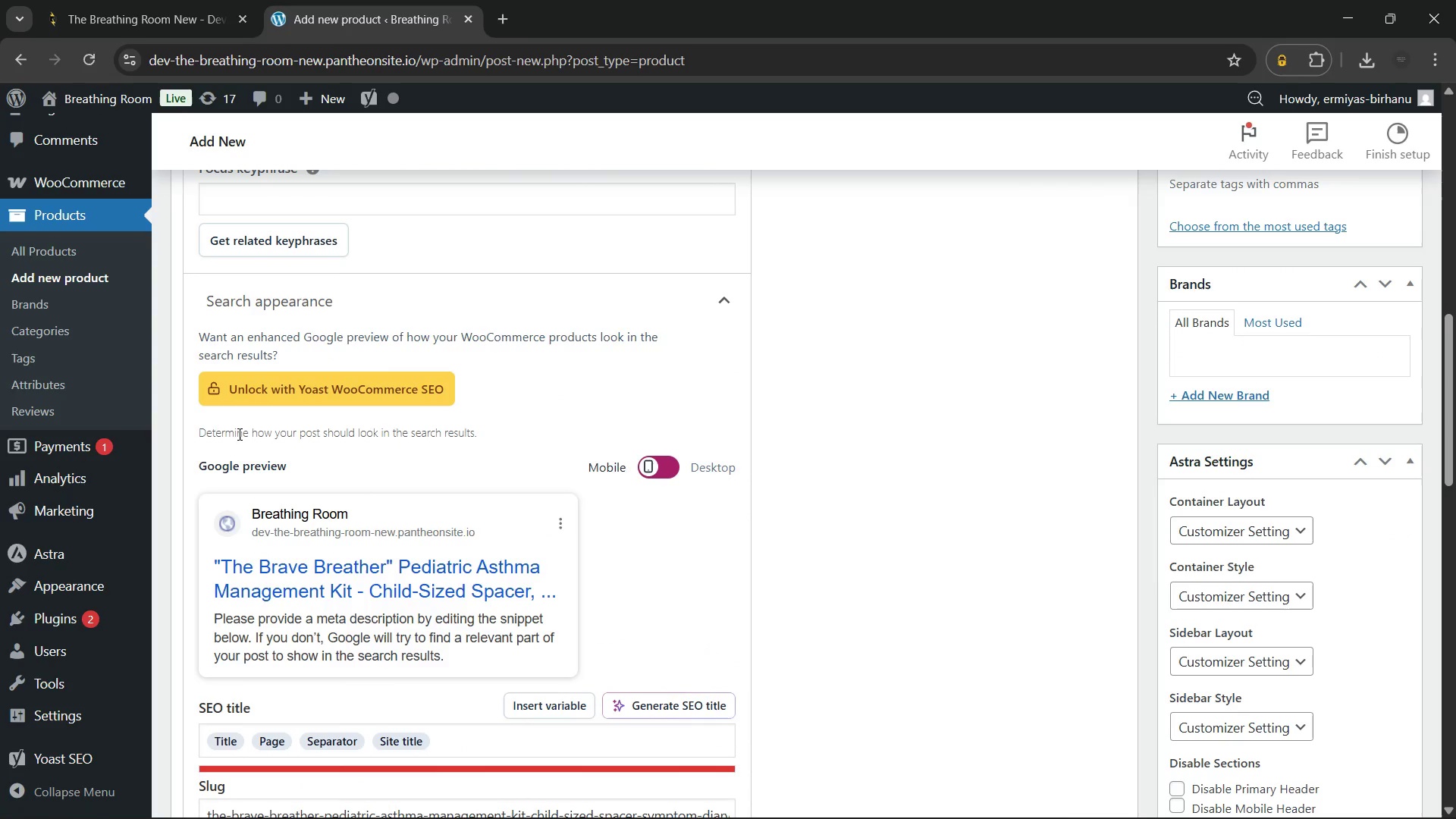 
key(Control+V)
 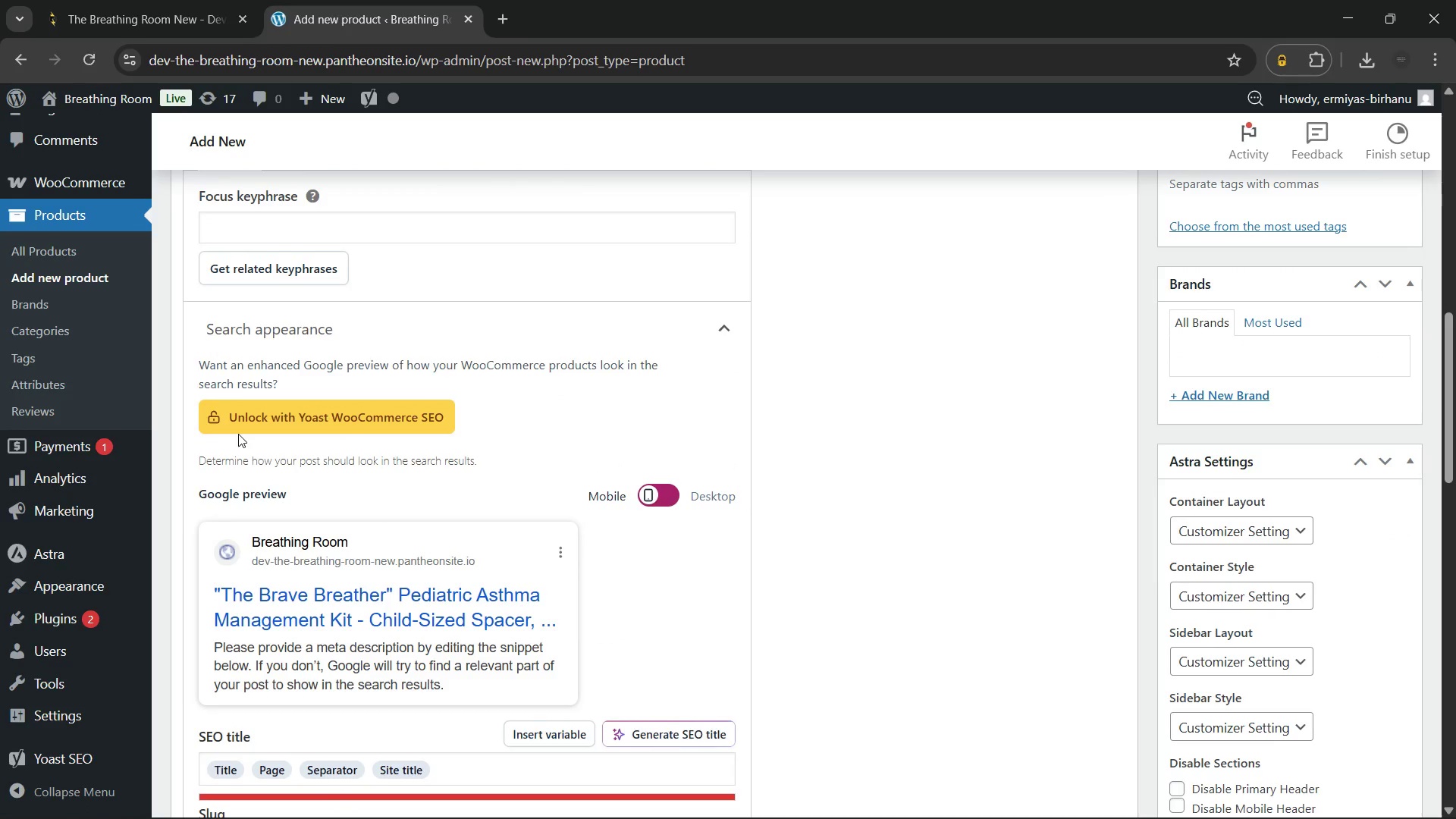 
scroll: coordinate [243, 441], scroll_direction: up, amount: 6.0
 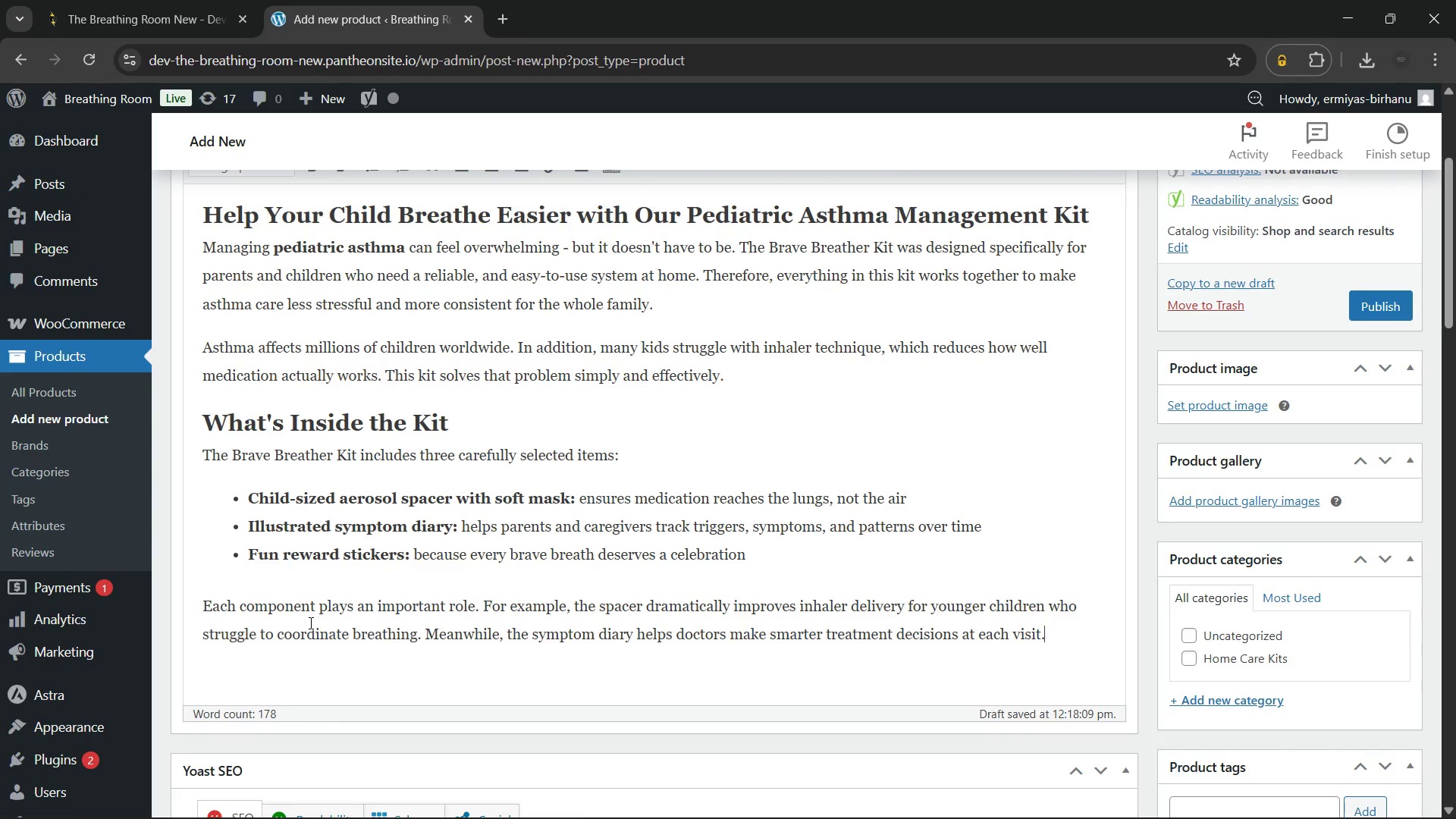 
scroll: coordinate [309, 623], scroll_direction: none, amount: 0.0
 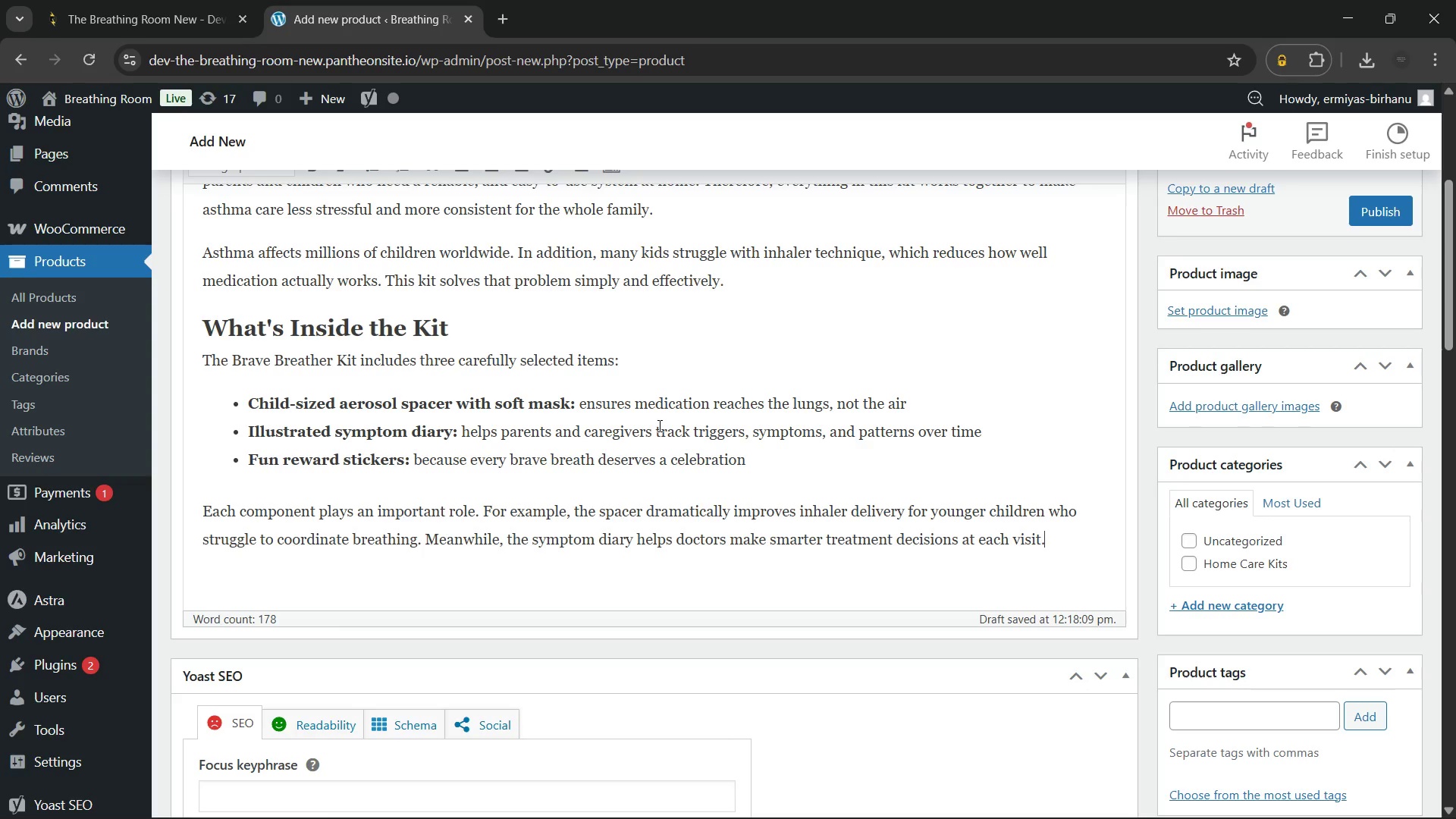 
wait(6.0)
 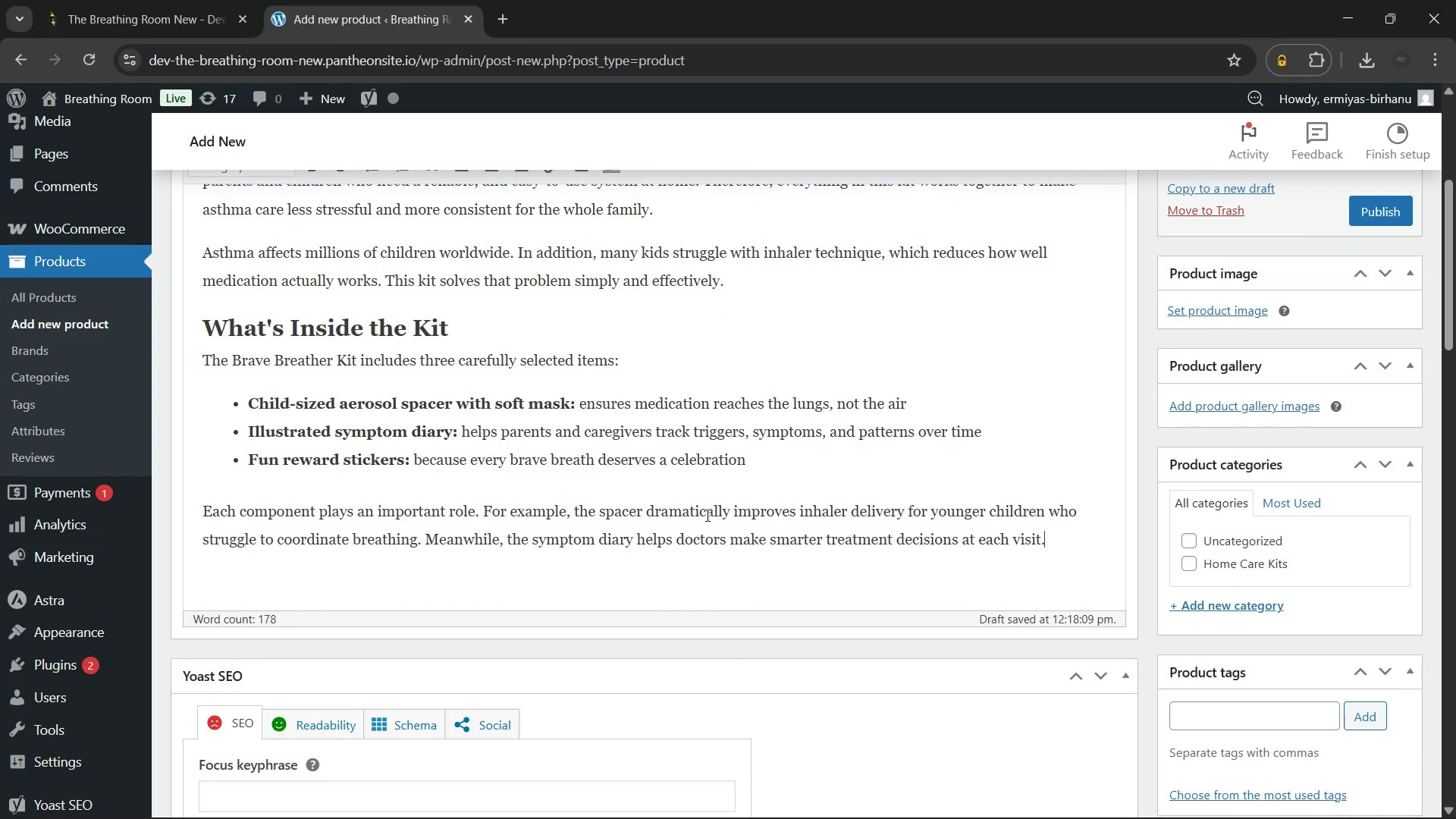 
key(Enter)
 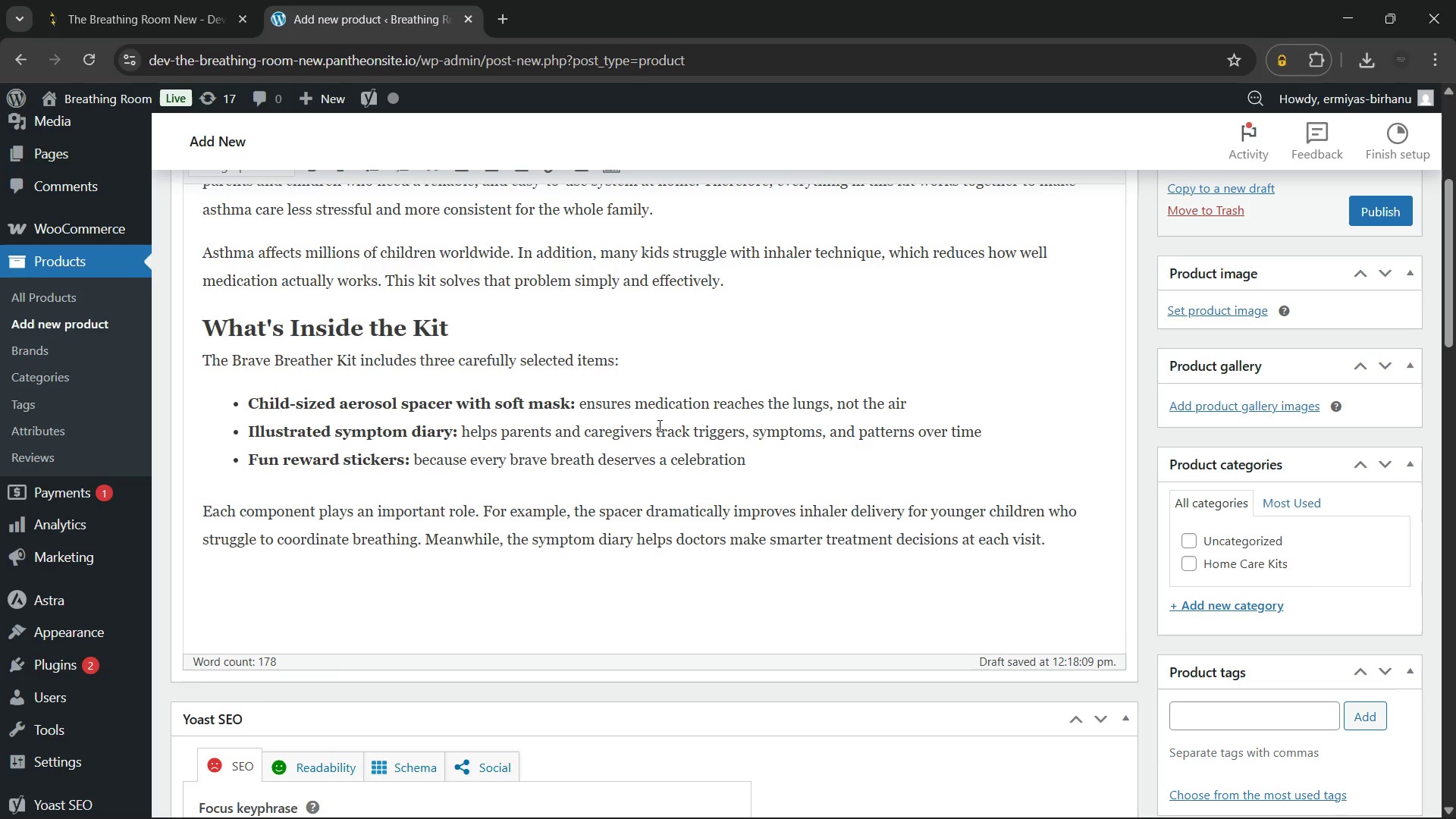 
scroll: coordinate [658, 425], scroll_direction: up, amount: 1.0
 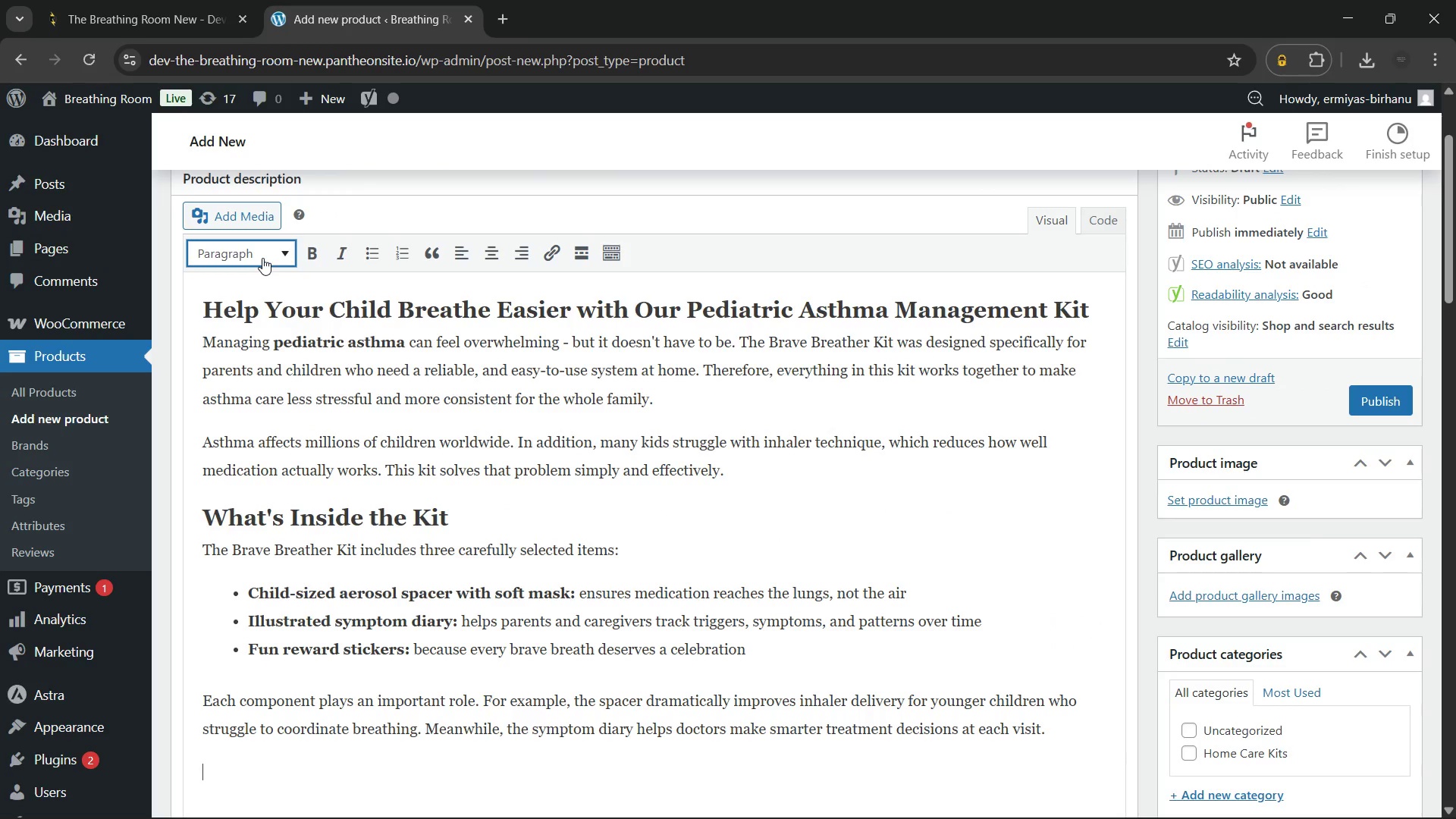 
scroll: coordinate [311, 357], scroll_direction: down, amount: 2.0
 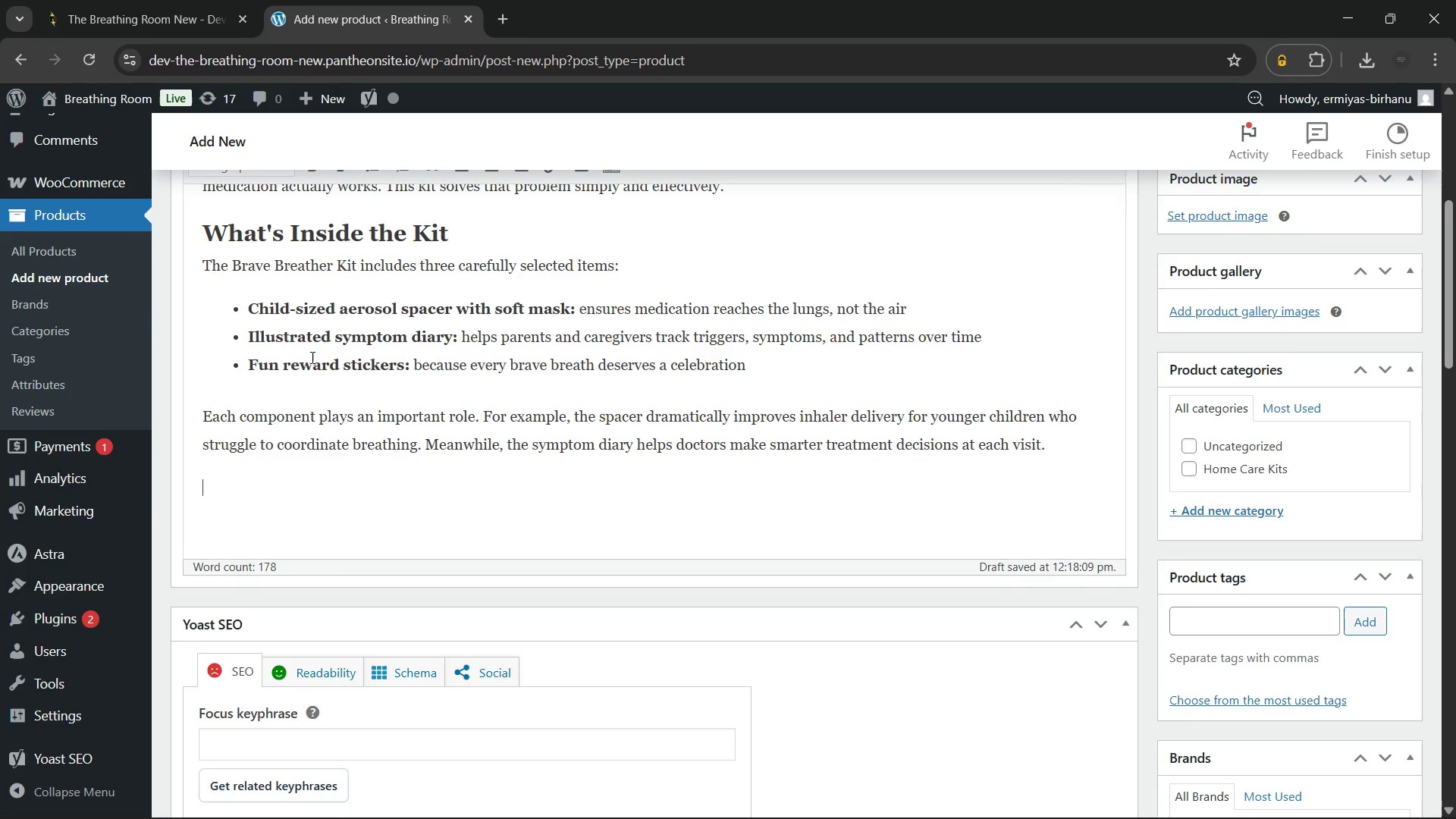 
scroll: coordinate [311, 357], scroll_direction: up, amount: 2.0
 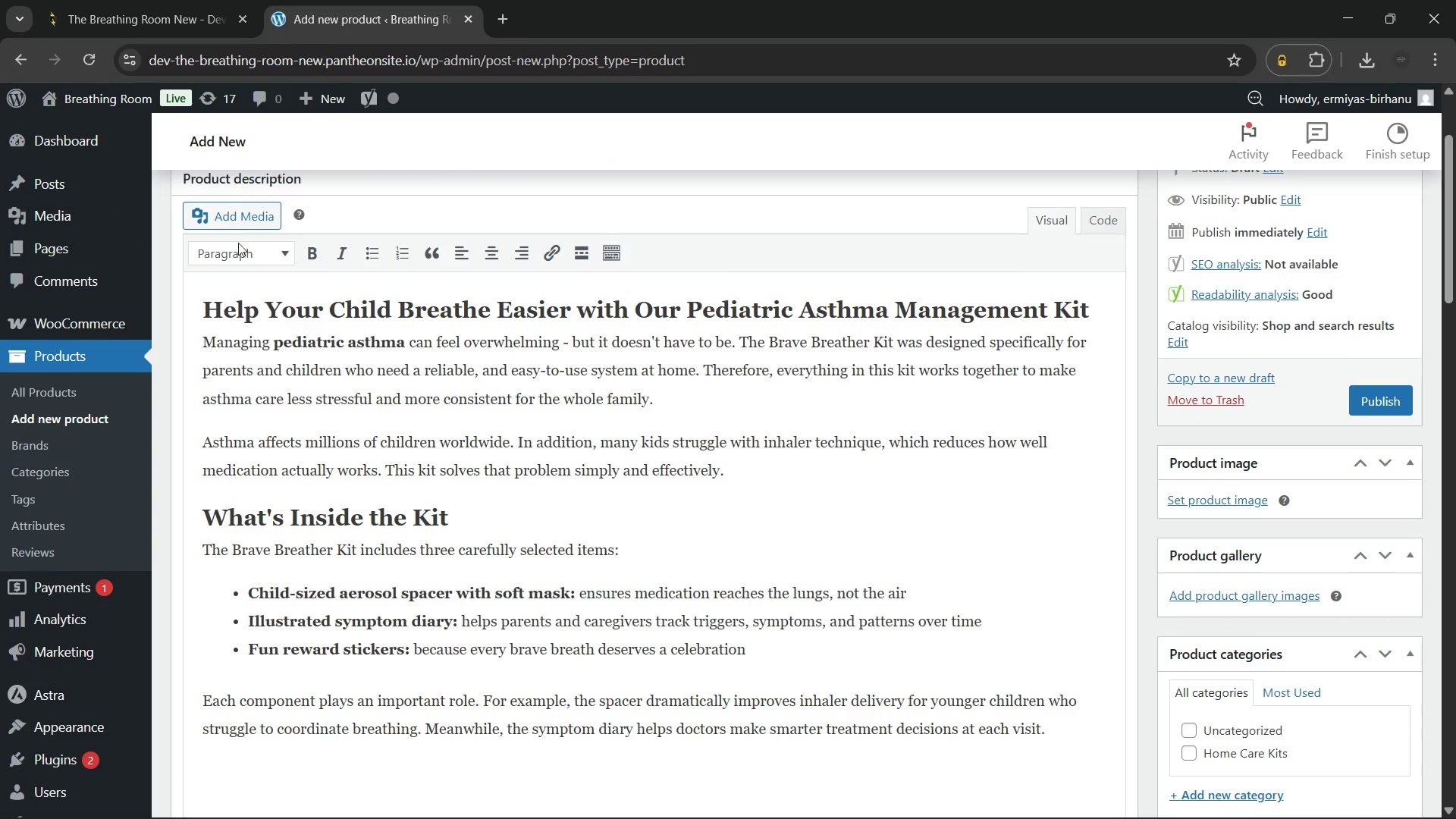 
left_click([237, 254])
 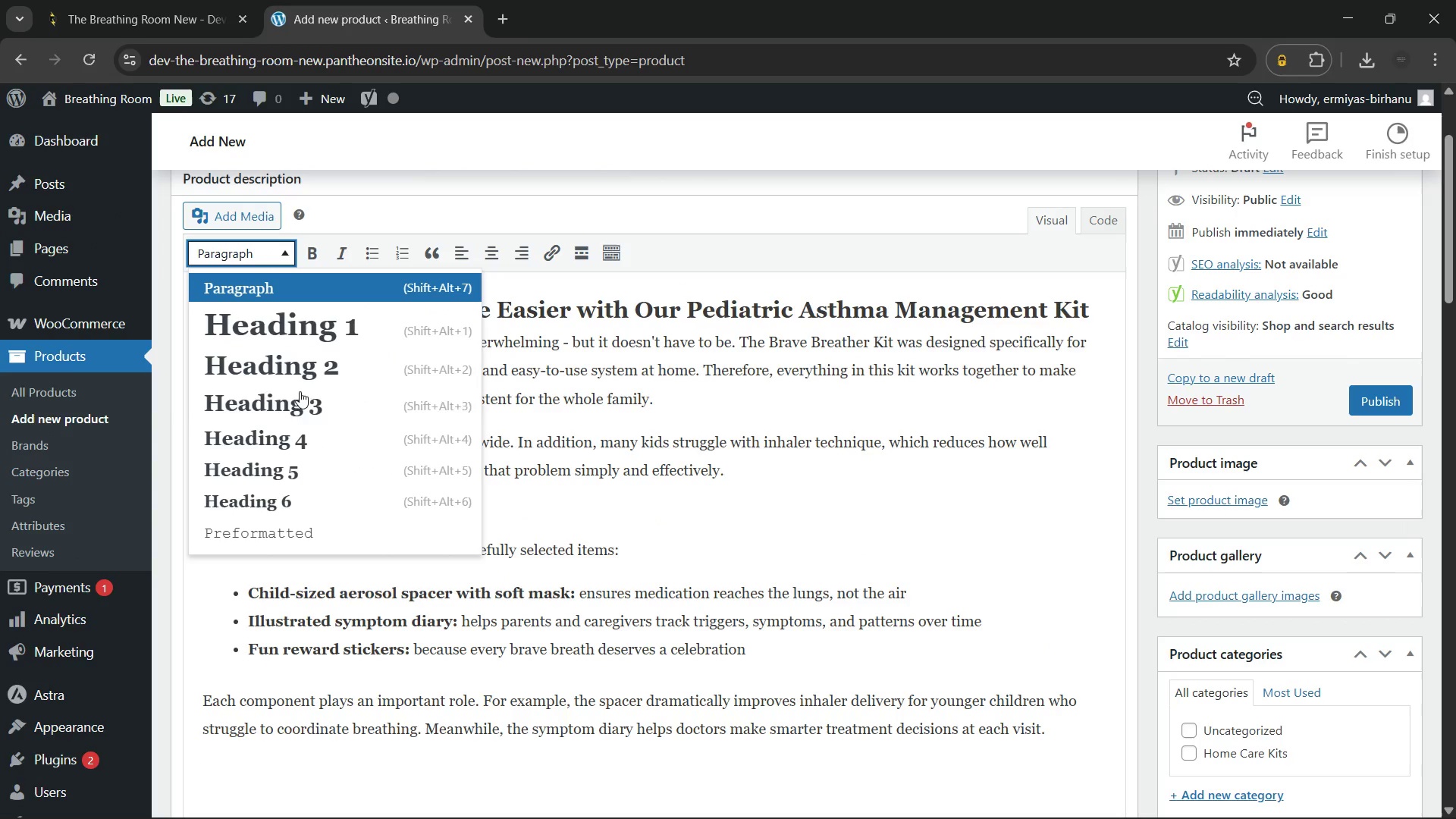 
left_click([303, 413])
 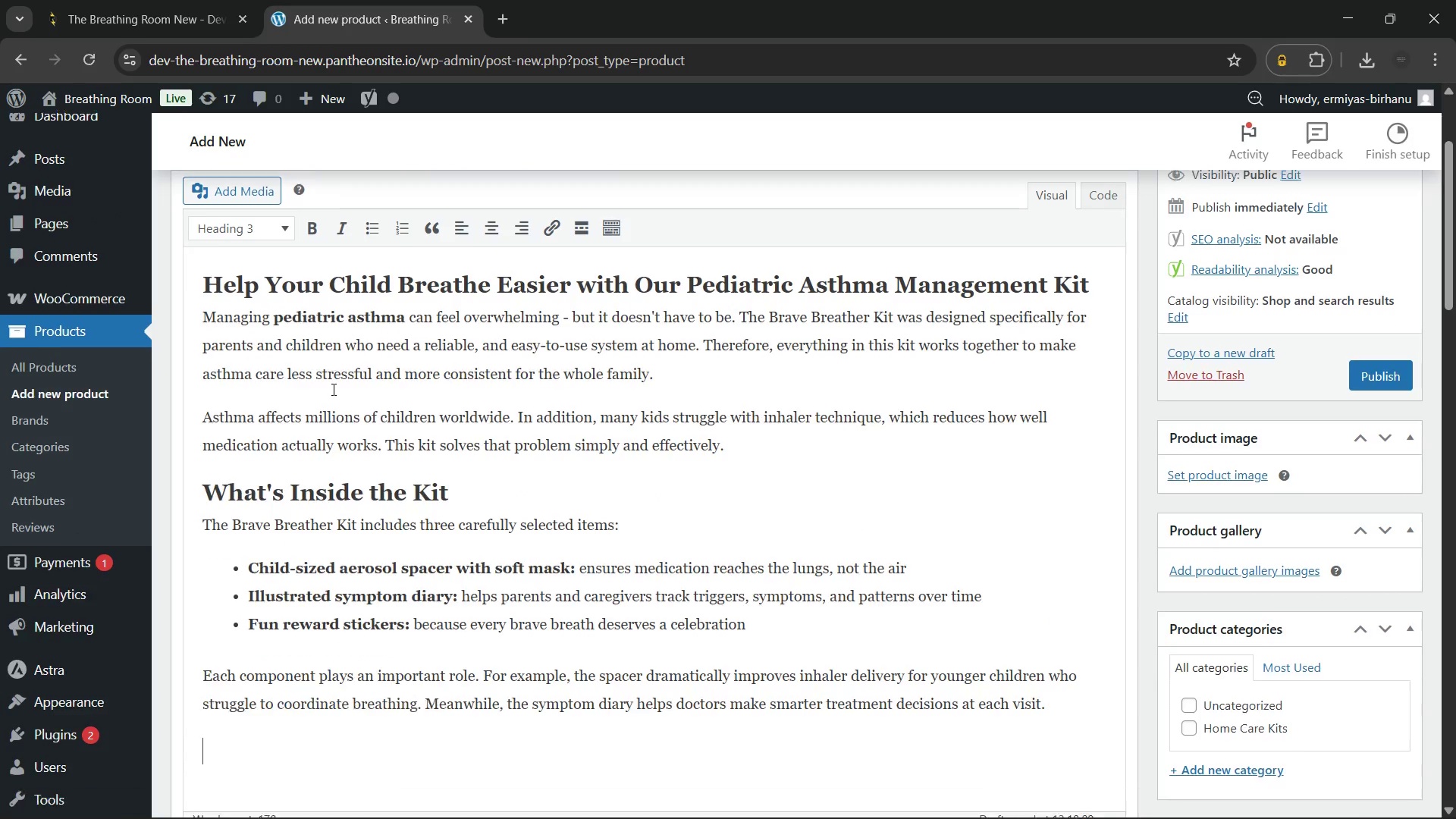 
scroll: coordinate [332, 389], scroll_direction: down, amount: 2.0
 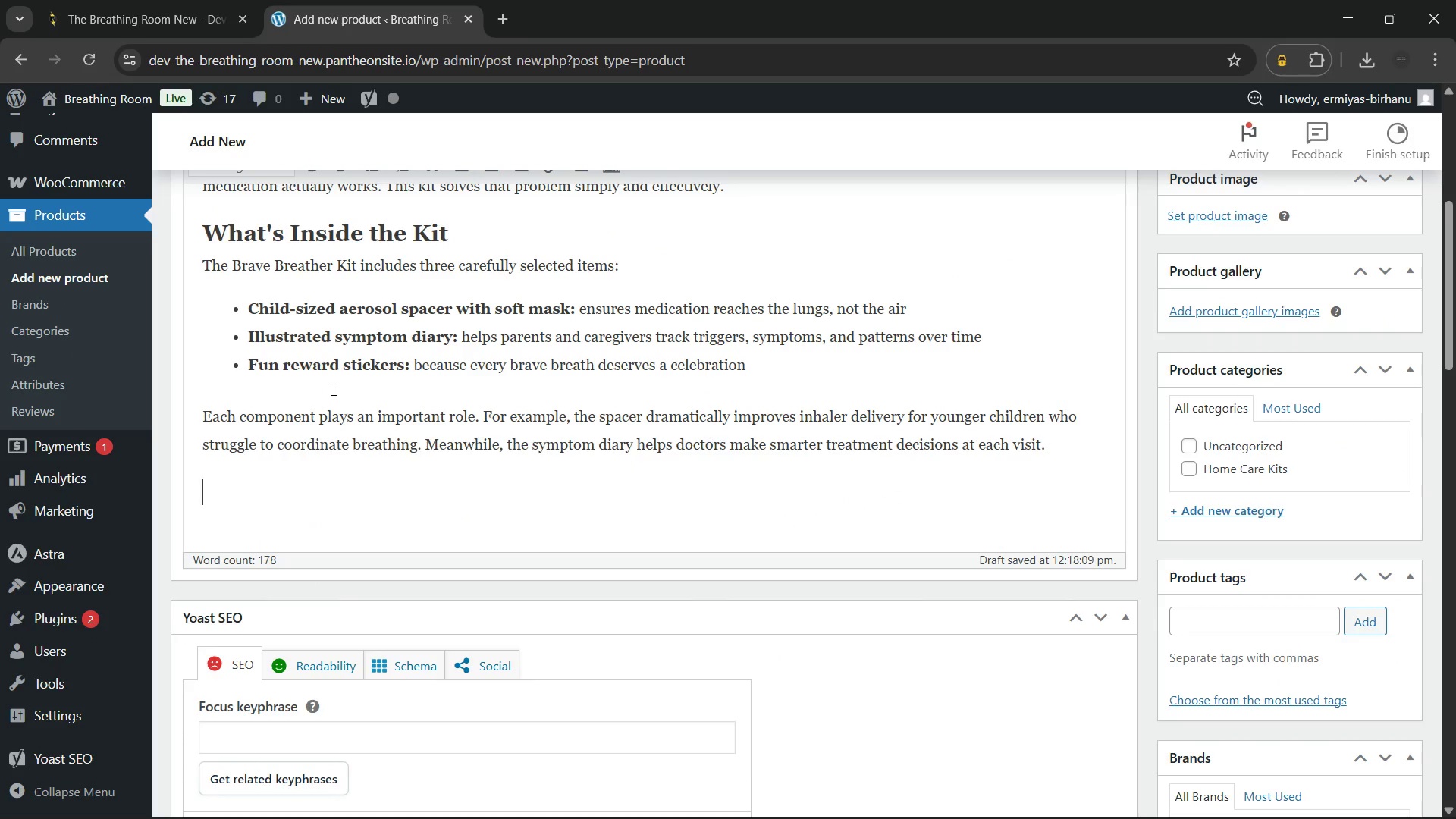 
type(Why Spacers Matter for Kids with Asthma)
 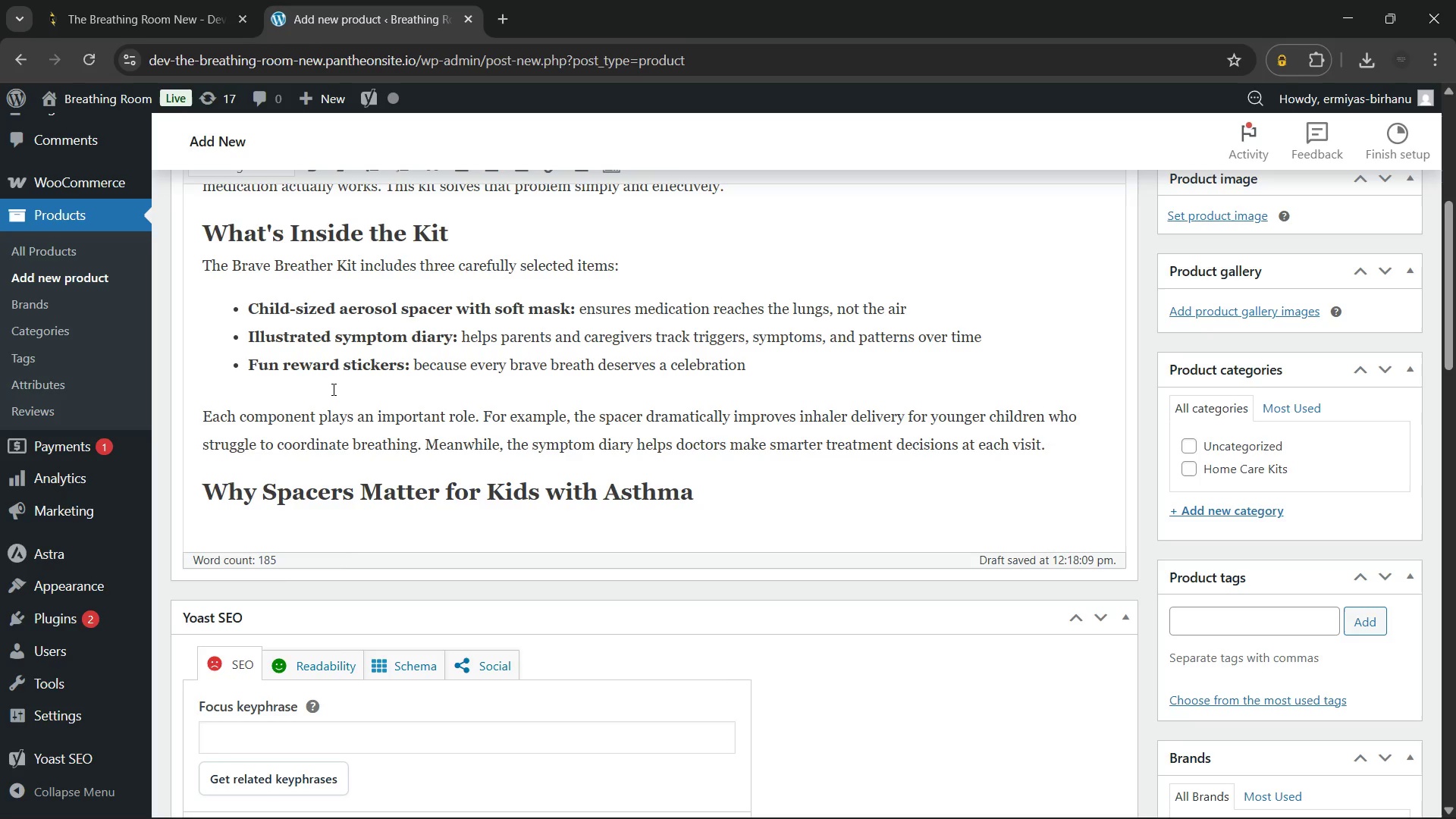 
key(Enter)
 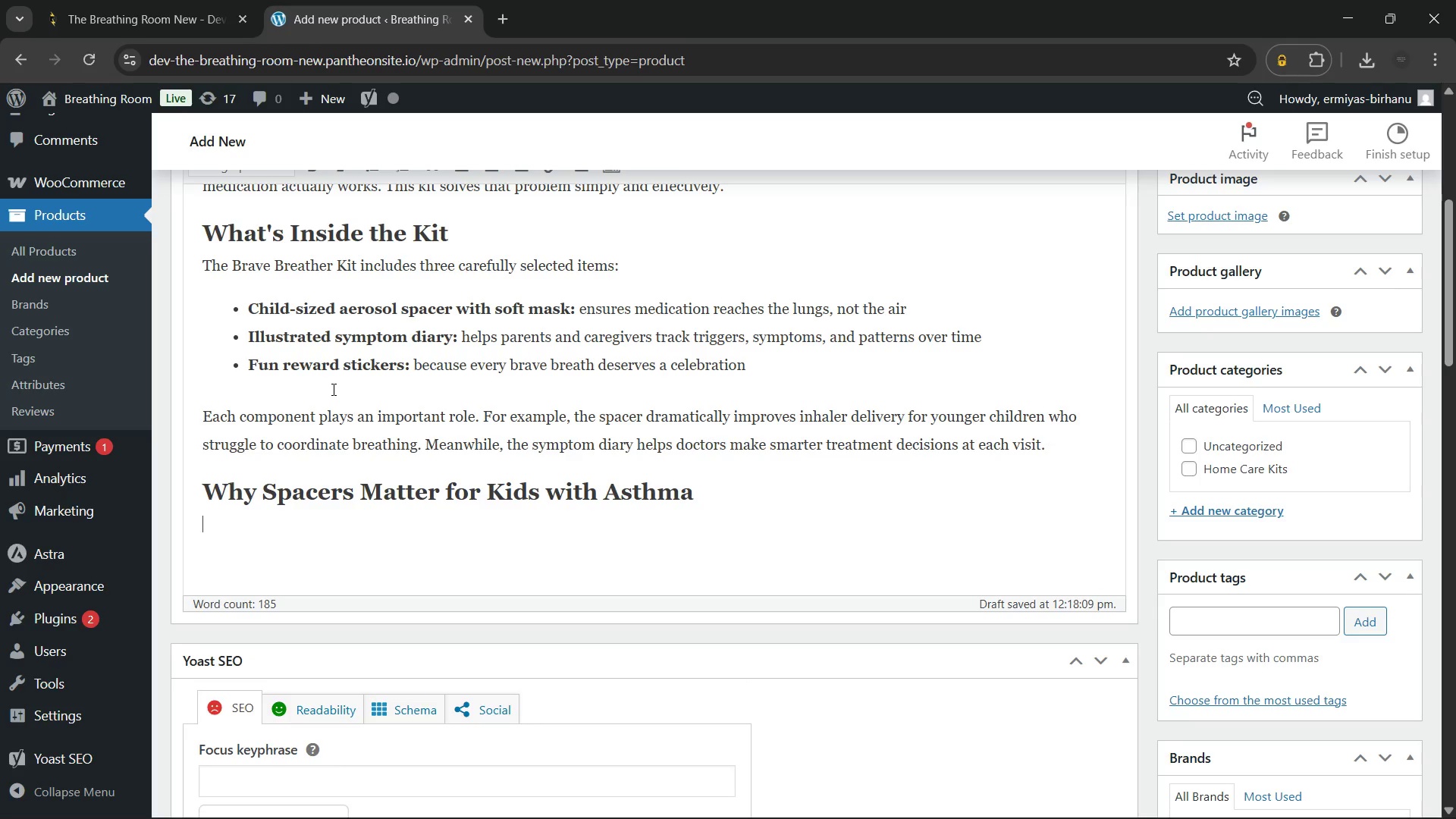 
wait(12.75)
 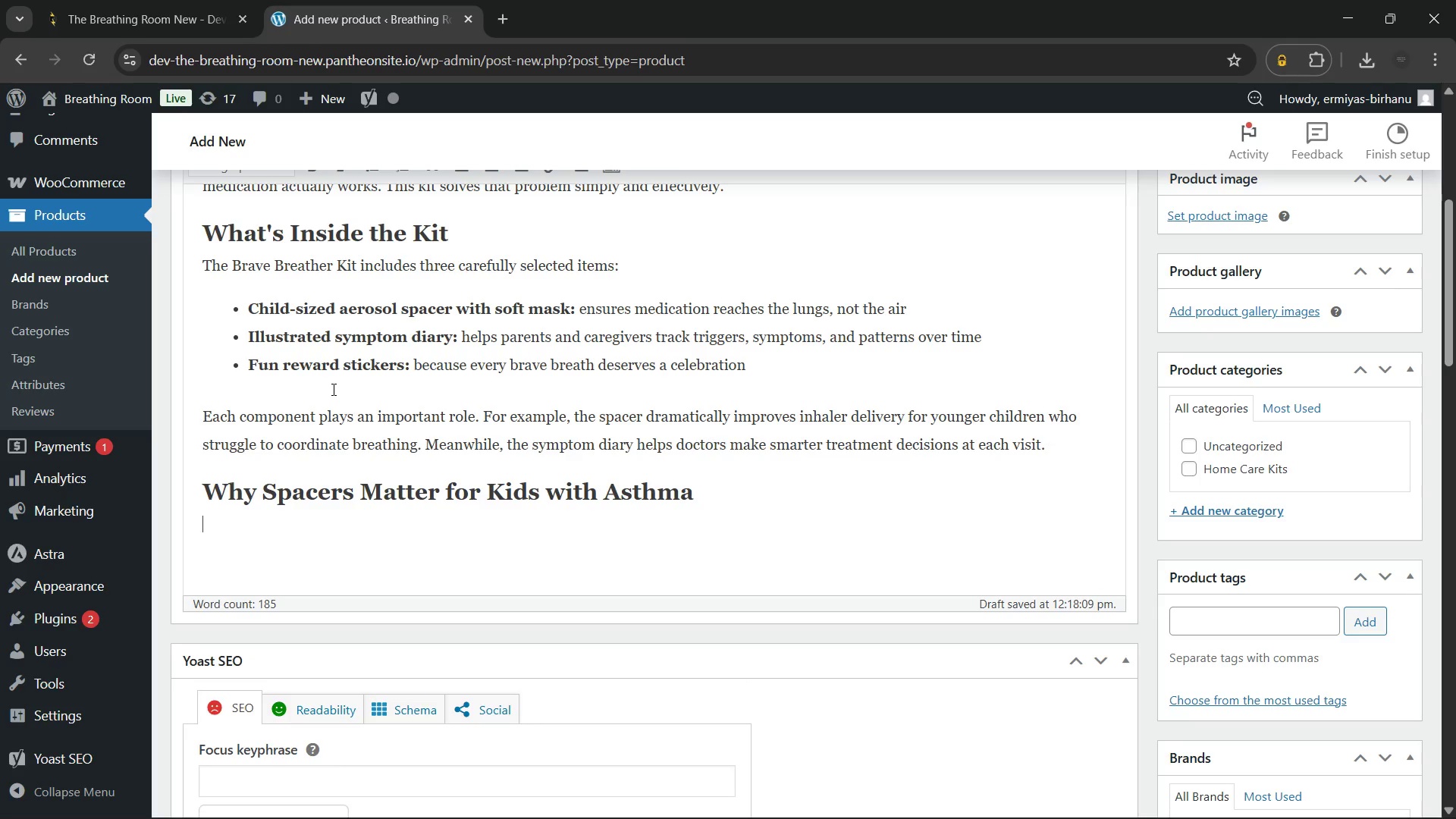 
type(Without a spacer, upto)
key(Backspace)
key(Backspace)
type( to 80% of inhaler medication can miss the lungs entirely)
 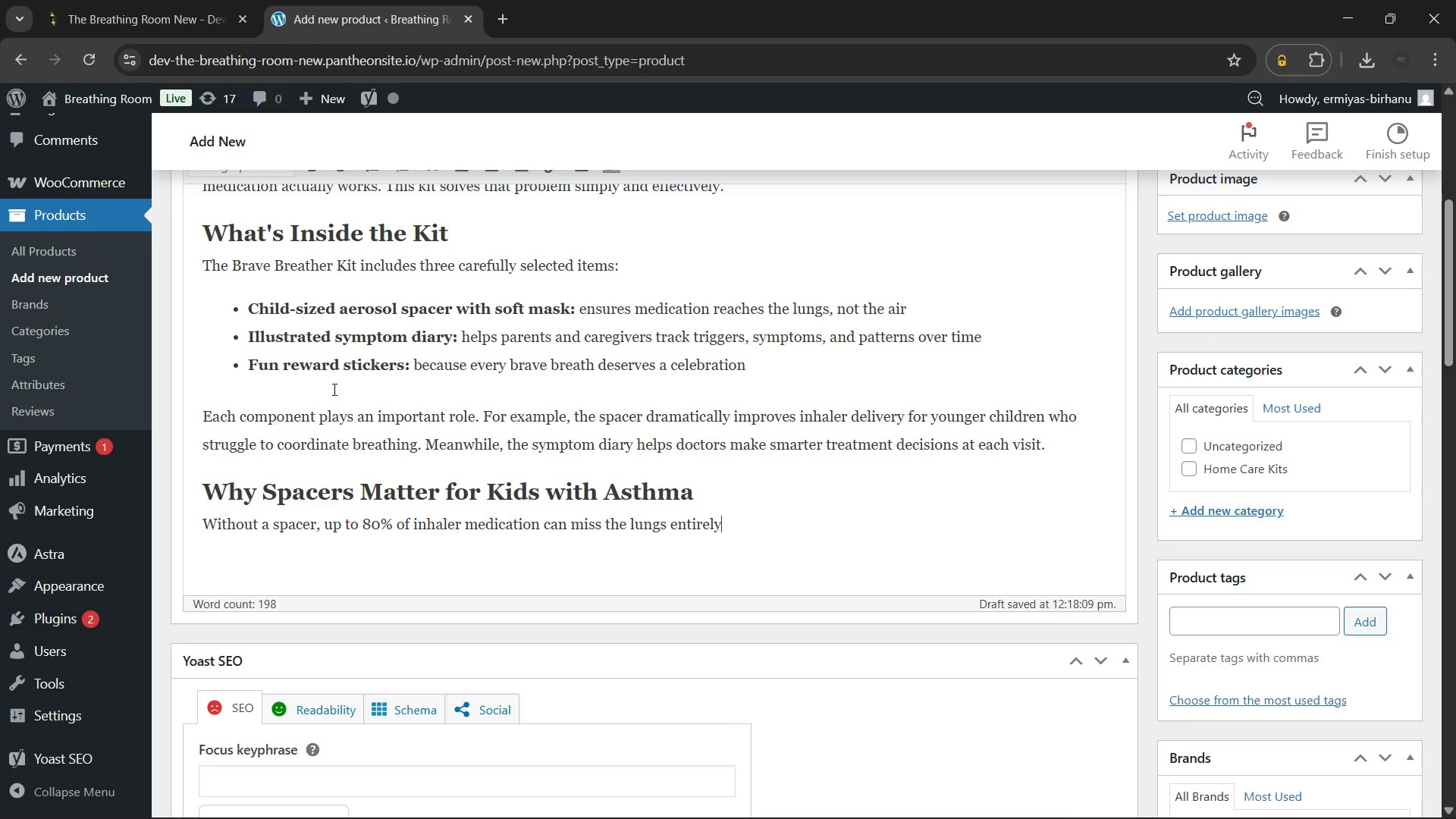 
type(. Therefore, h)
key(Backspace)
type(this child-sized spacer is one of the most impactful tools with most standard metered-does inhalers)
 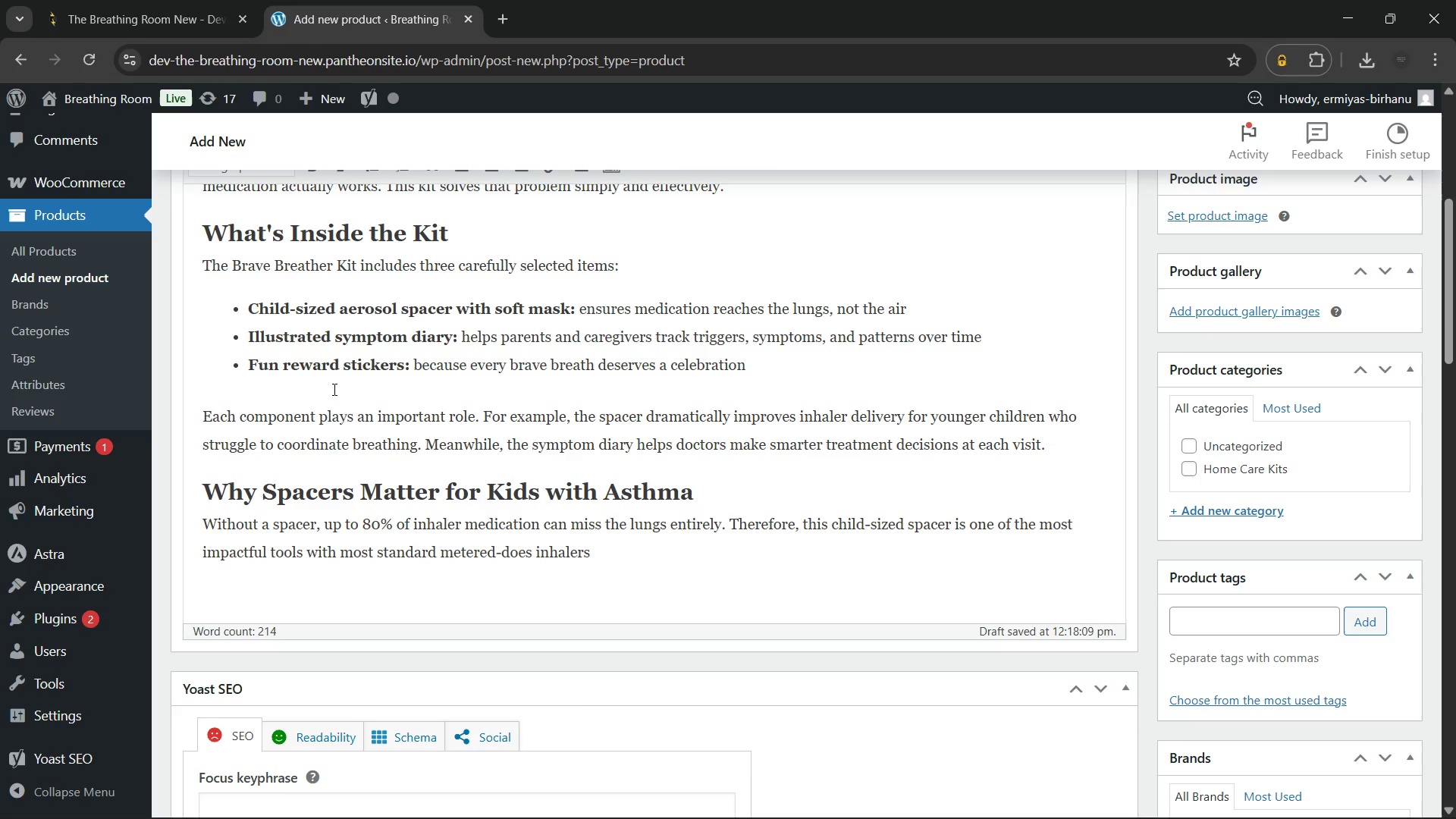 
type( (MDIs) and it fit)
key(Backspace)
key(Backspace)
key(Backspace)
key(Backspace)
key(Backspace)
key(Backspace)
type(fits comfortably over small faces.)
 